 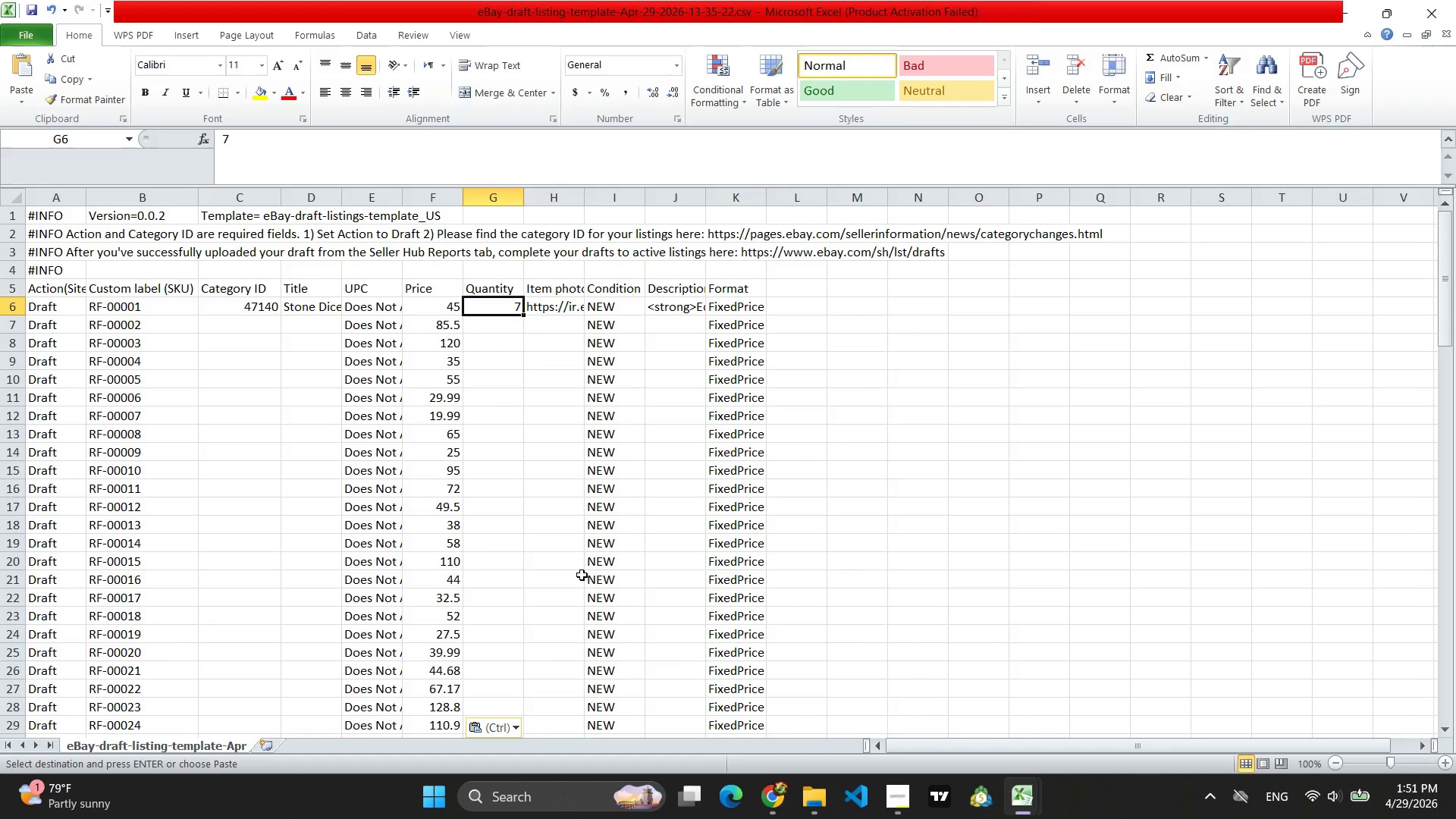 
left_click([774, 804])
 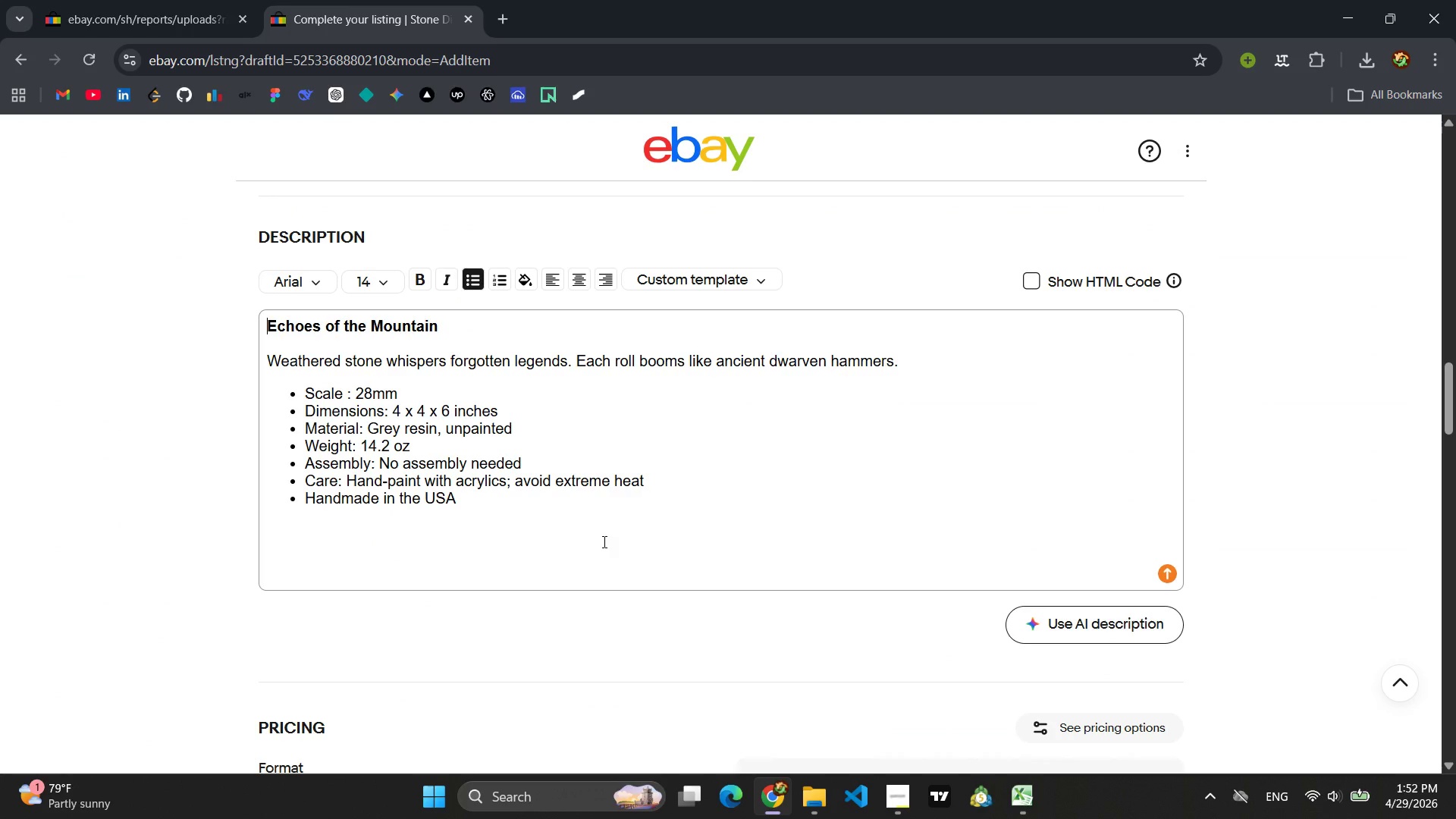 
scroll: coordinate [673, 539], scroll_direction: up, amount: 24.0
 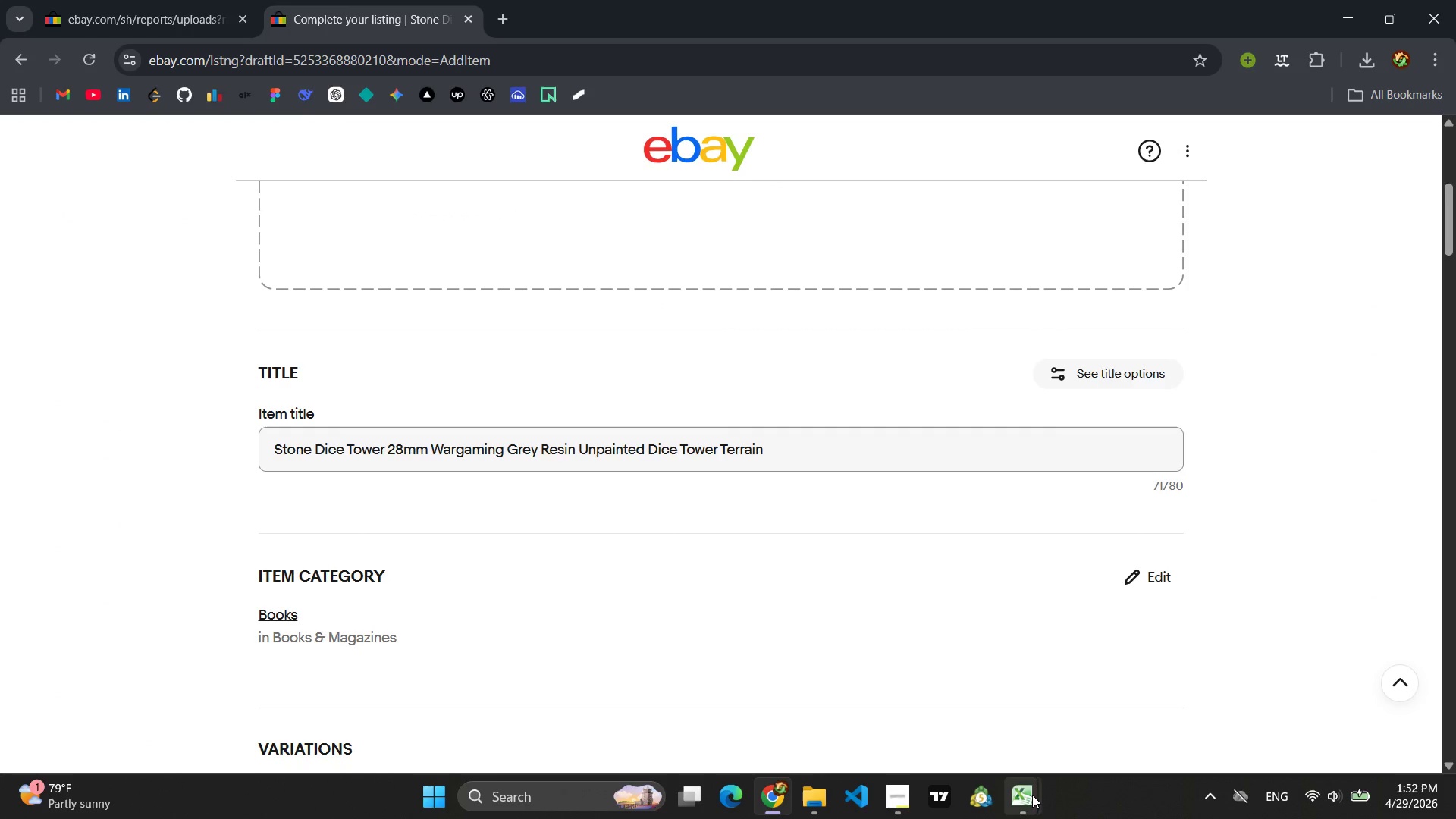 
left_click([956, 701])
 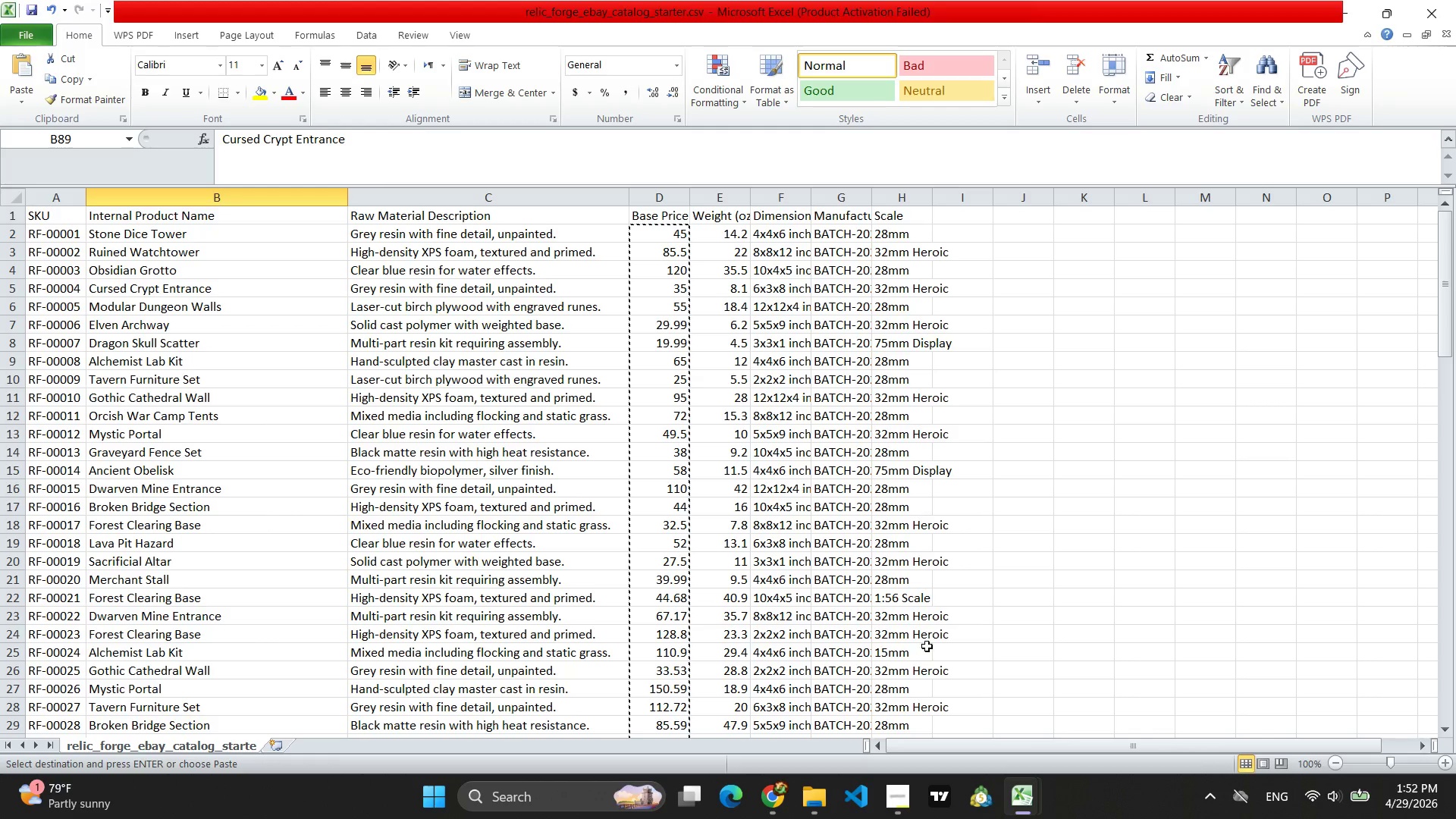 
left_click([1017, 510])
 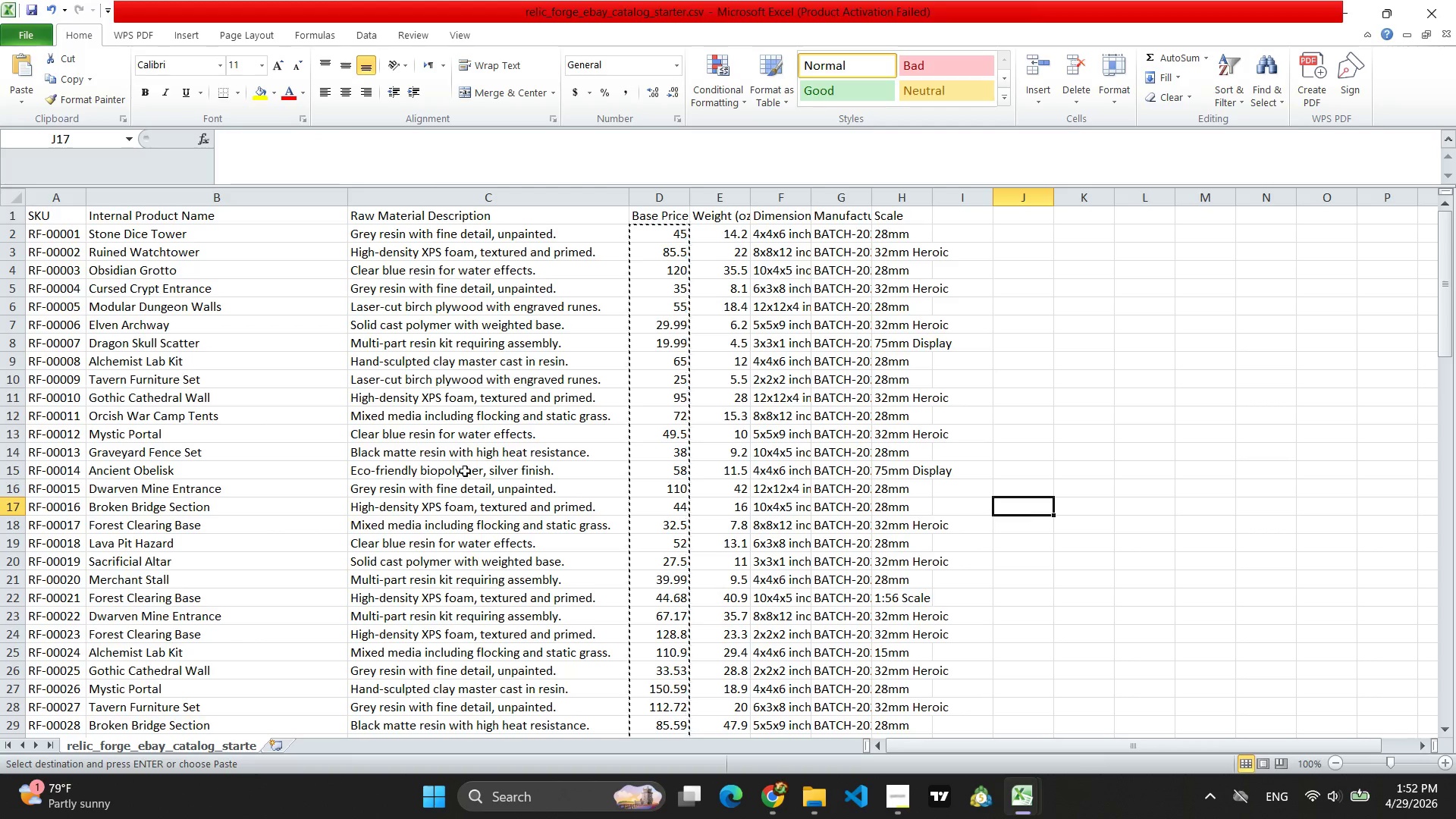 
left_click([480, 408])
 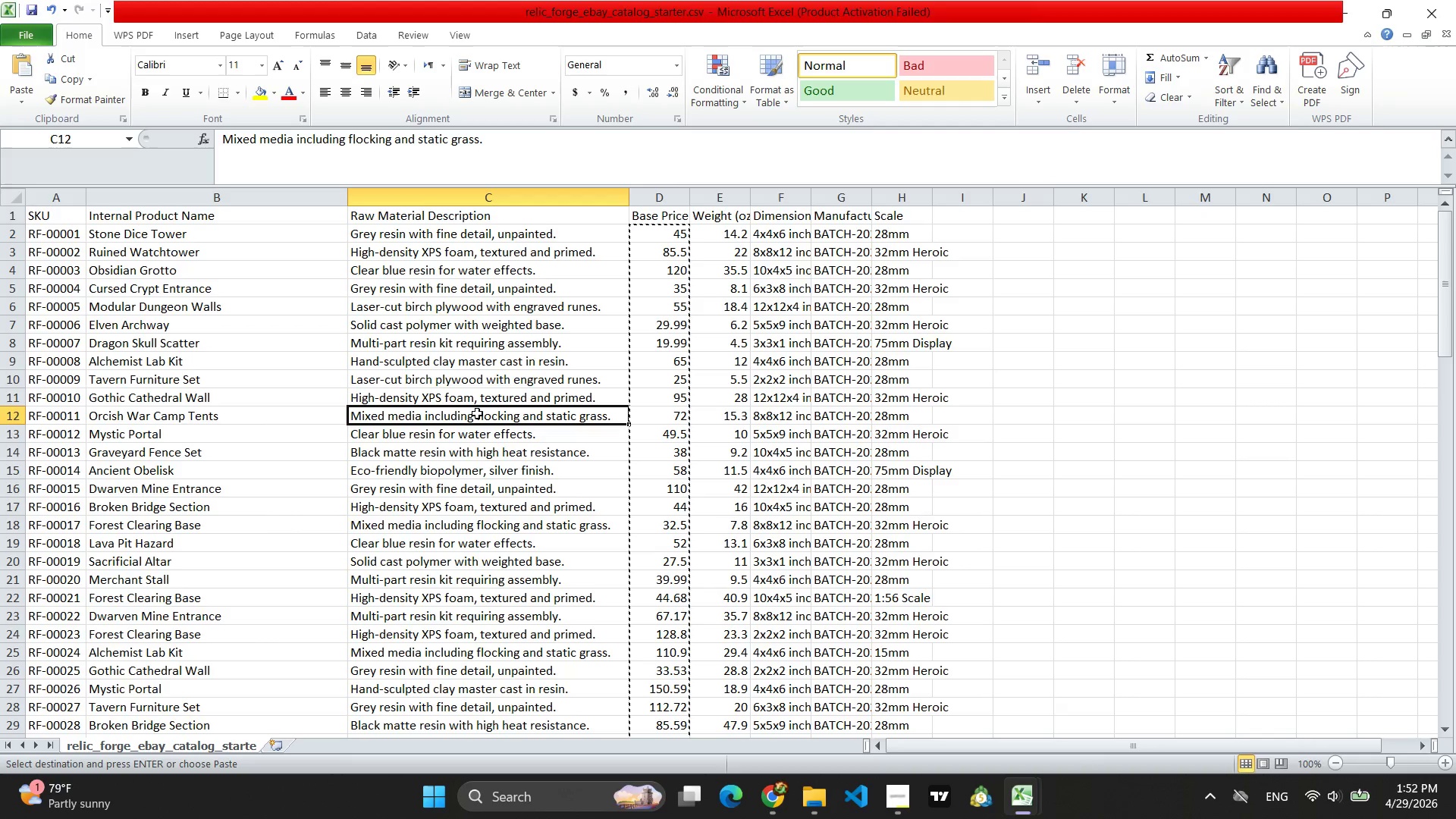 
scroll: coordinate [451, 475], scroll_direction: up, amount: 8.0
 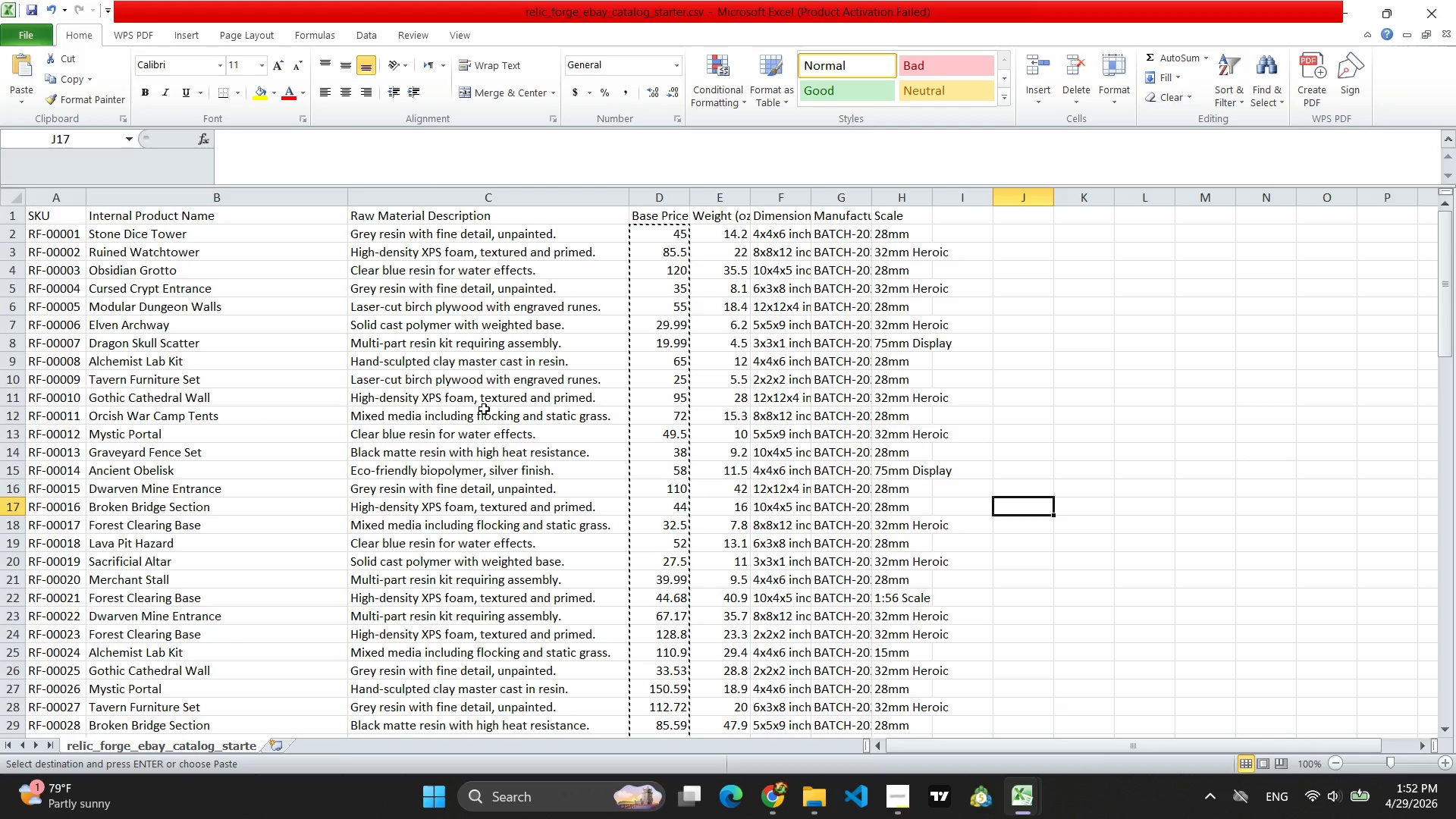 
left_click([629, 323])
 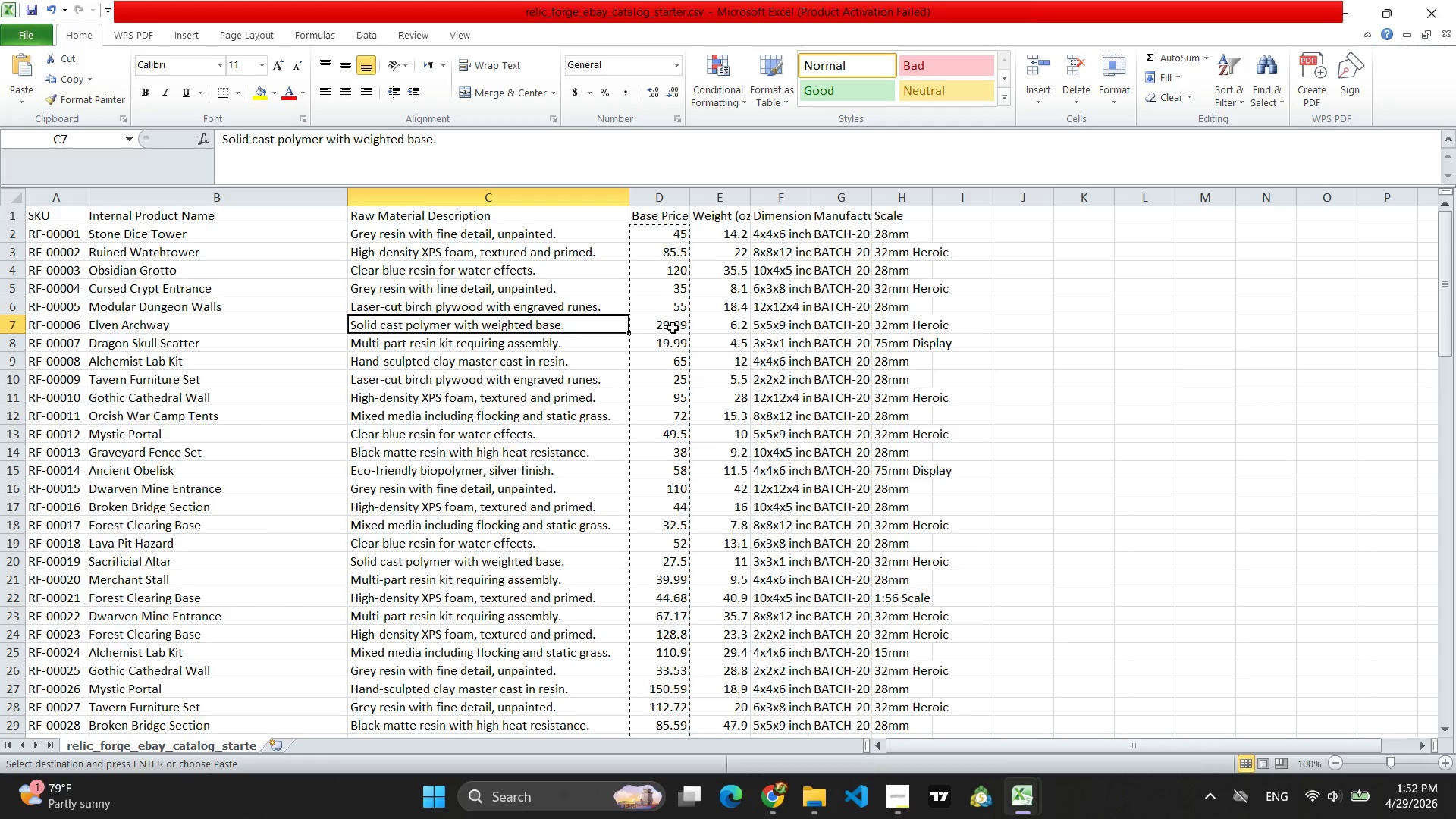 
scroll: coordinate [495, 395], scroll_direction: up, amount: 1.0
 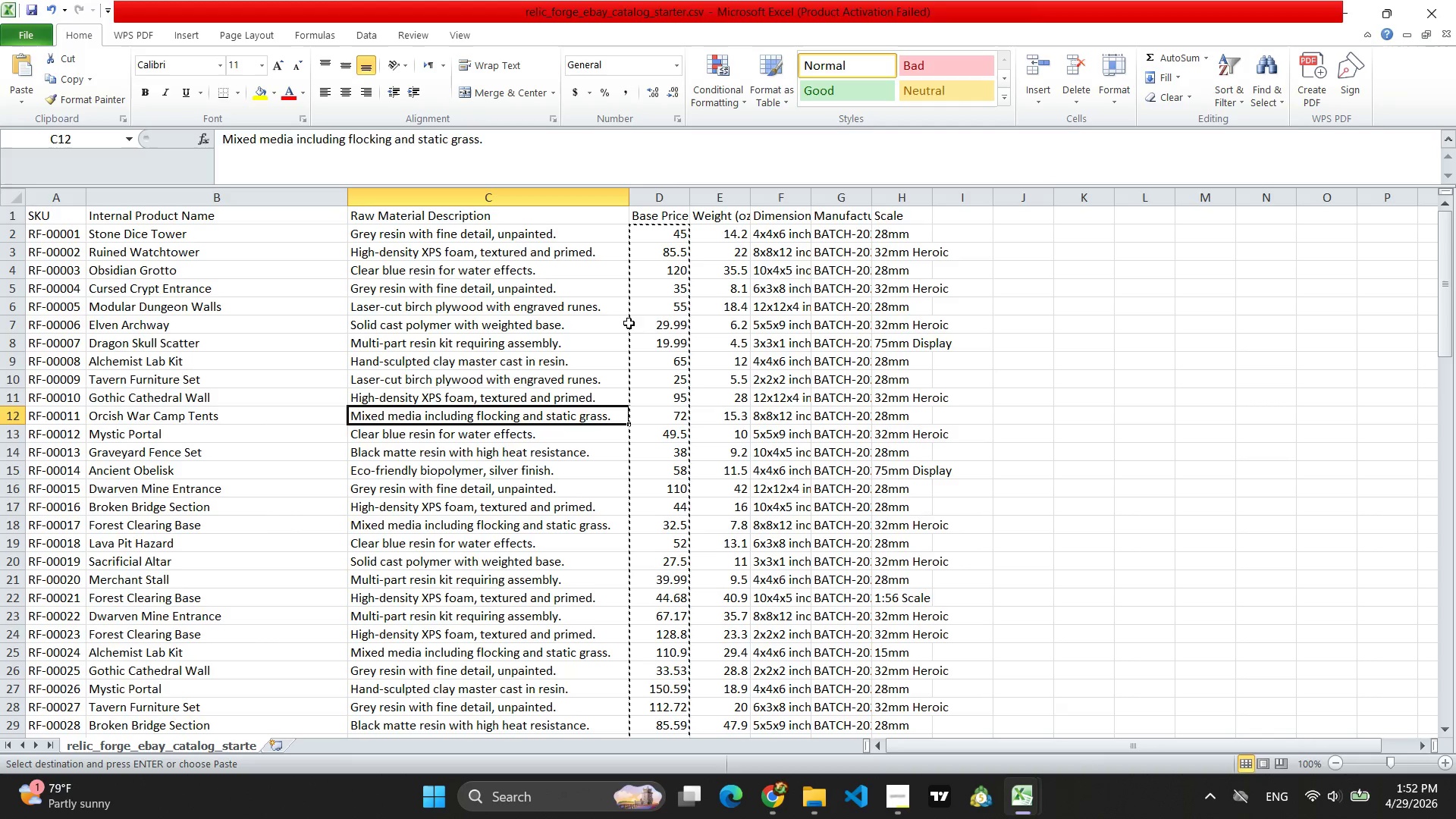 
double_click([673, 319])
 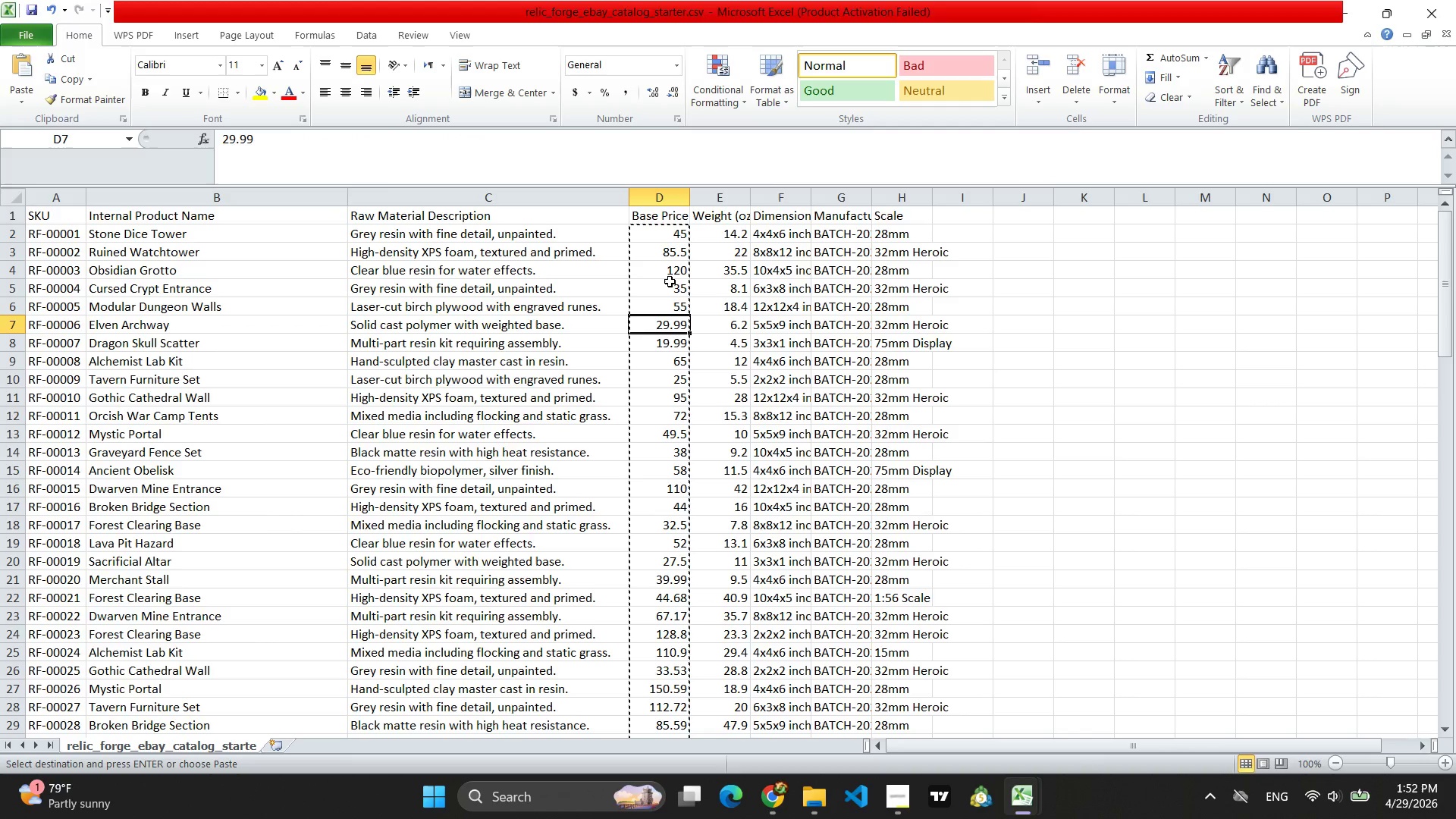 
triple_click([667, 263])
 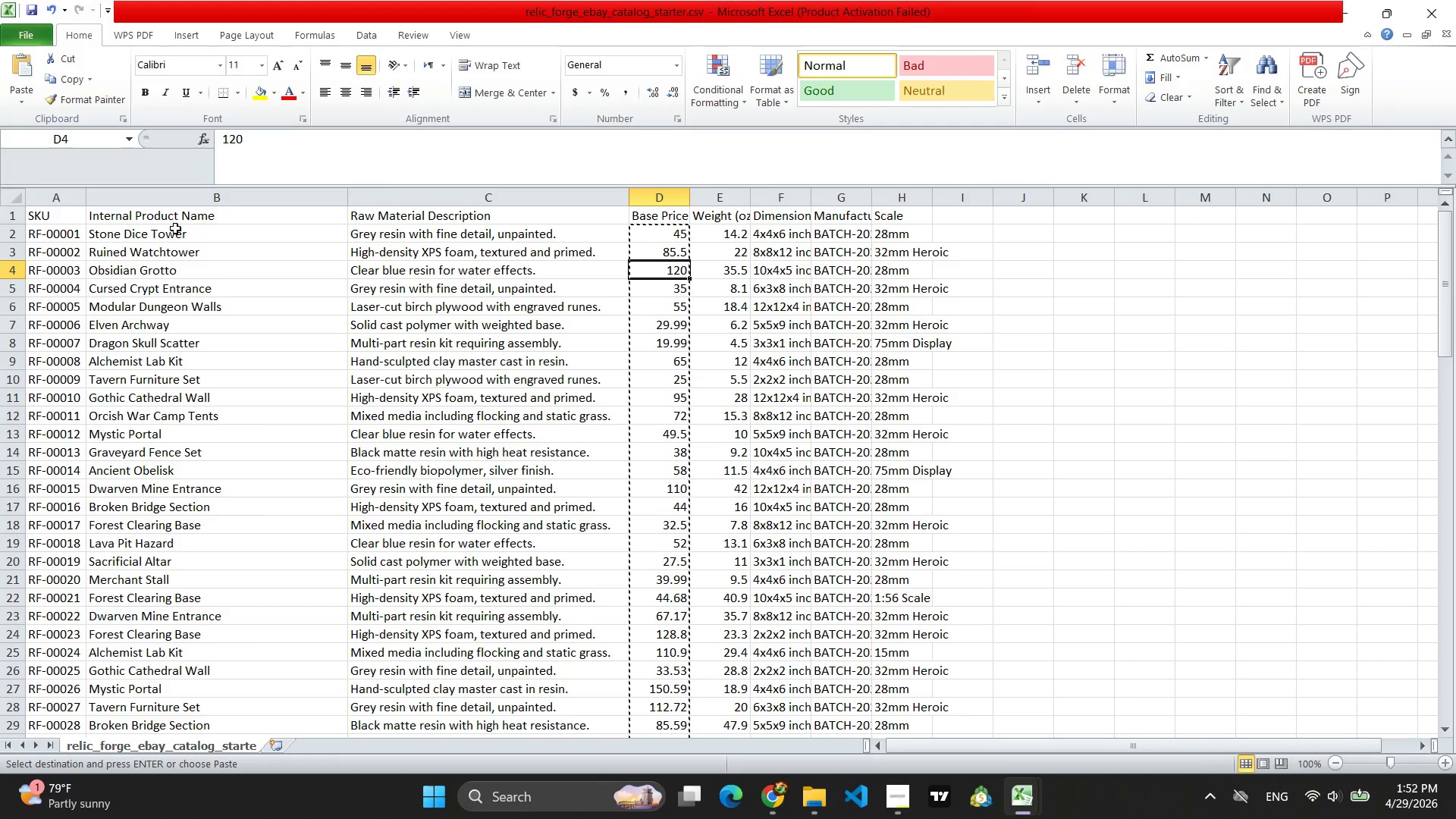 
left_click([156, 238])
 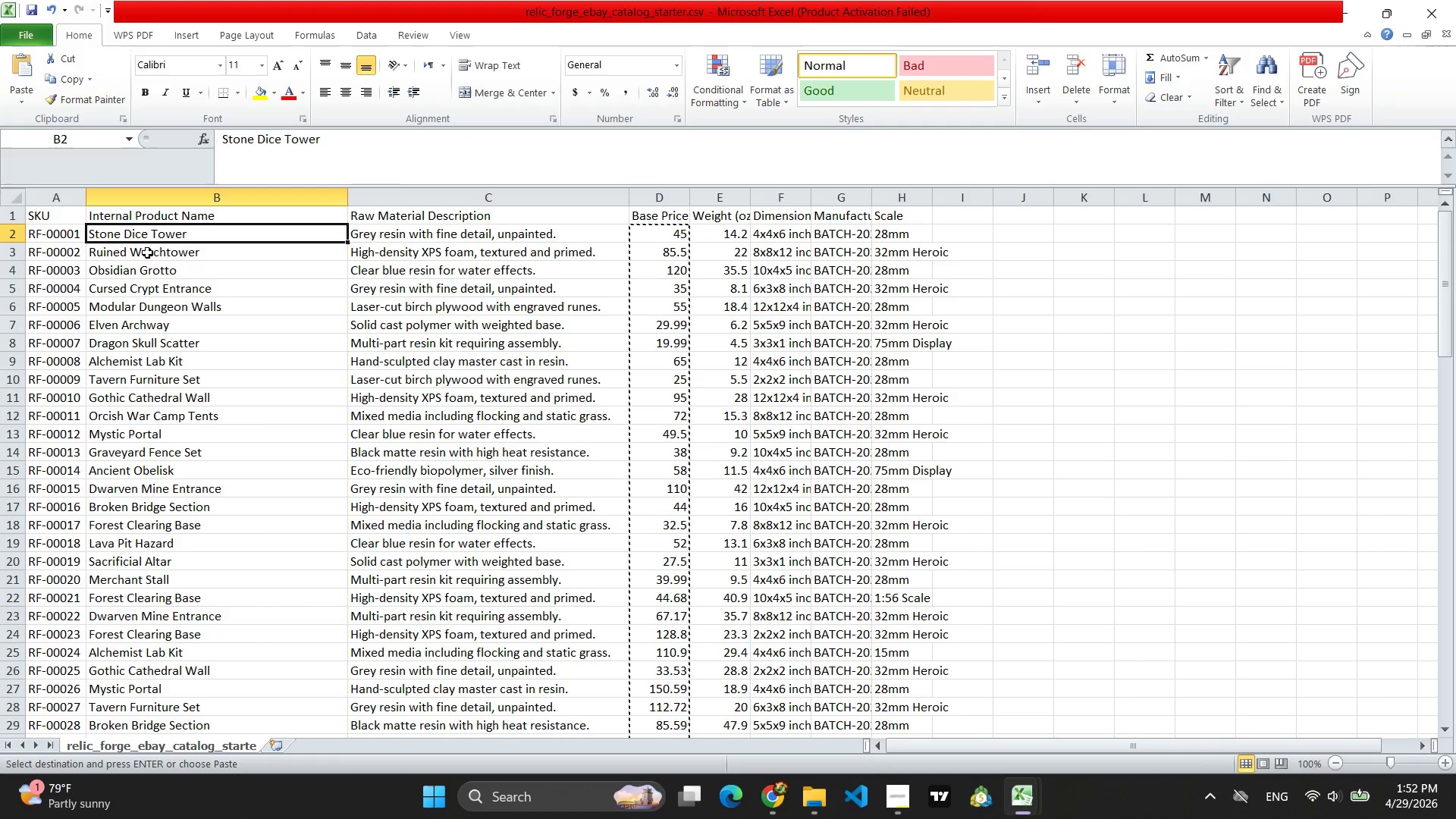 
left_click([143, 260])
 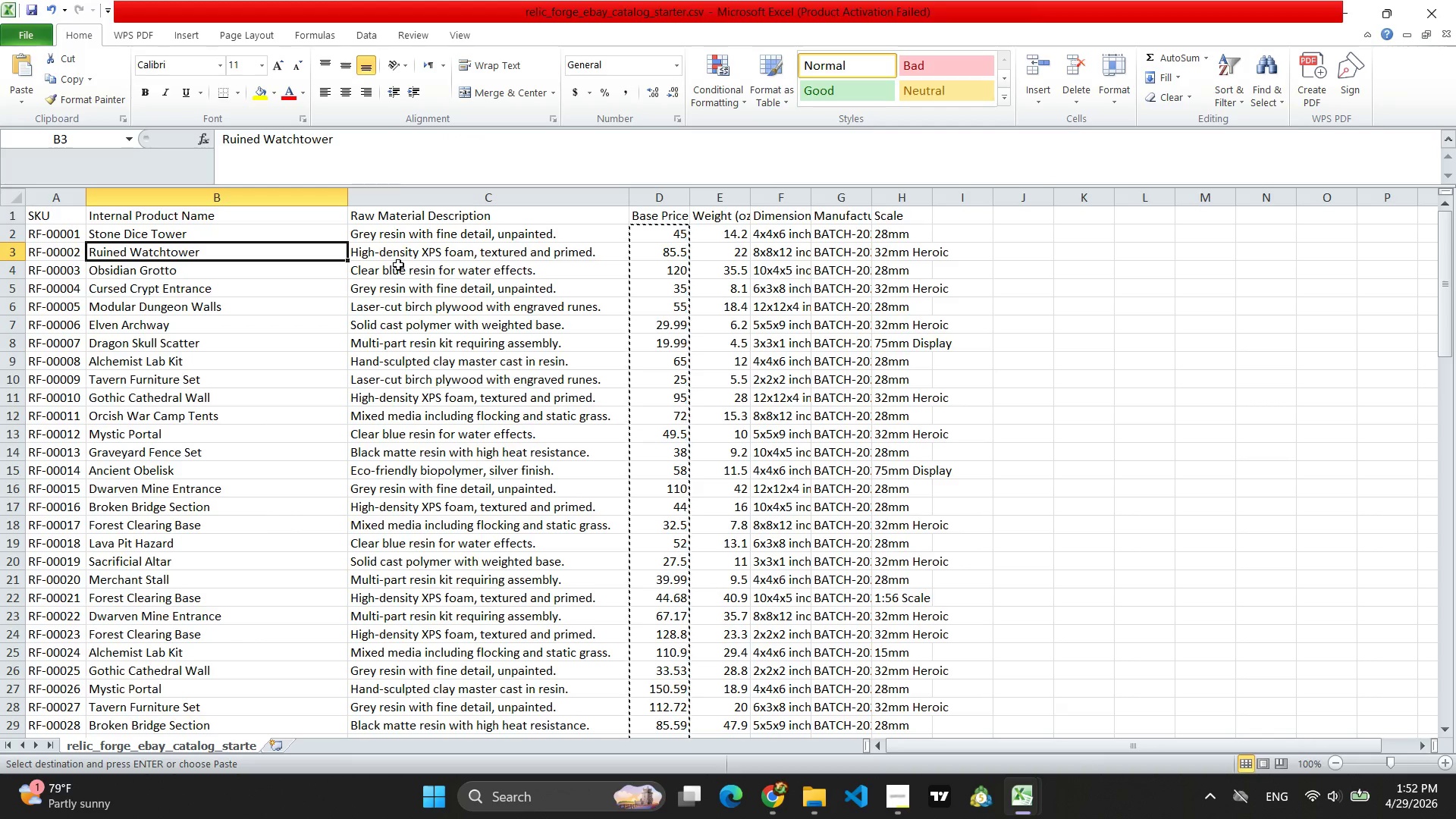 
left_click([398, 265])
 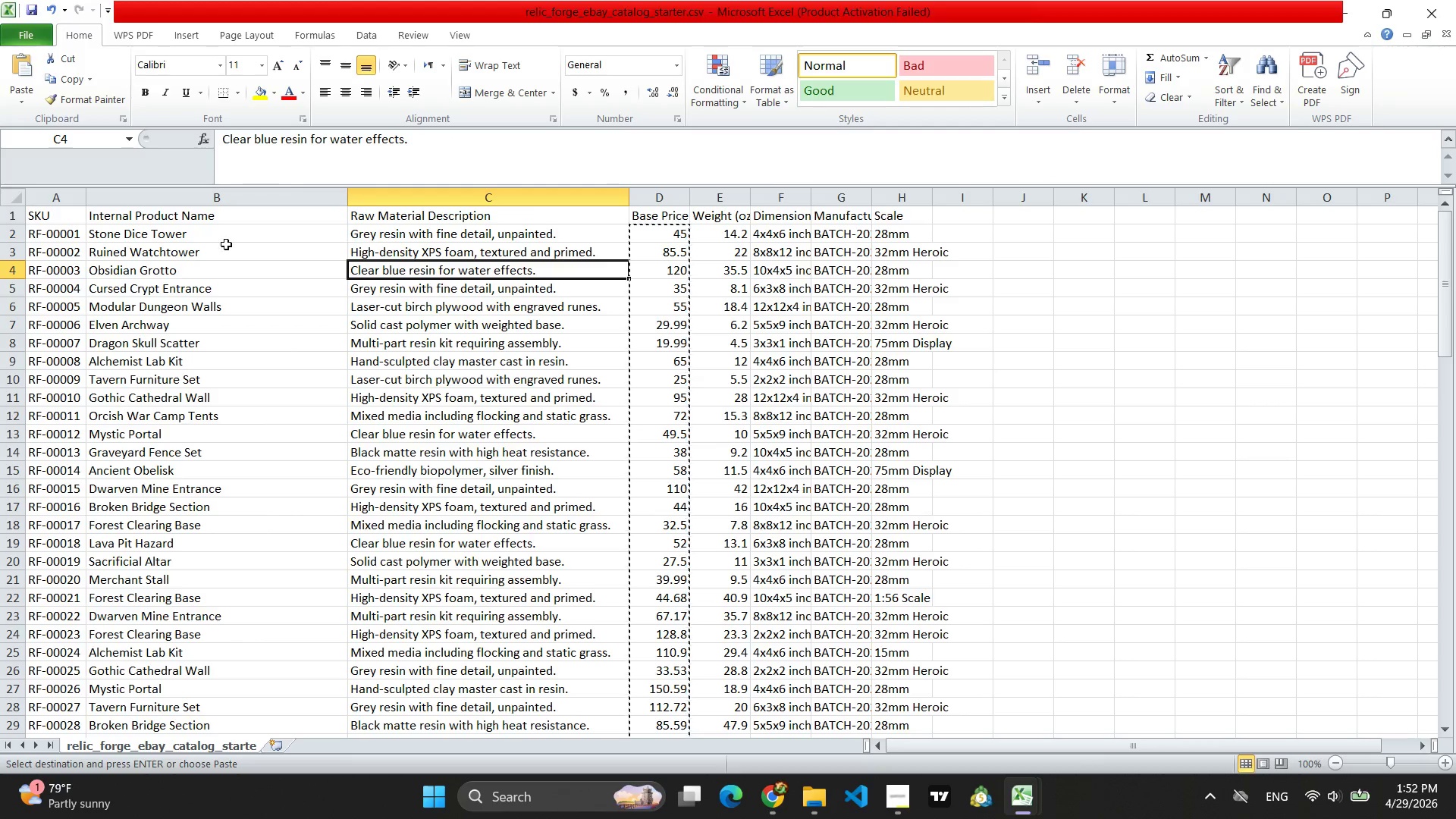 
left_click([146, 247])
 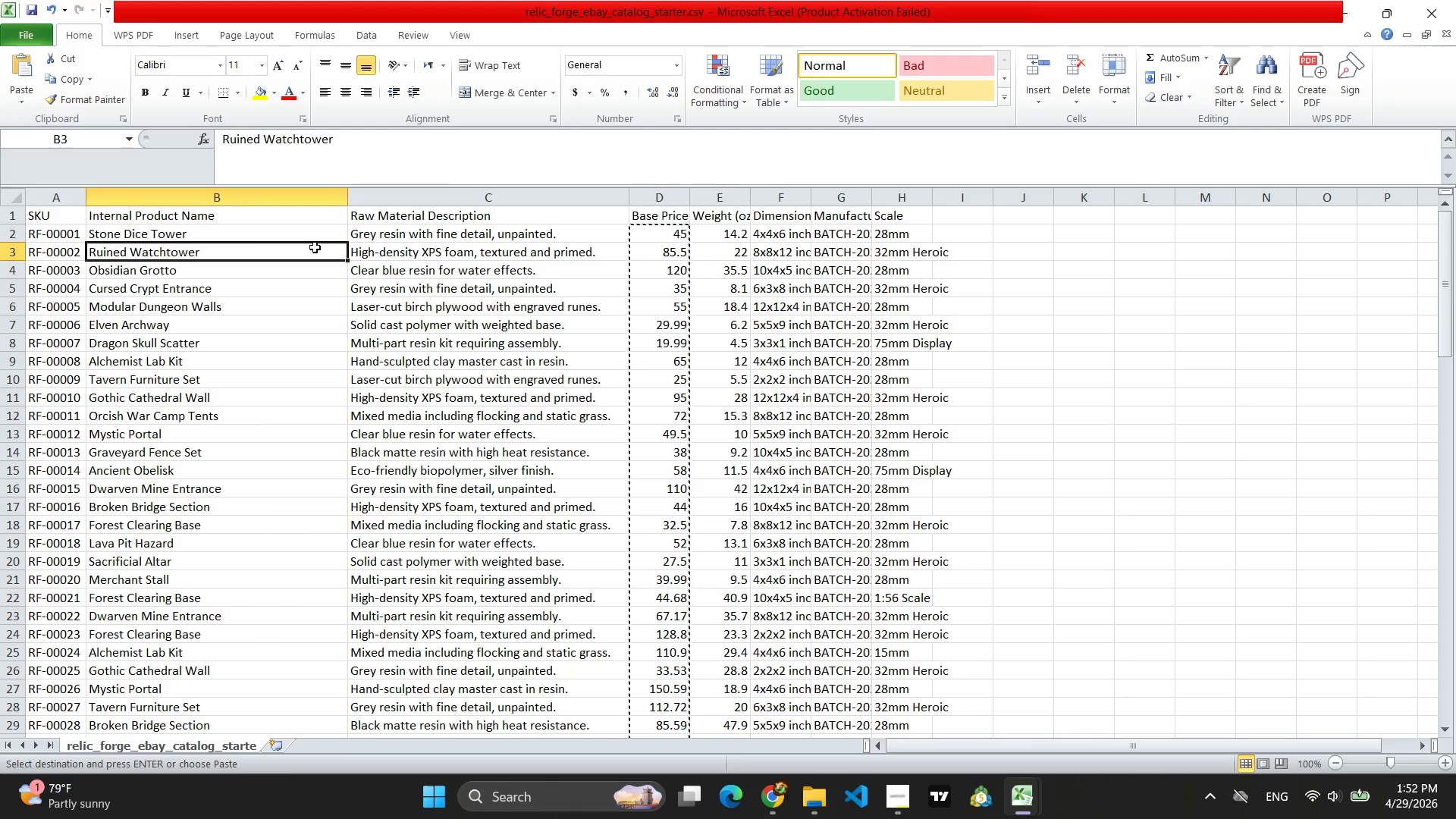 
left_click([391, 247])
 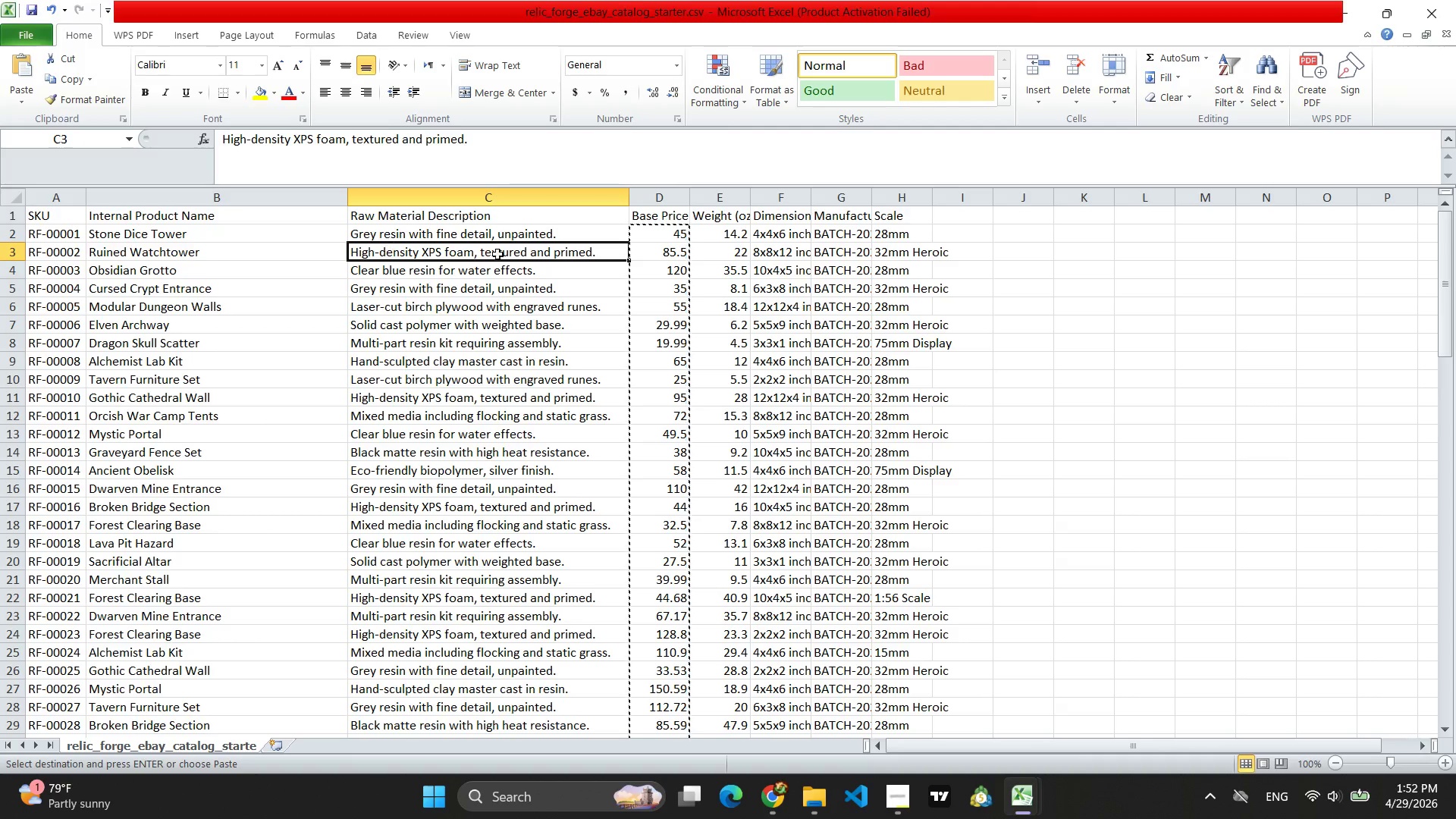 
left_click([653, 254])
 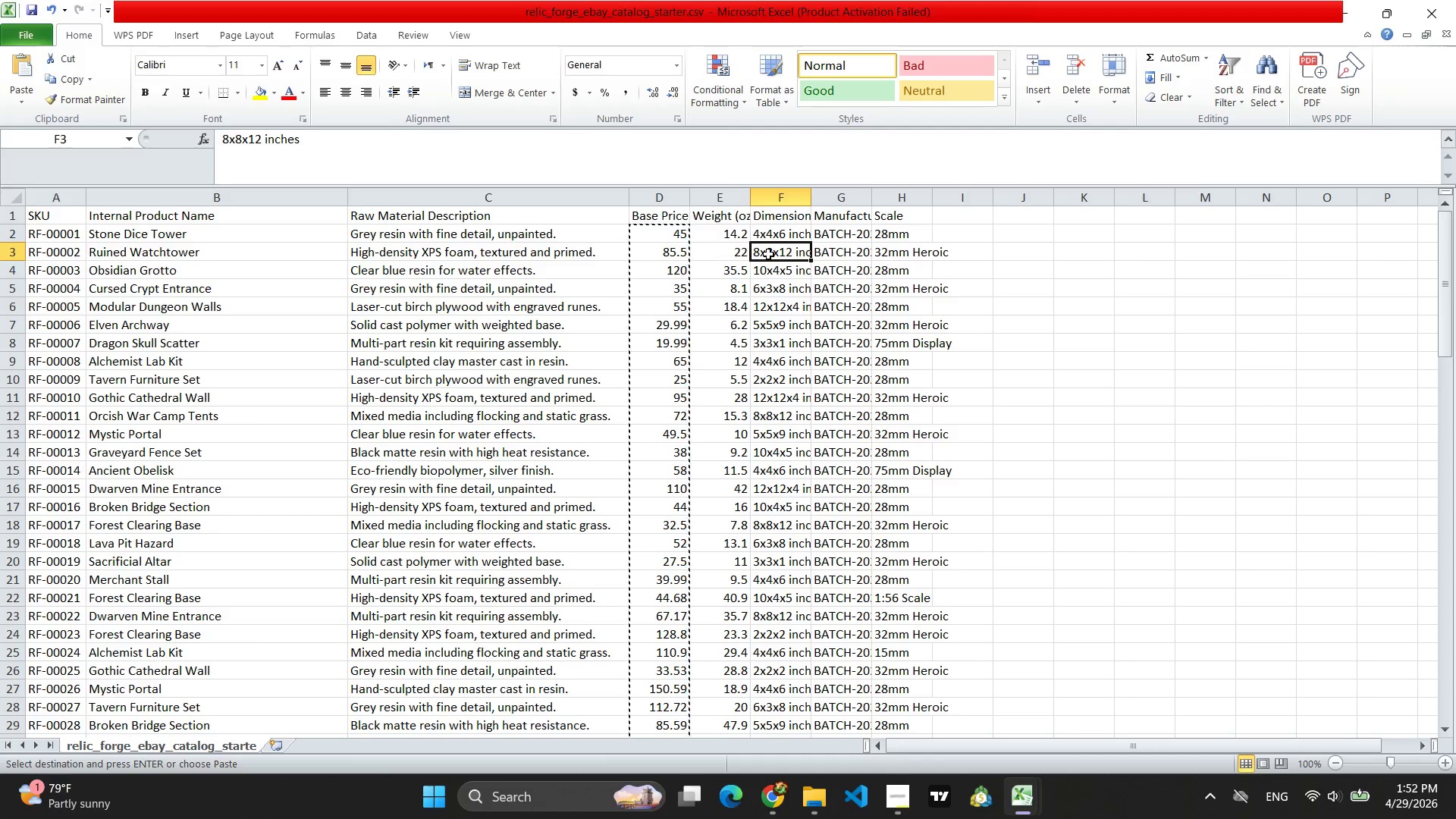 
double_click([709, 252])
 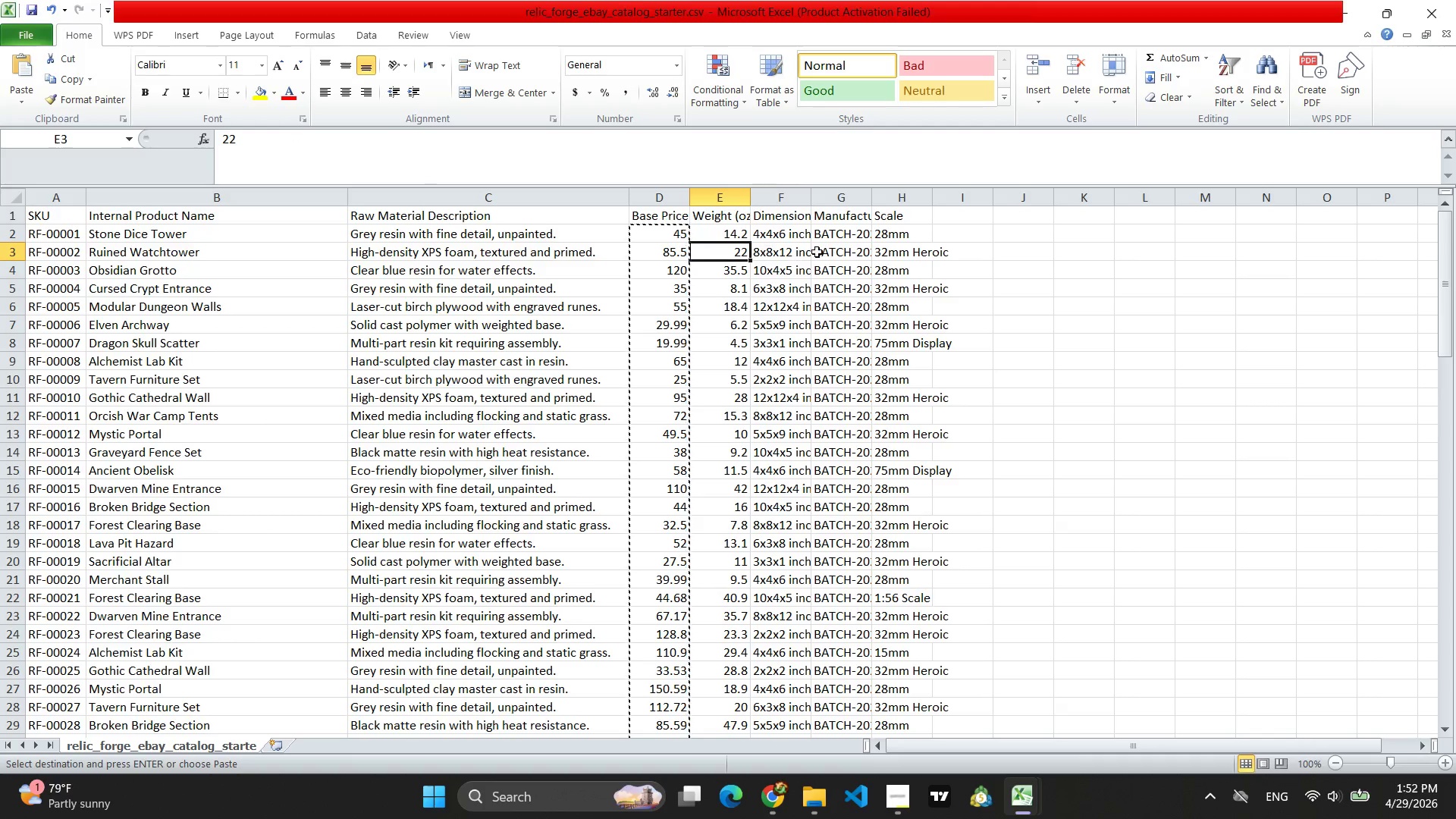 
left_click([836, 253])
 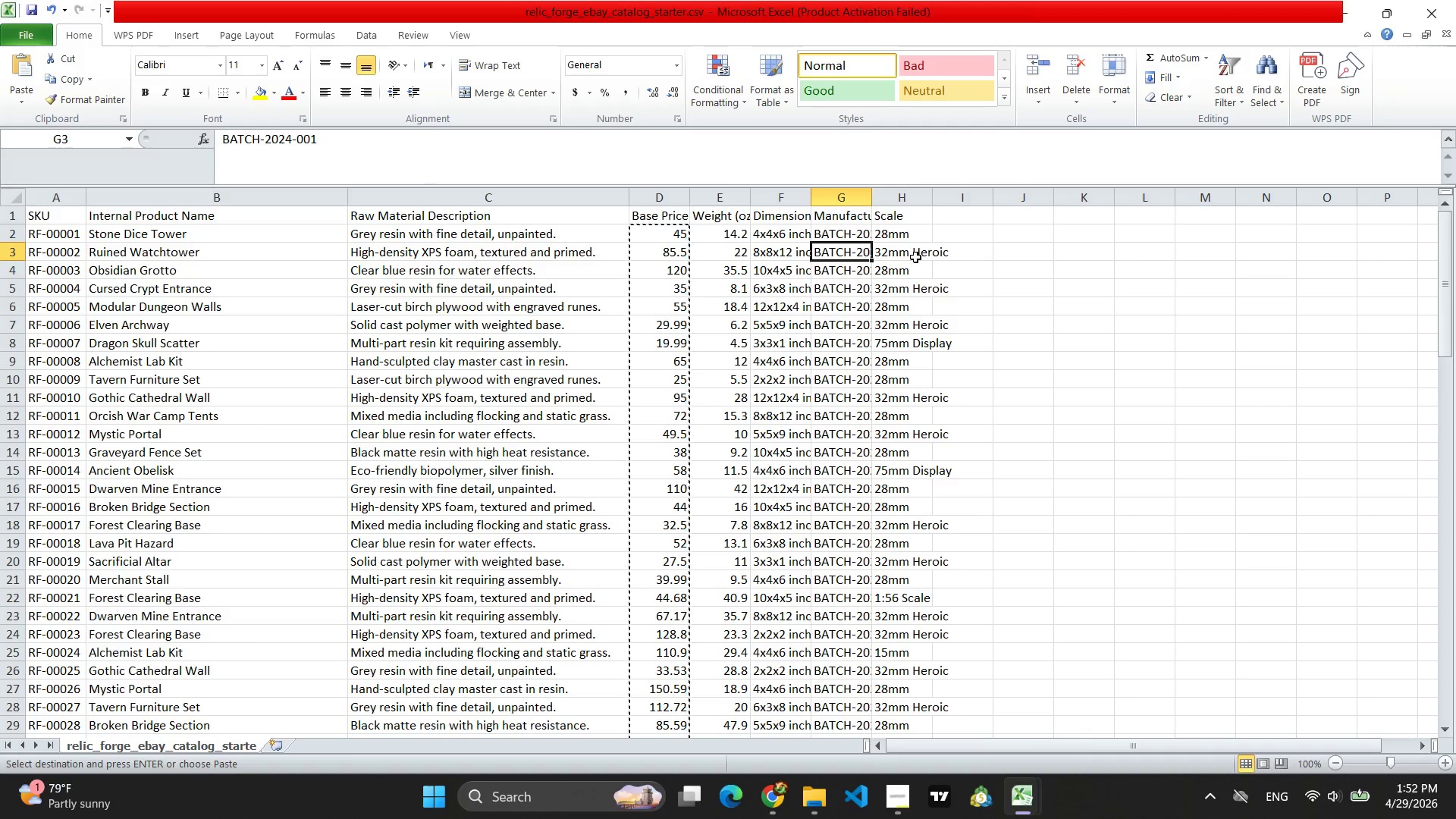 
left_click([915, 257])
 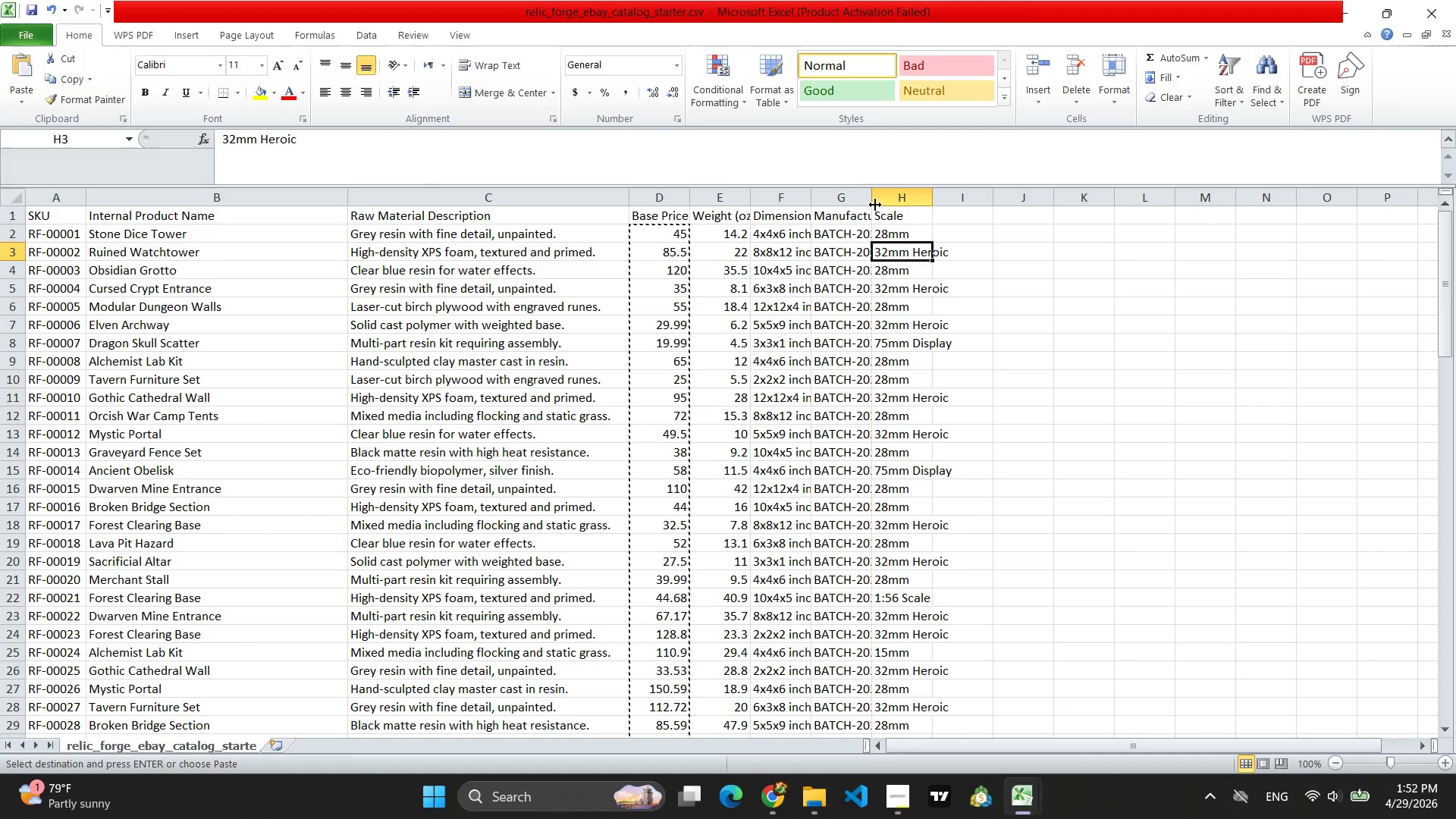 
left_click_drag(start_coordinate=[870, 196], to_coordinate=[940, 196])
 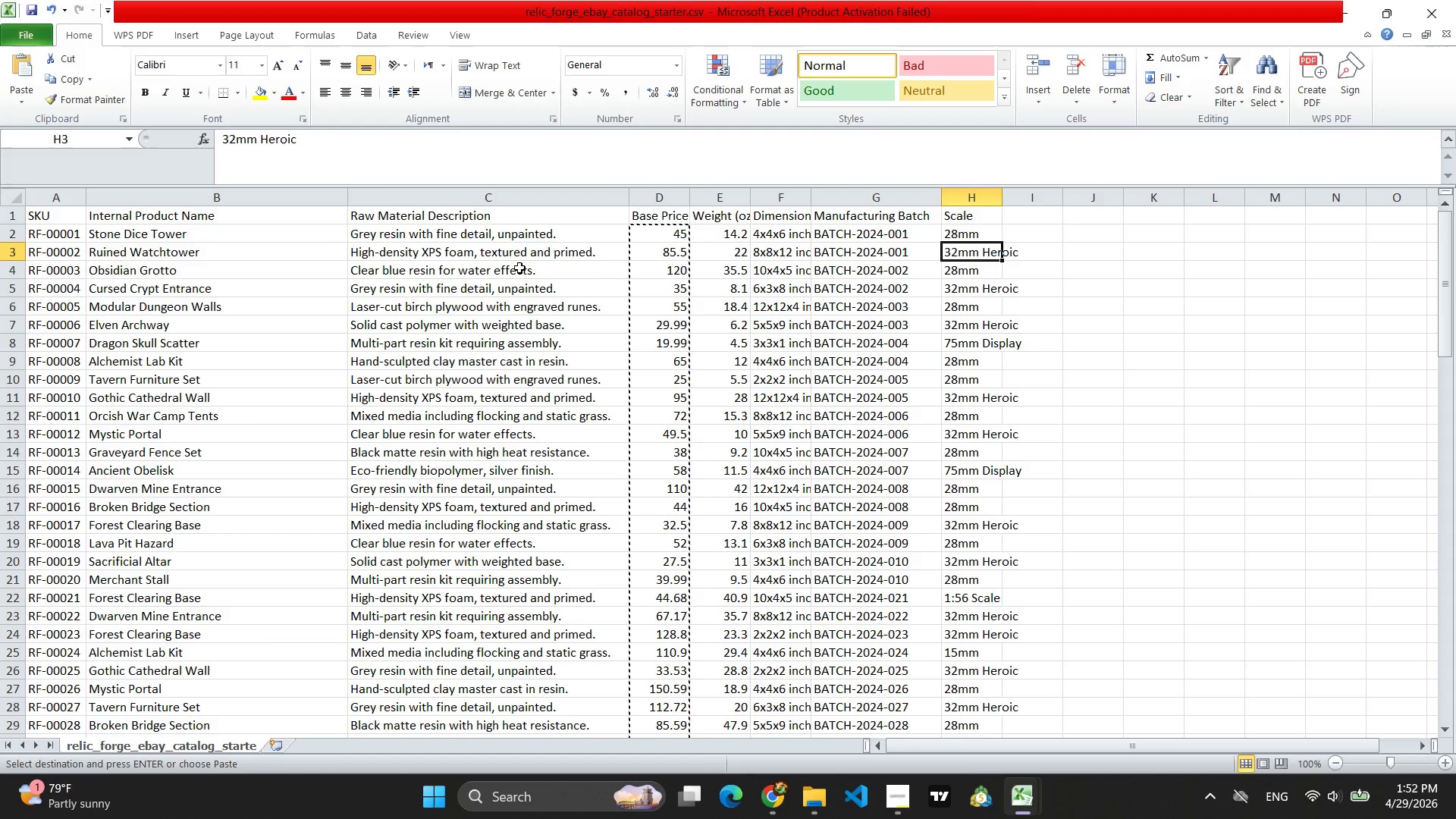 
wait(6.14)
 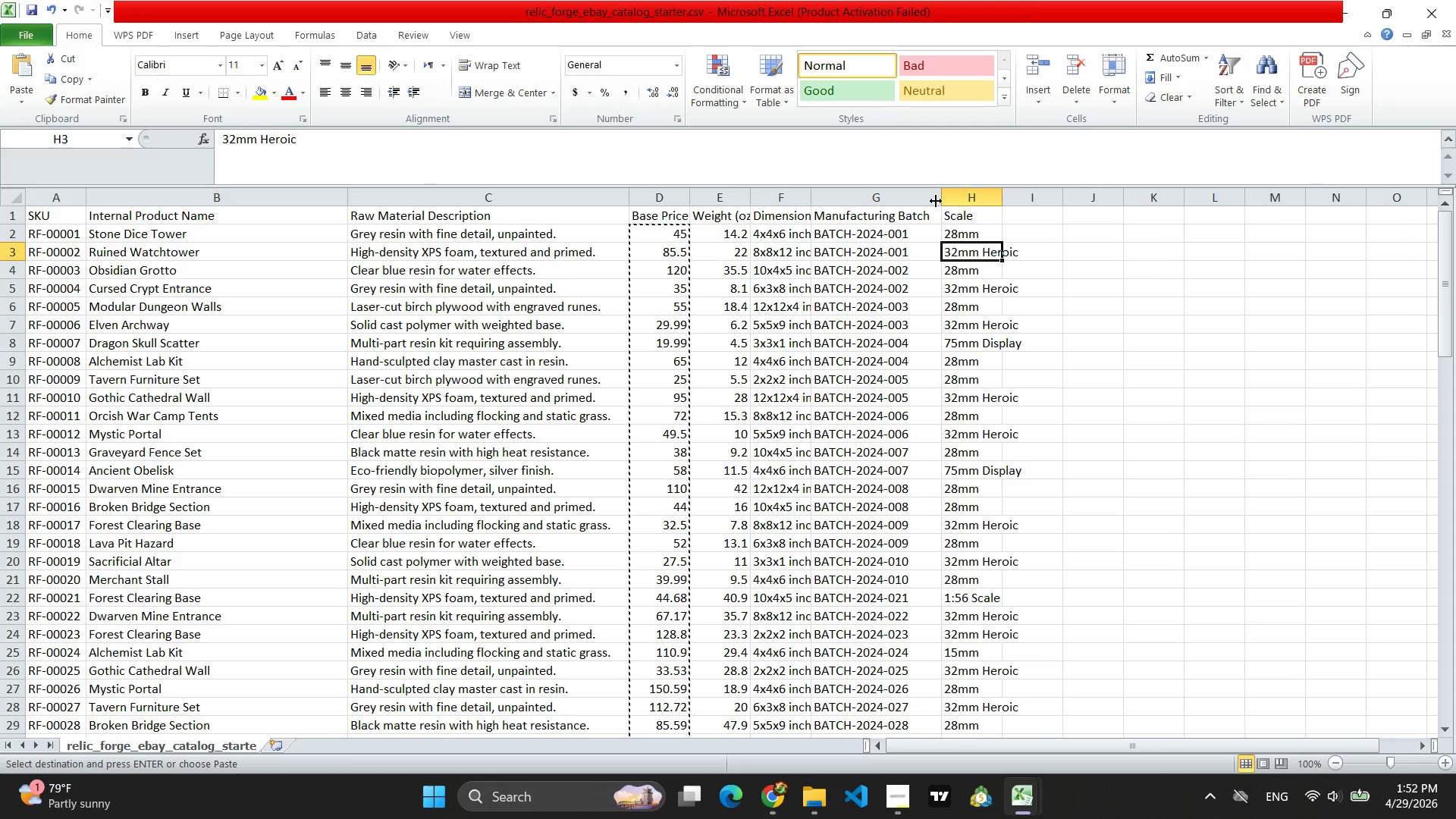 
left_click([110, 257])
 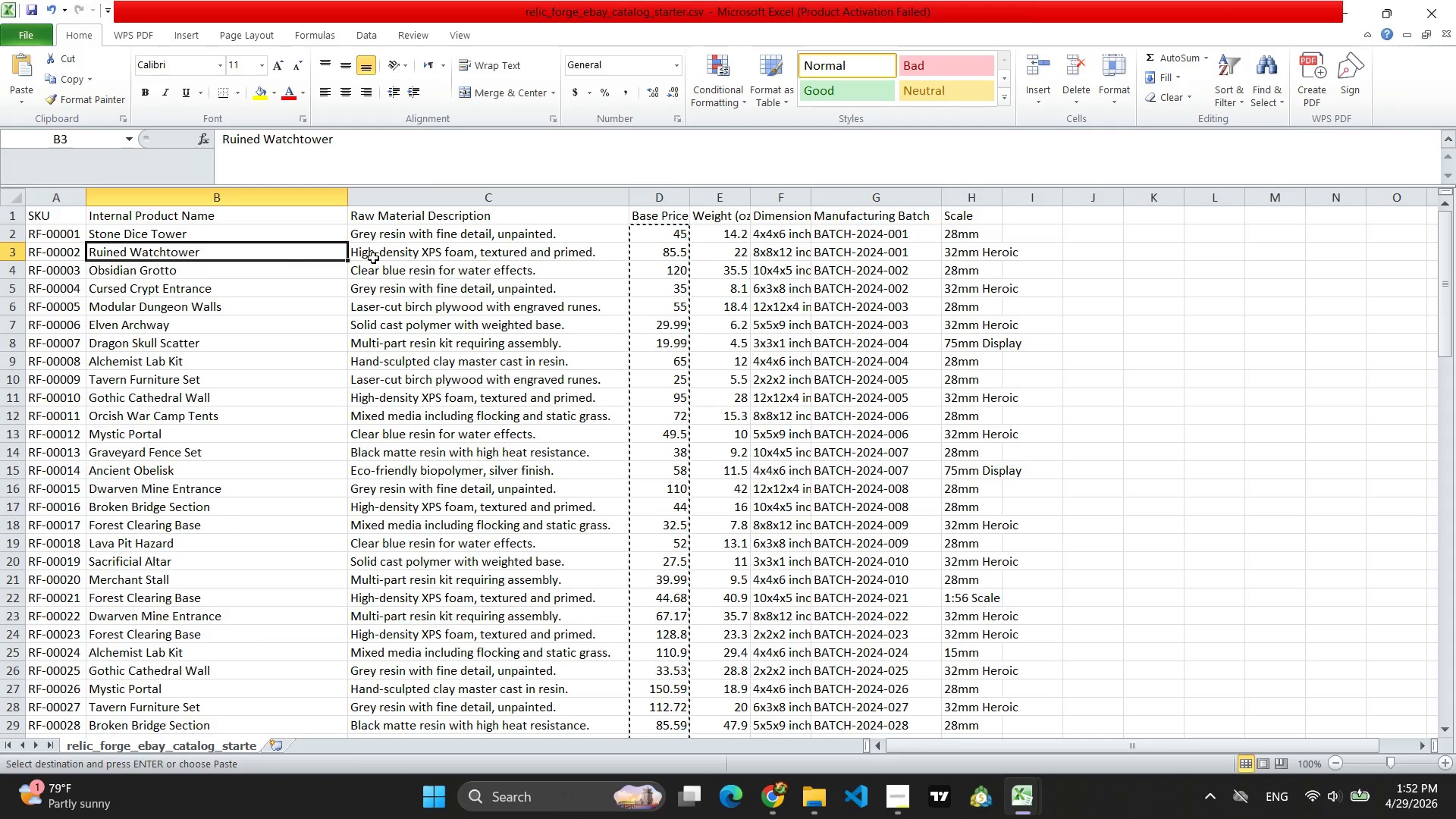 
left_click([415, 262])
 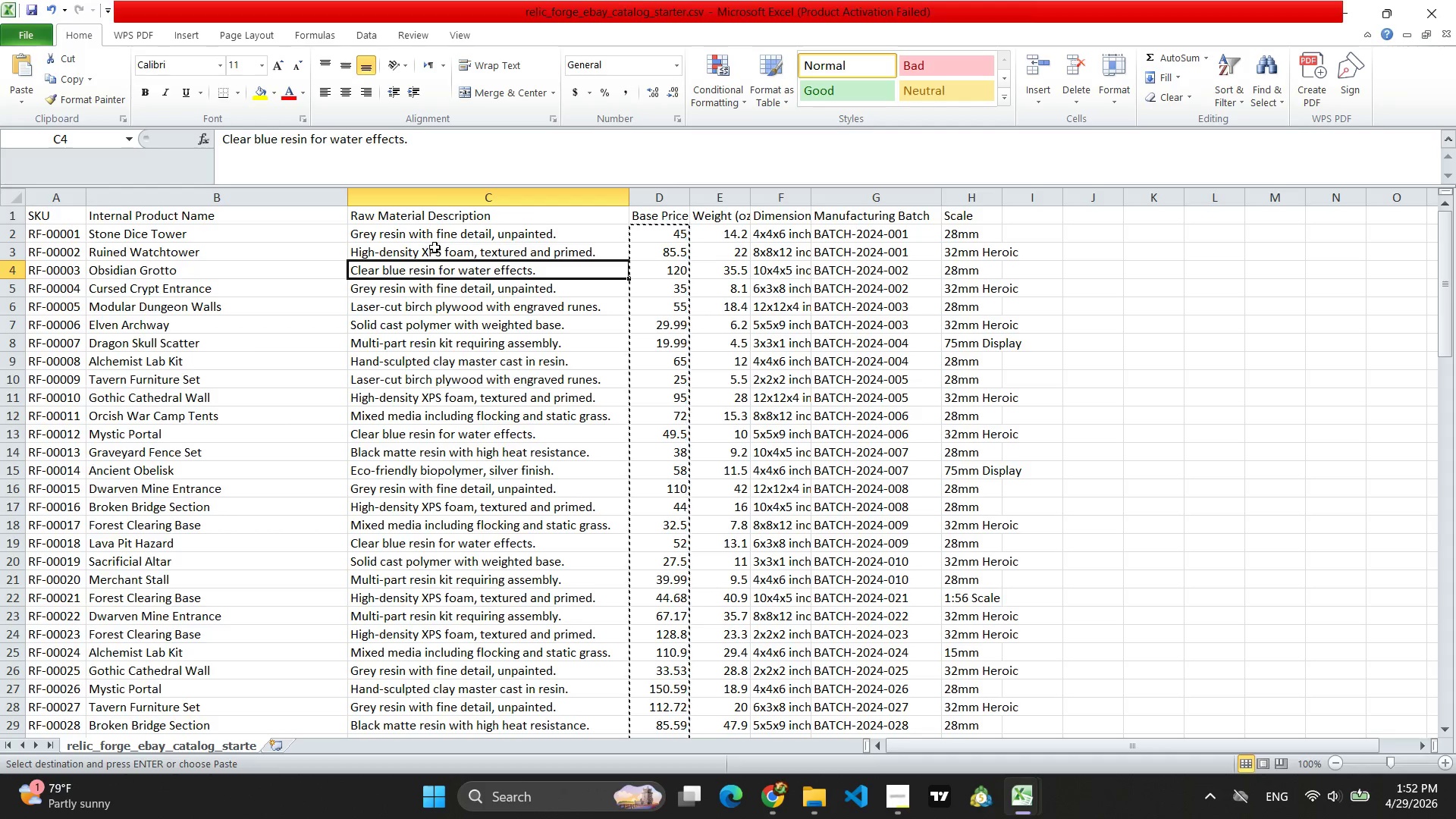 
left_click([424, 252])
 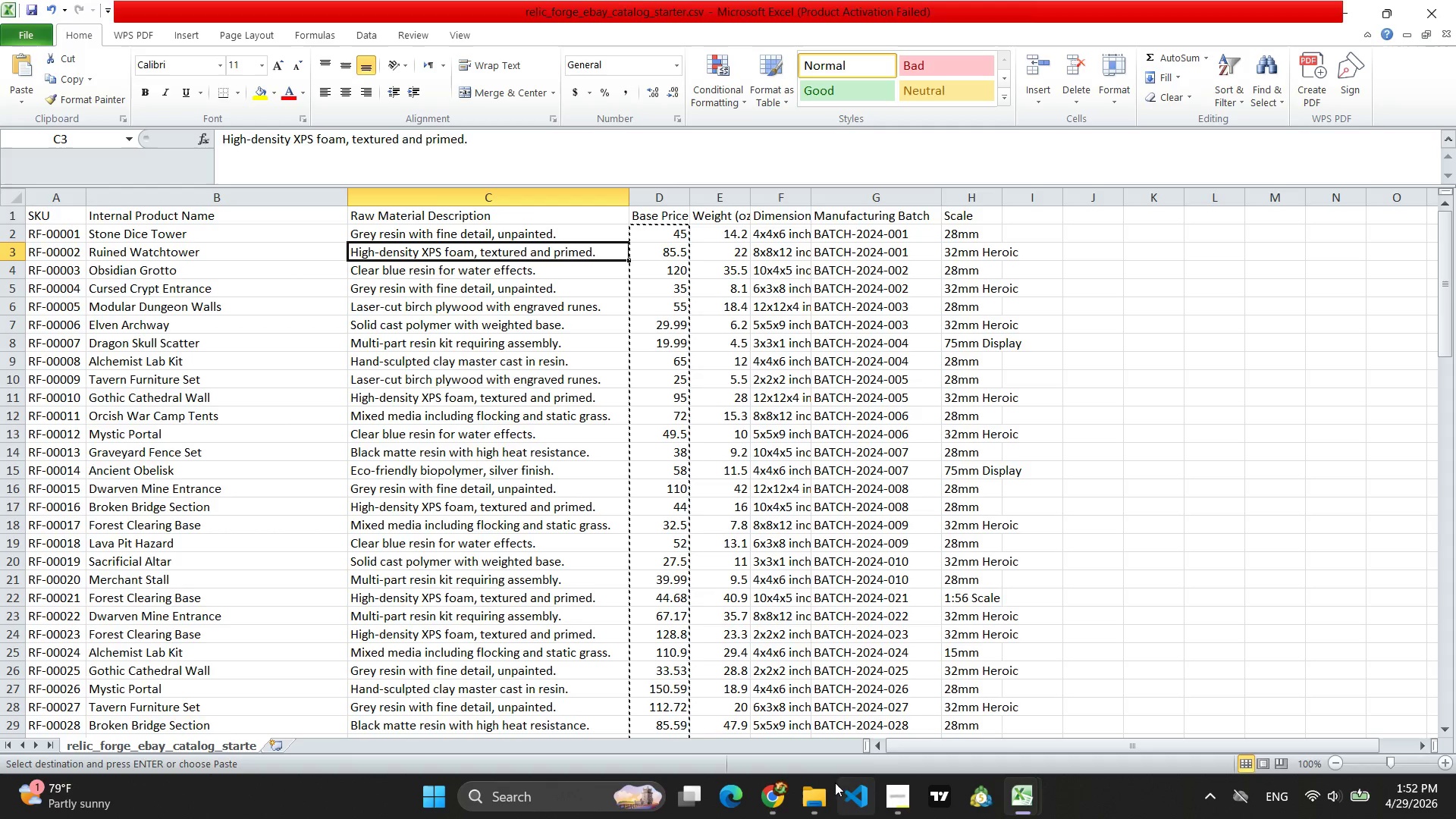 
left_click([755, 798])
 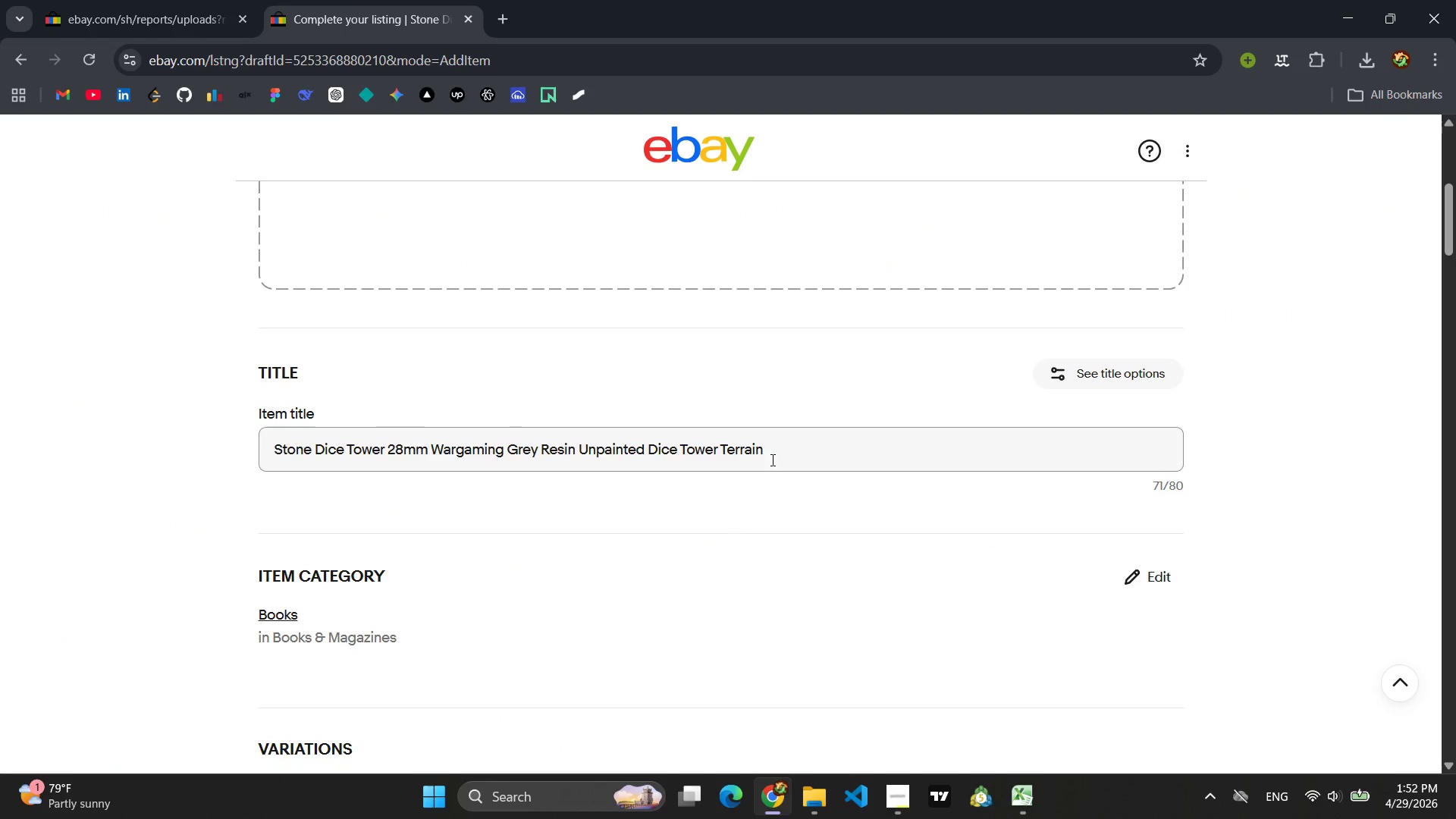 
left_click_drag(start_coordinate=[775, 457], to_coordinate=[242, 441])
 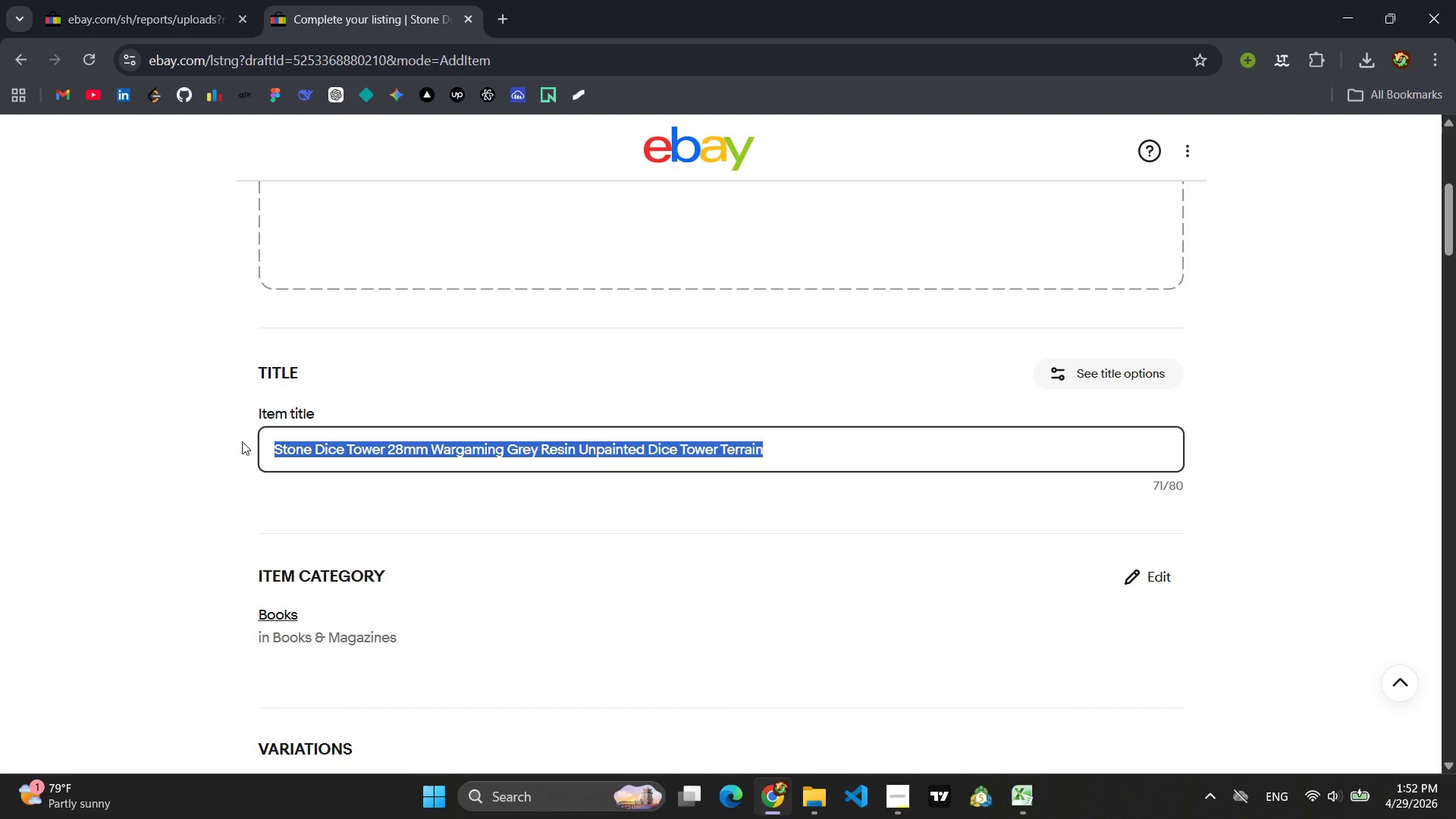 
key(Backspace)
 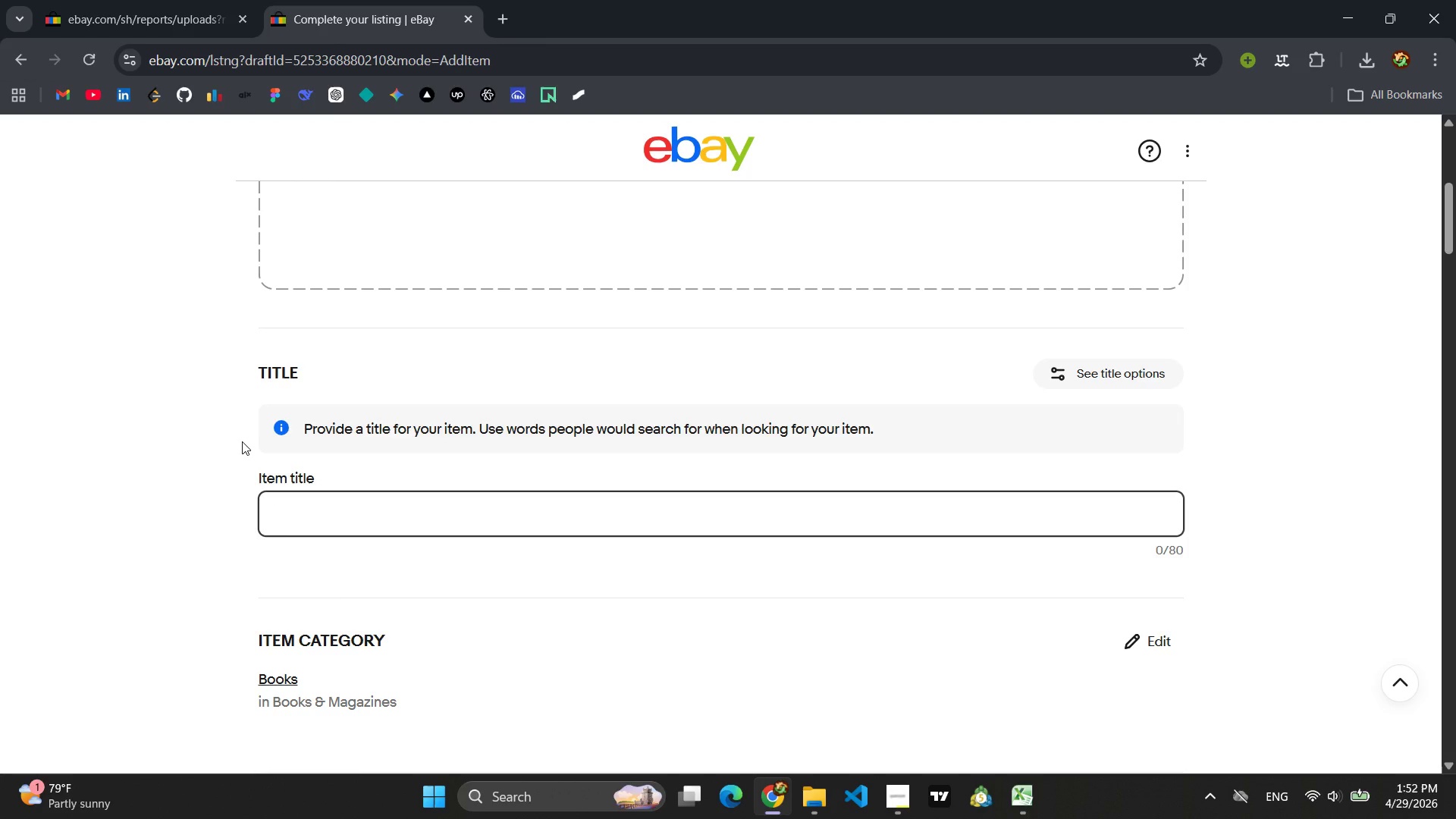 
wait(15.34)
 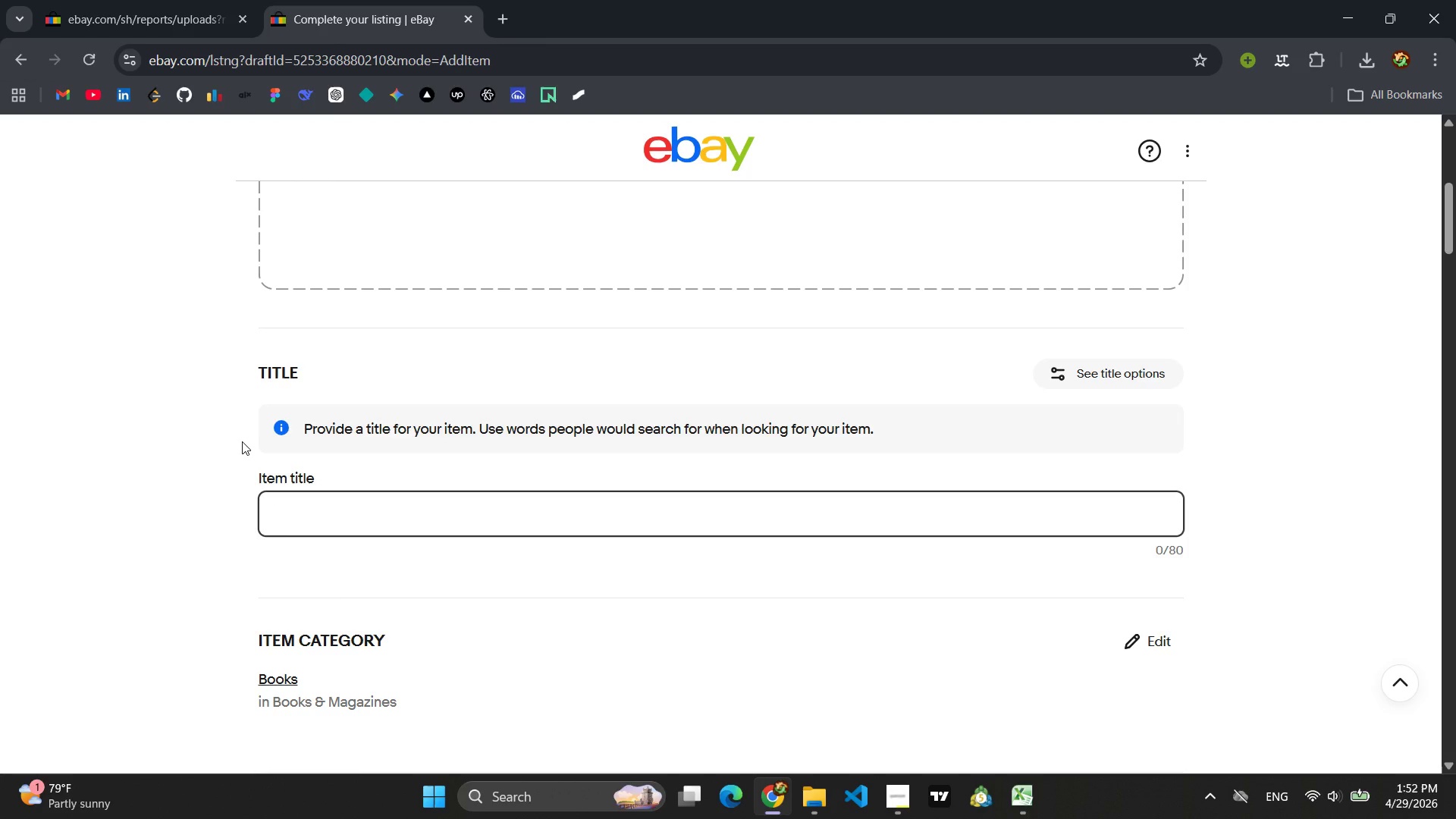 
double_click([902, 808])
 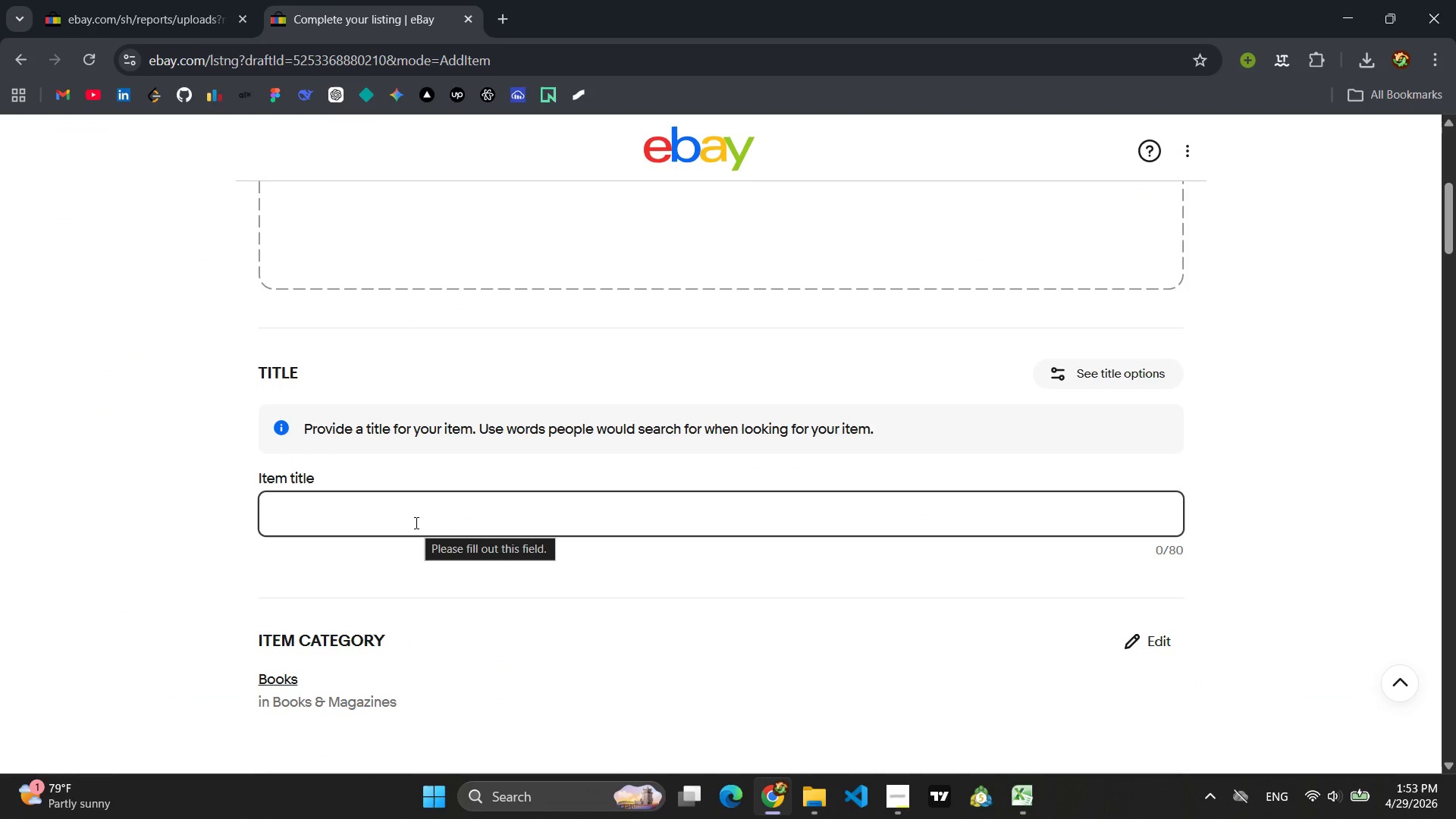 
wait(7.53)
 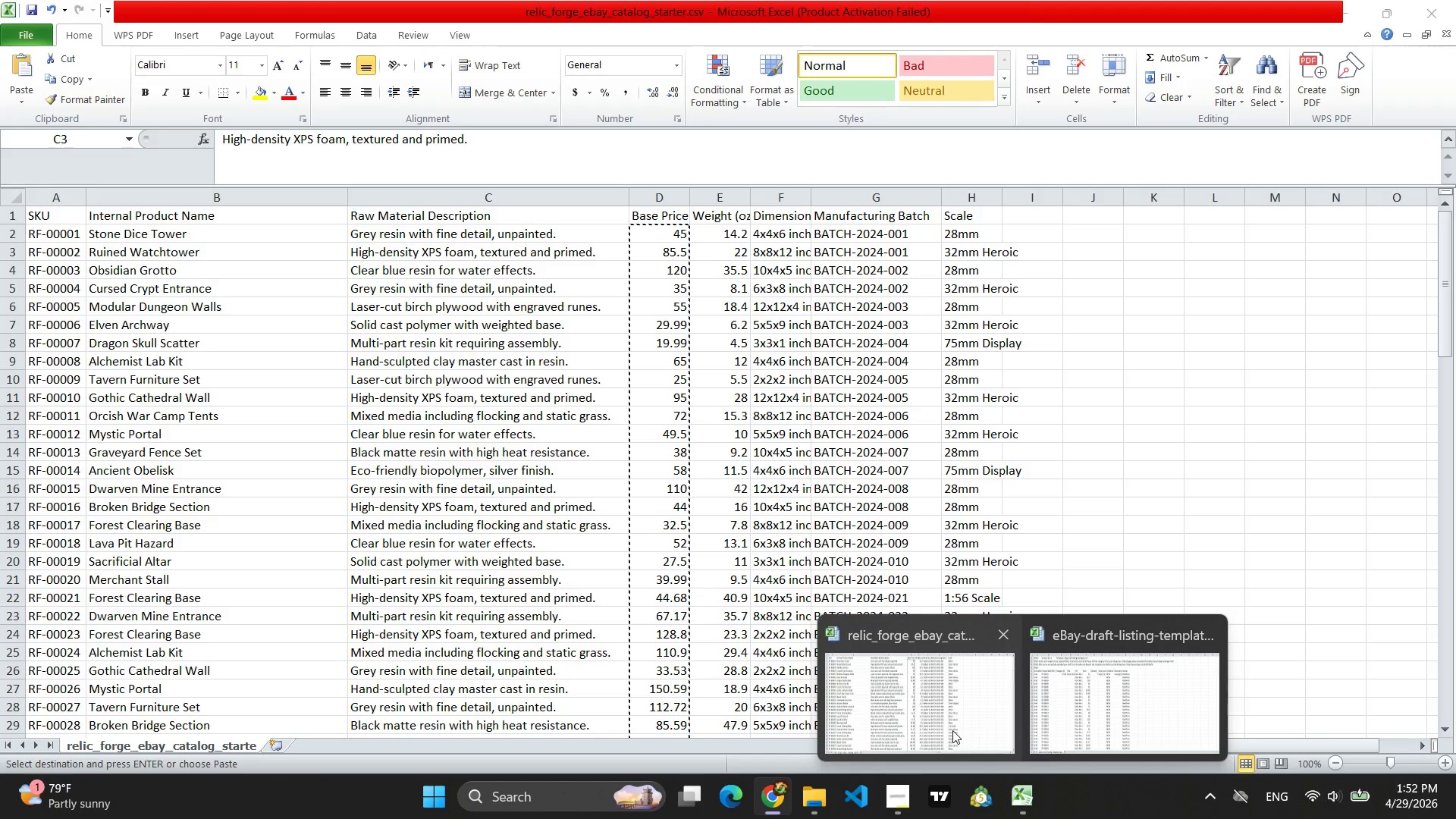 
type(Ruined E)
key(Backspace)
type(Watchtower 32mm Heroic Scale WArgaming Terrain XPS Foam Primed Ready)
 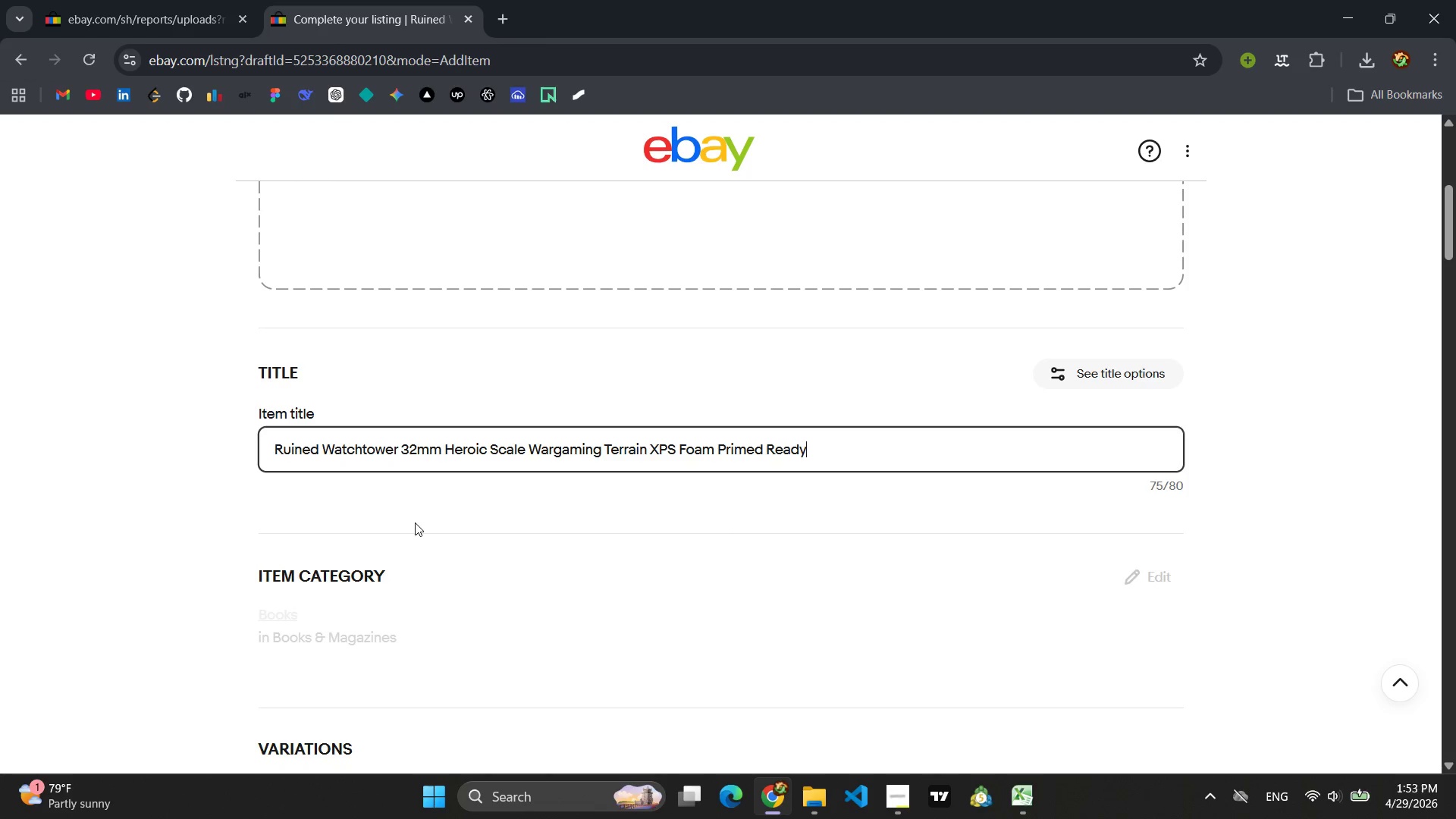 
wait(30.45)
 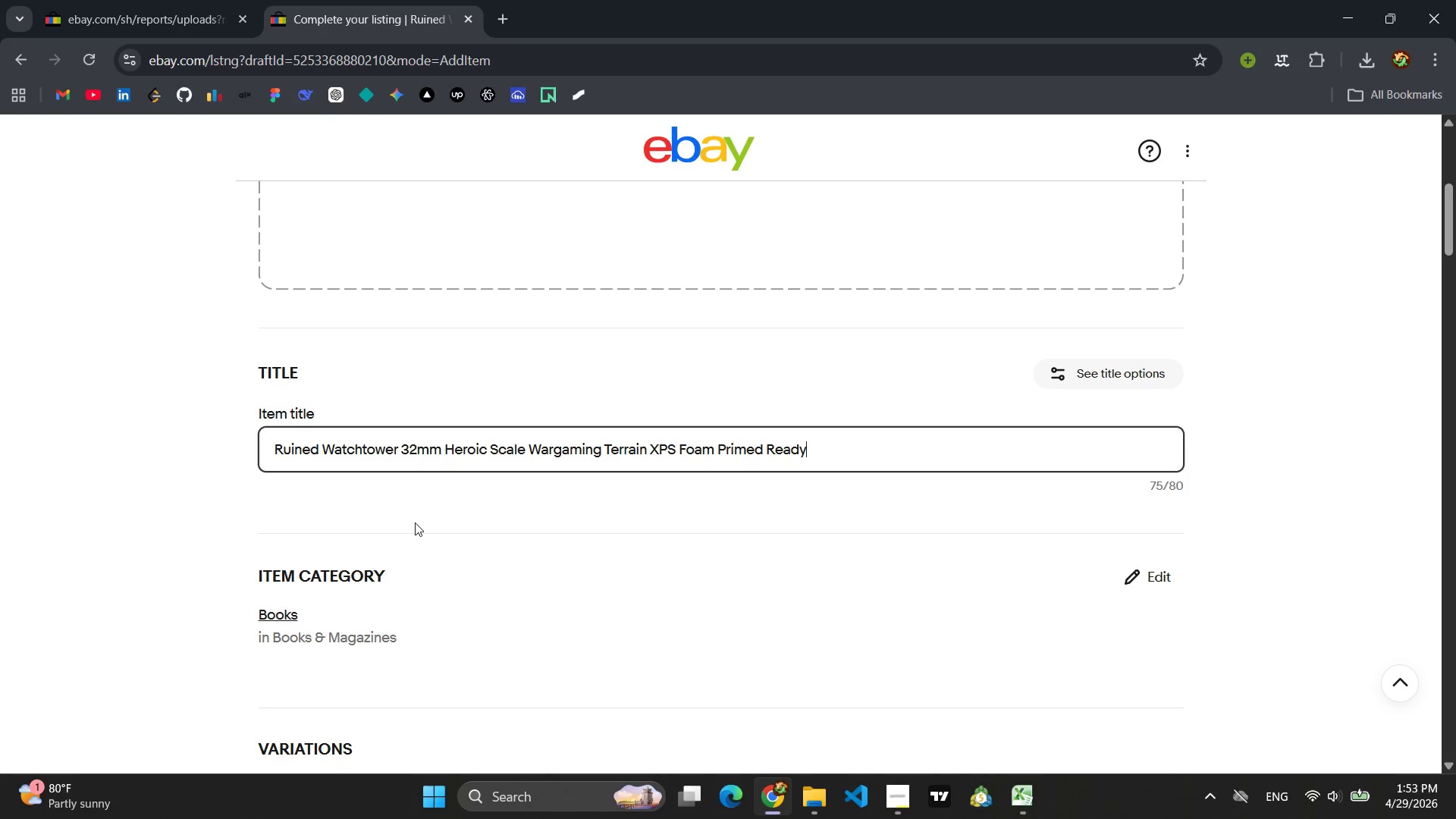 
left_click_drag(start_coordinate=[475, 517], to_coordinate=[228, 319])
 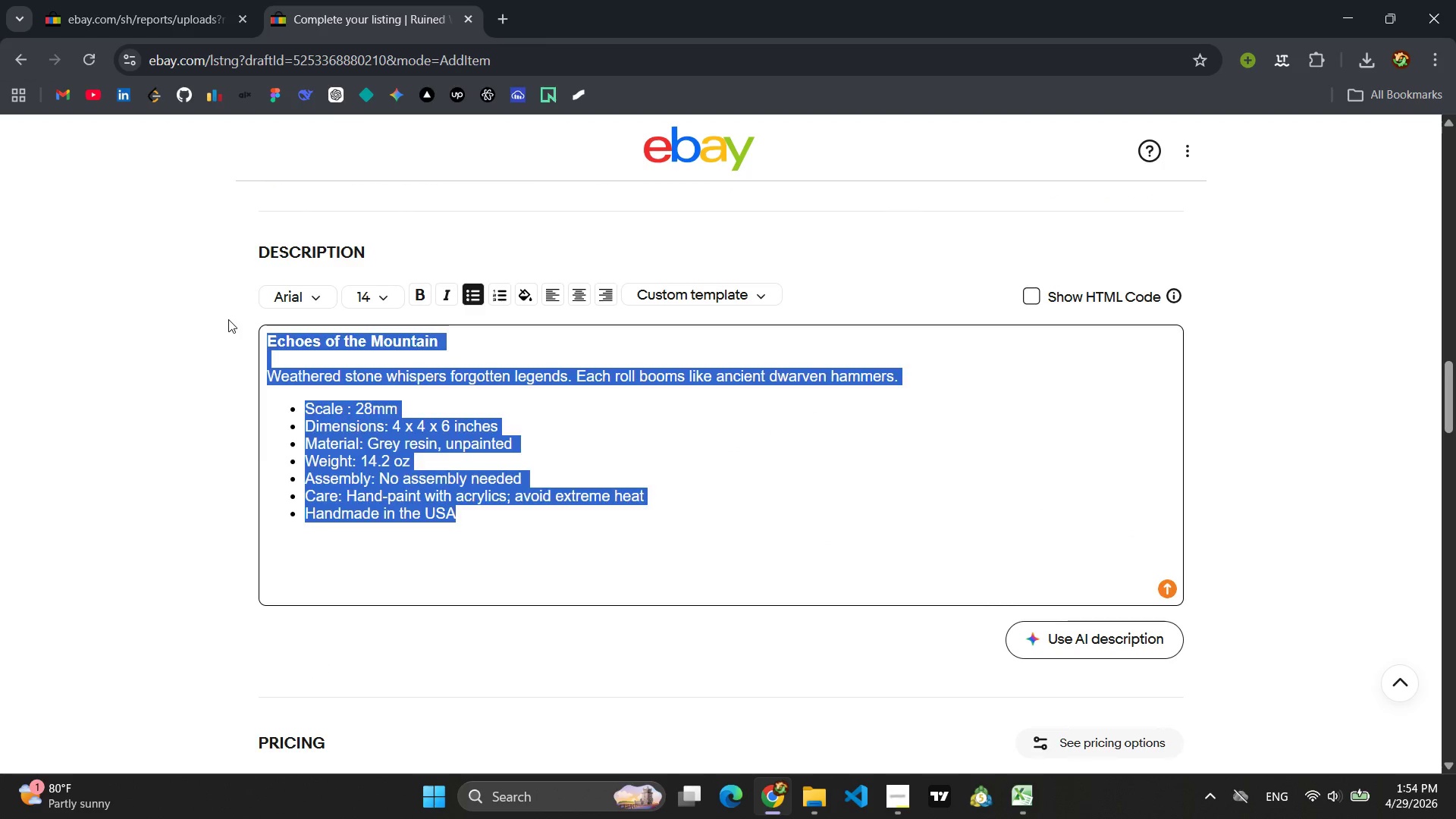 
key(Backspace)
 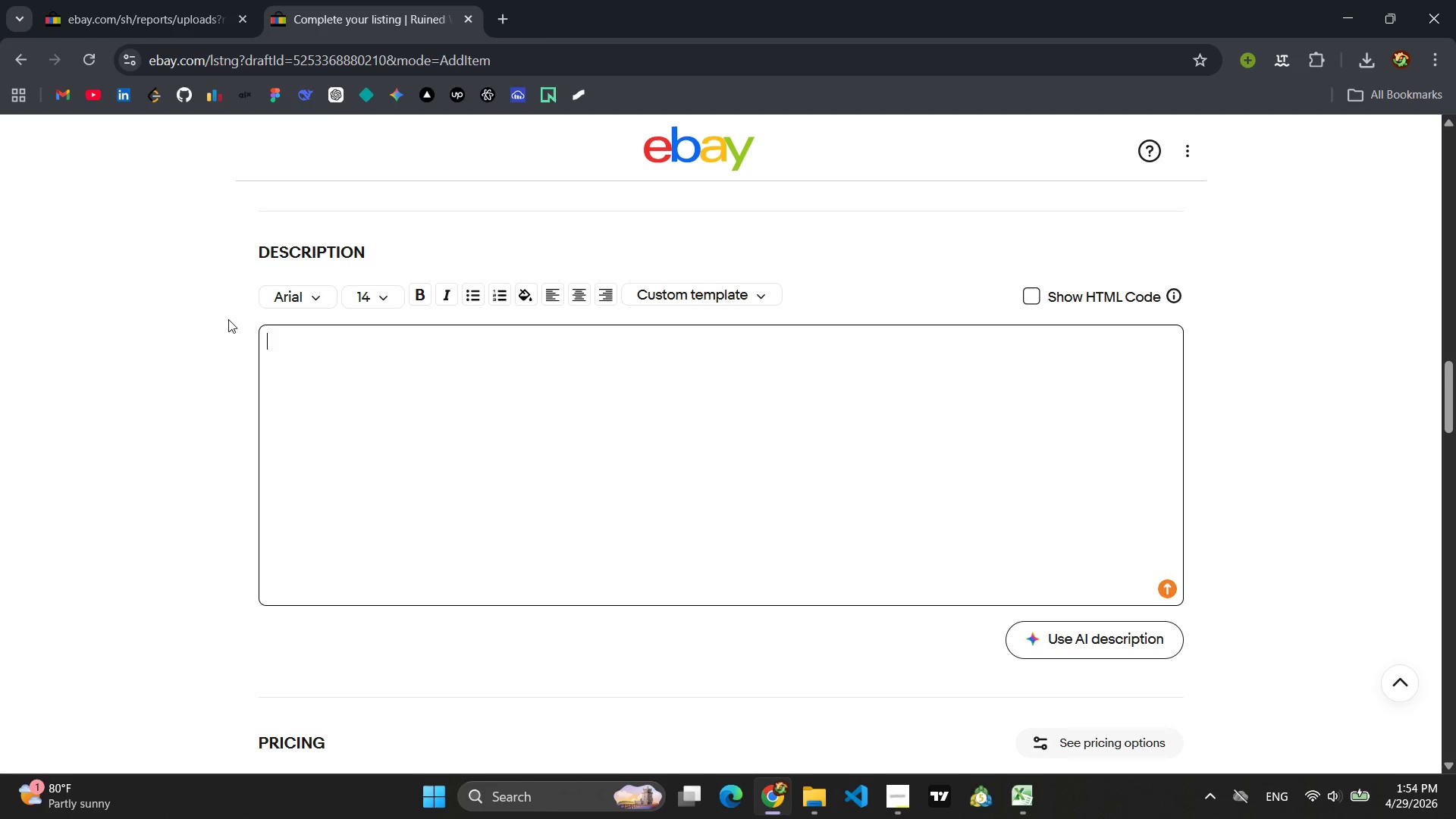 
wait(10.53)
 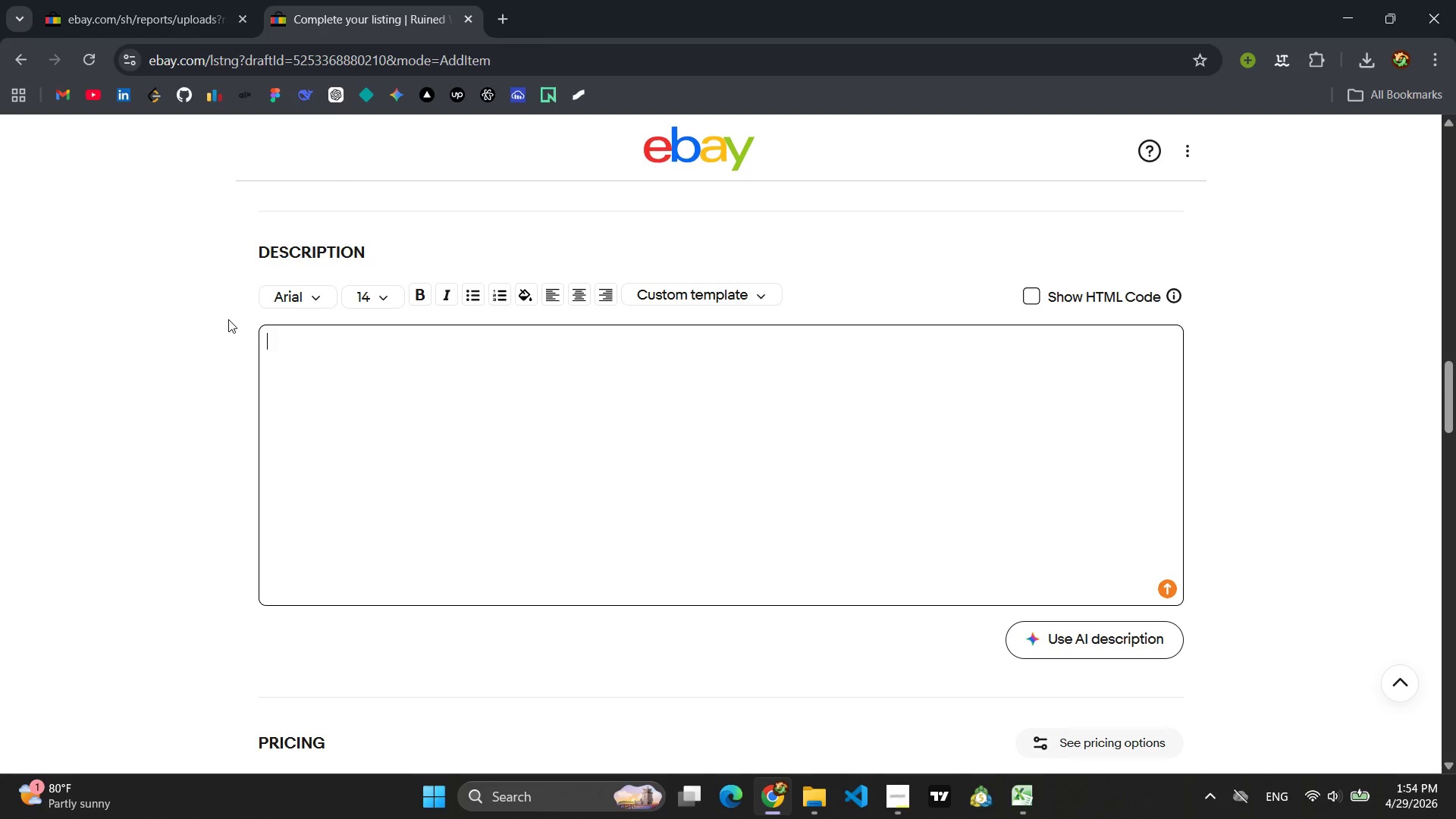 
type(The last )
key(Backspace)
key(Backspace)
key(Backspace)
key(Backspace)
type(L)
key(Backspace)
key(Backspace)
type(Last Sentinel )
 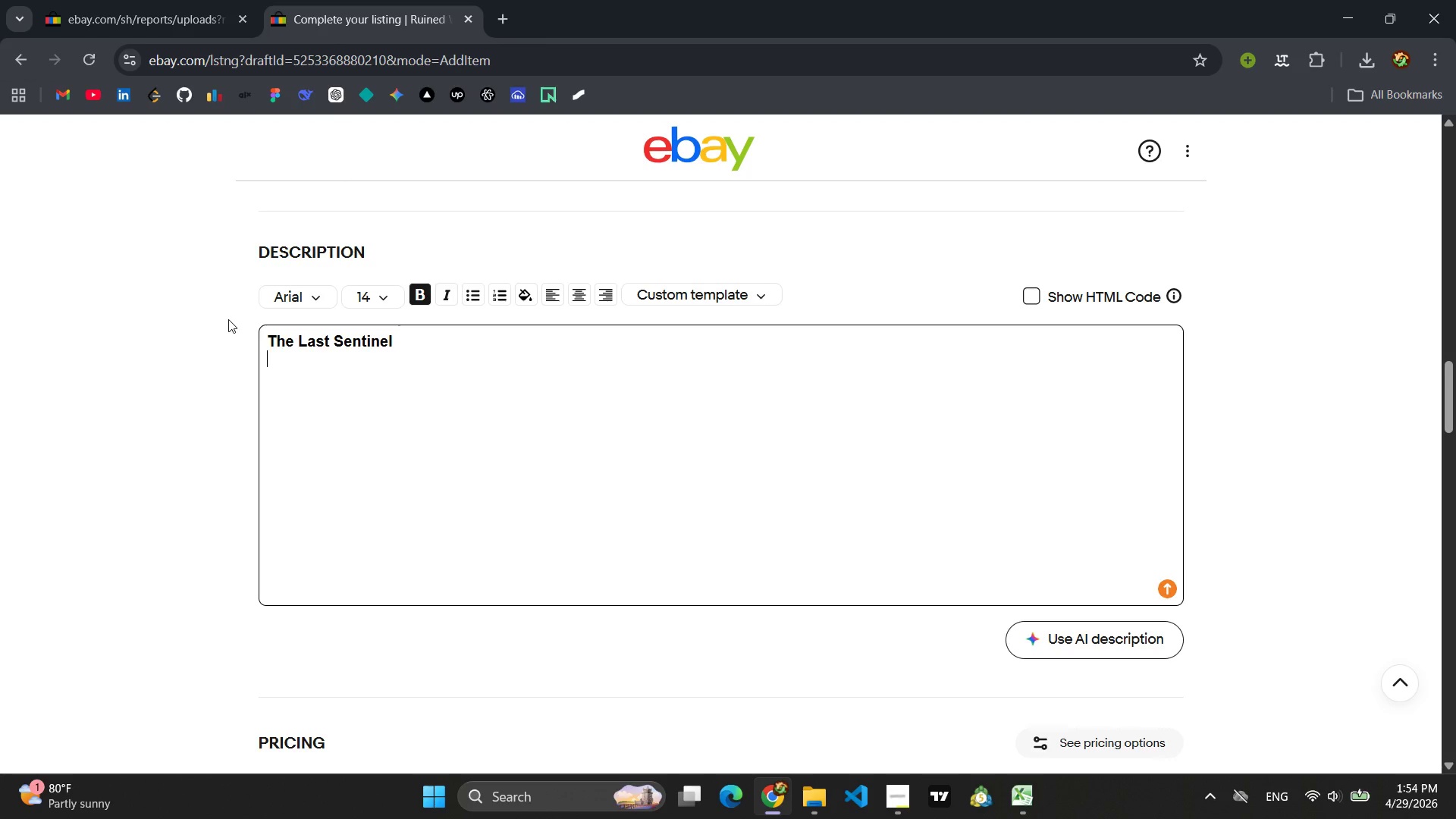 
 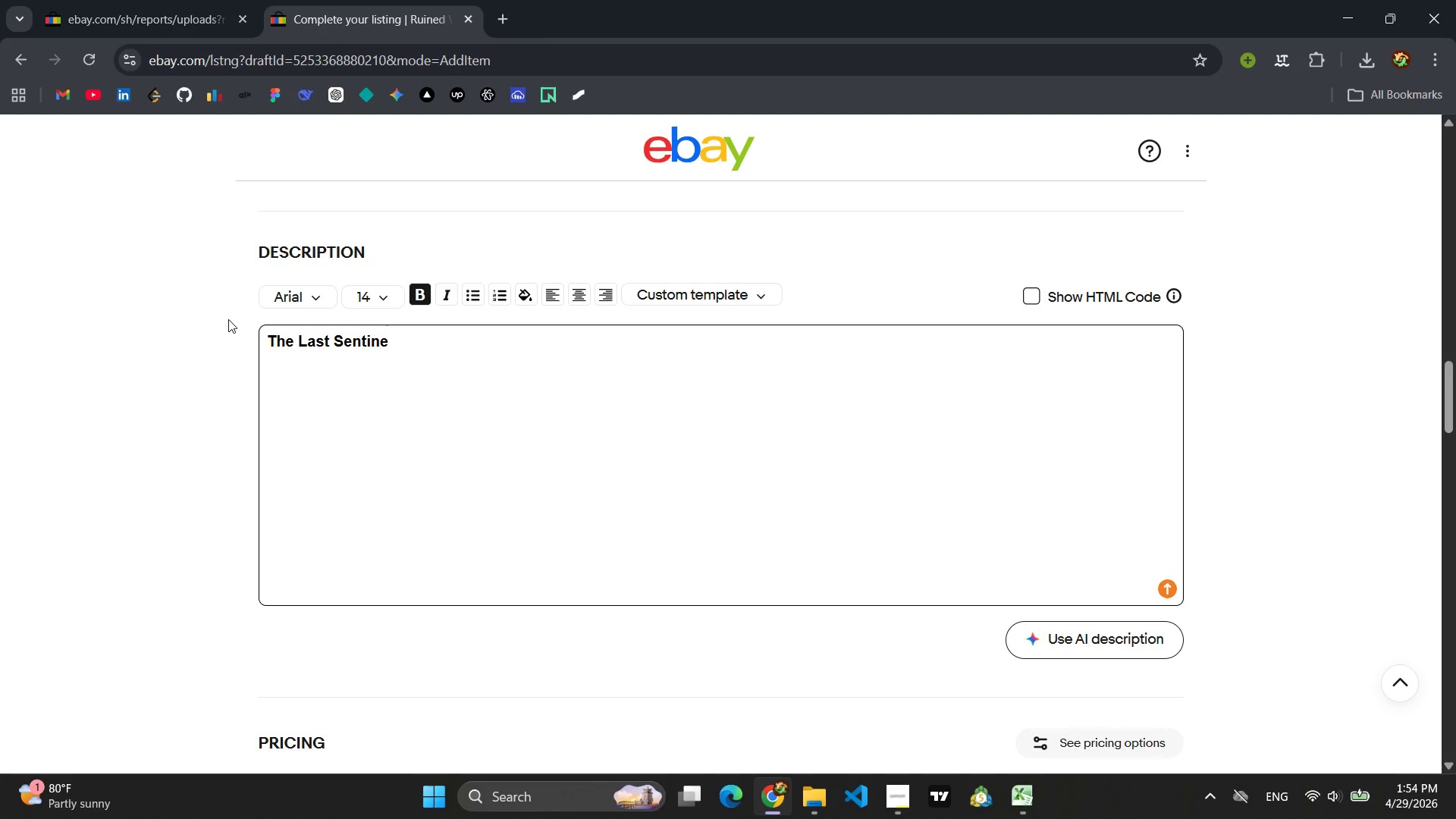 
key(Enter)
 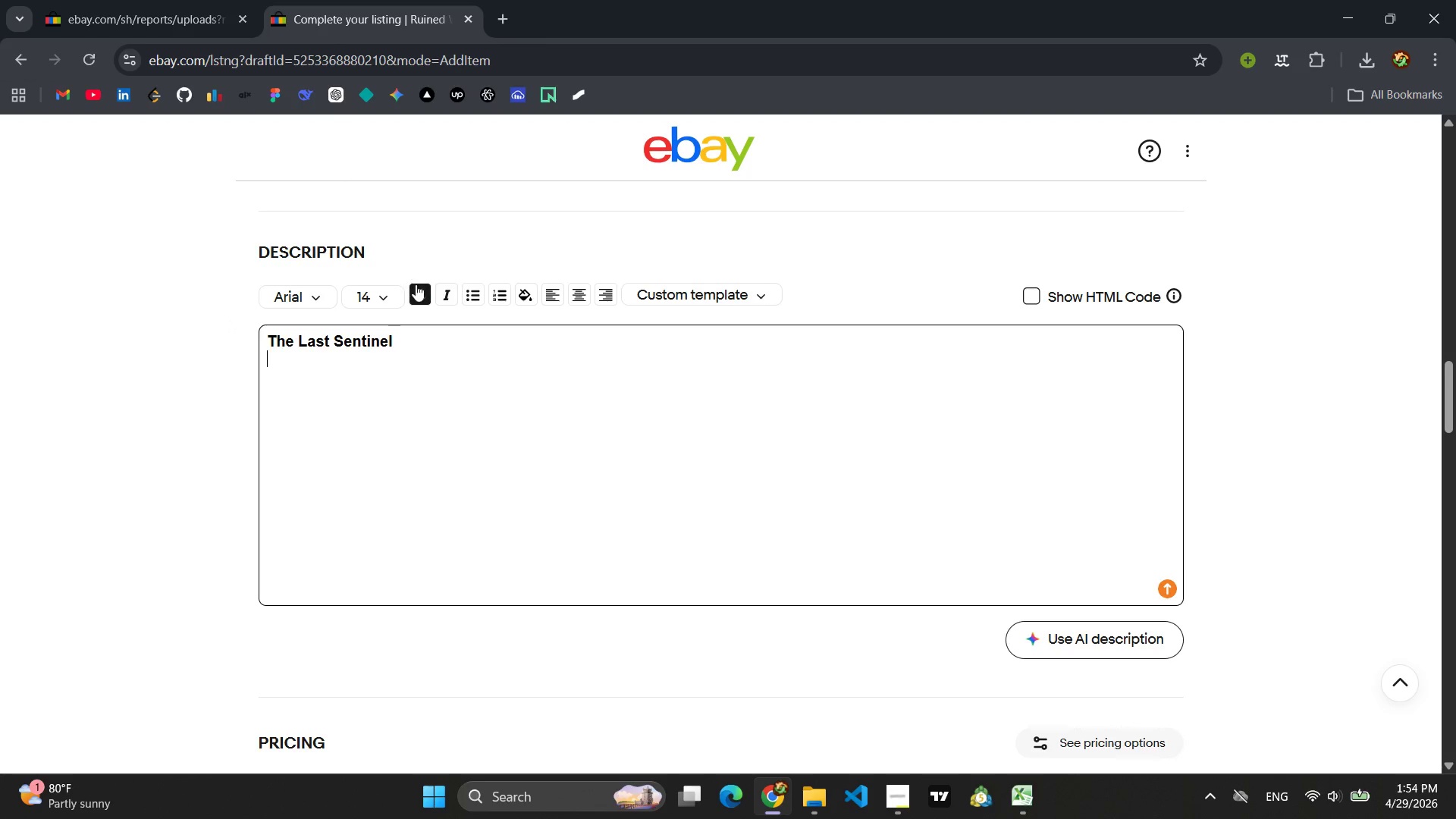 
left_click([416, 293])
 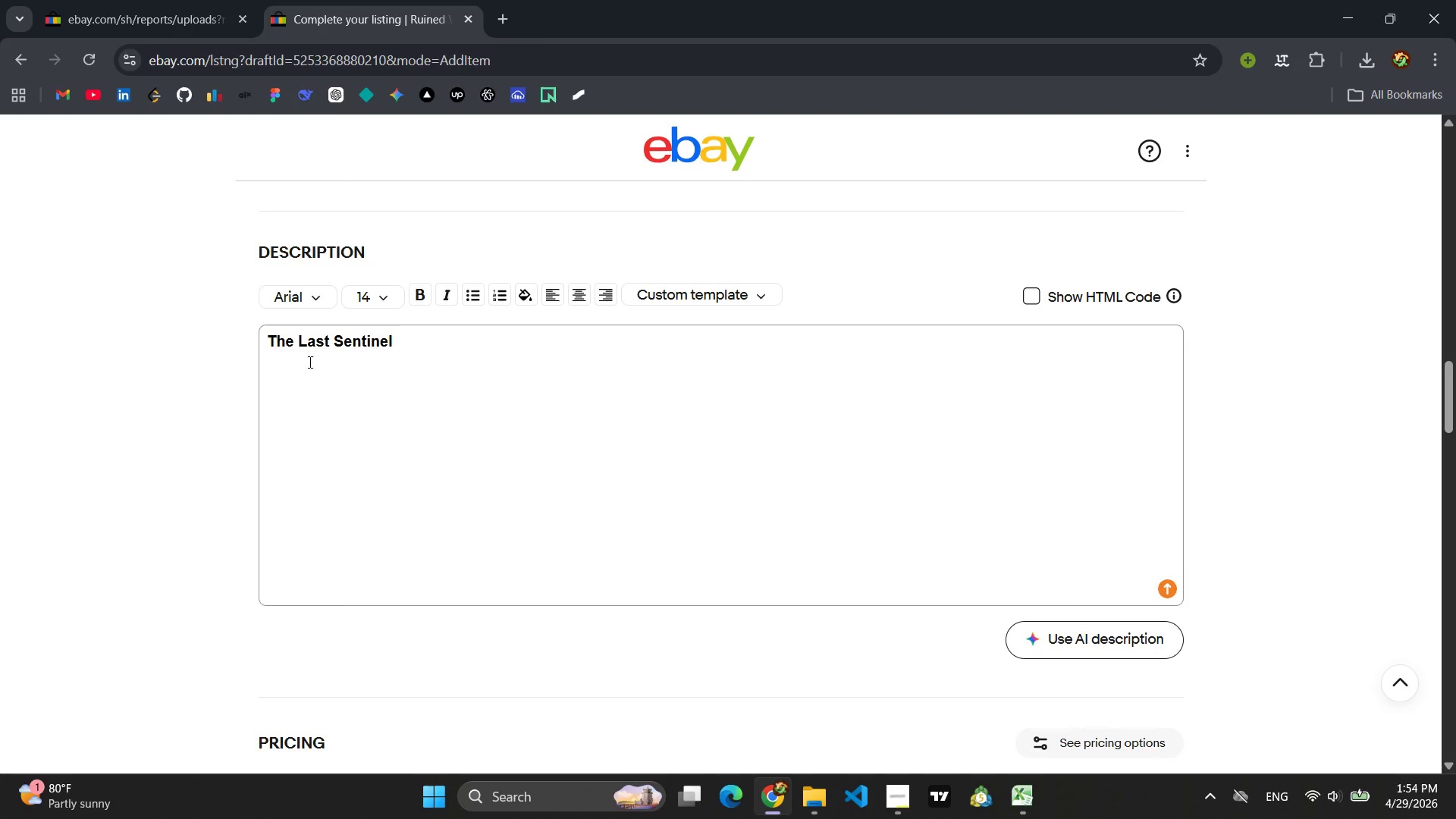 
left_click([304, 366])
 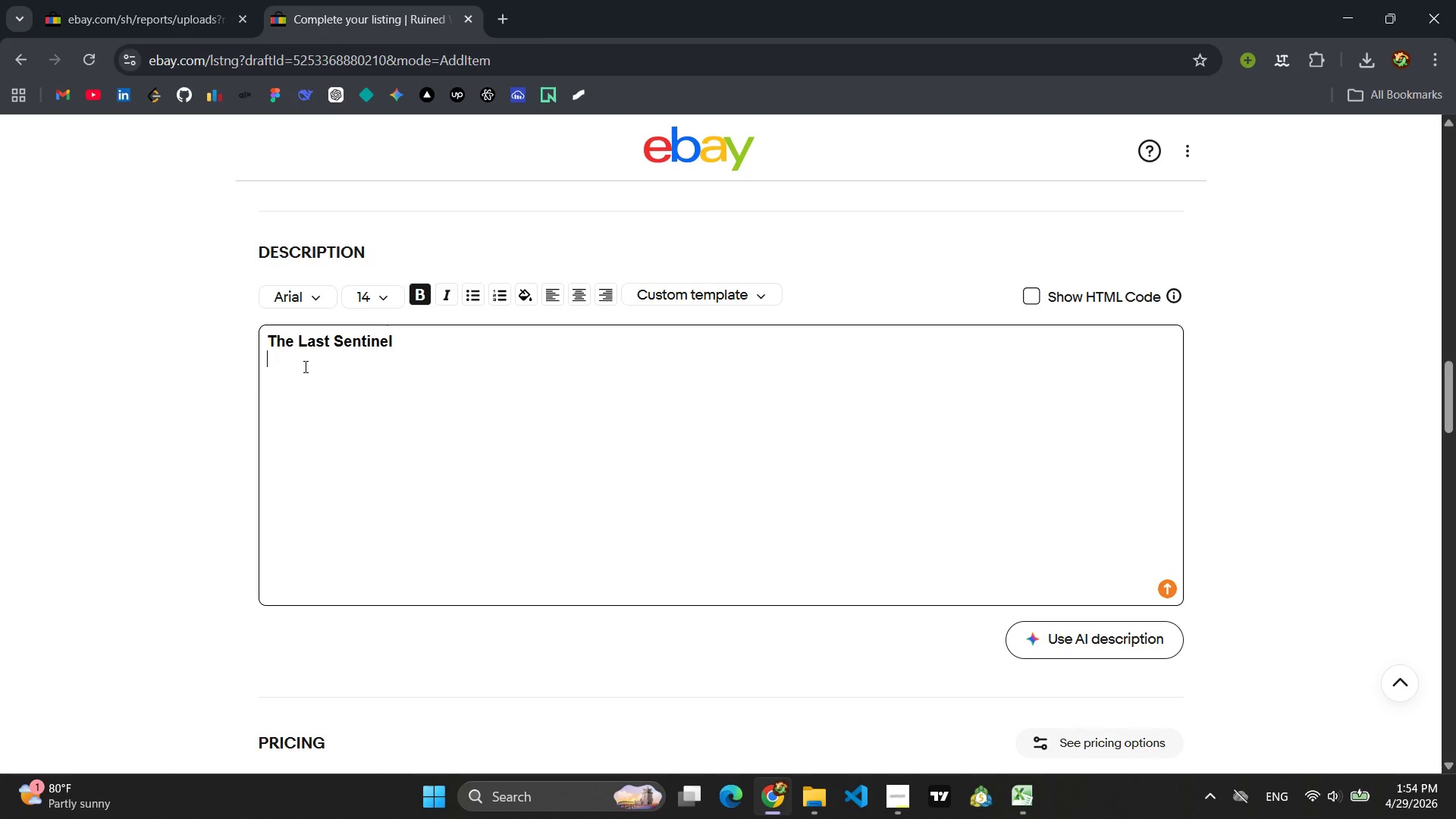 
type(A crumbled beacon on a lonely ill )
key(Backspace)
key(Backspace)
key(Backspace)
key(Backspace)
type(hill =)
key(Backspace)
type(- perf)
key(Backspace)
key(Backspace)
type(rfect for ambushes and her)
key(Backspace)
type(roi )
key(Backspace)
type(c last stands .)
key(Backspace)
key(Backspace)
key(Backspace)
type(s. PRimed )
key(Backspace)
key(Backspace)
key(Backspace)
key(Backspace)
key(Backspace)
key(Backspace)
type(rimed and ready to )
key(Backspace)
key(Backspace)
key(Backspace)
type(for your brush )
key(Backspace)
type(.)
 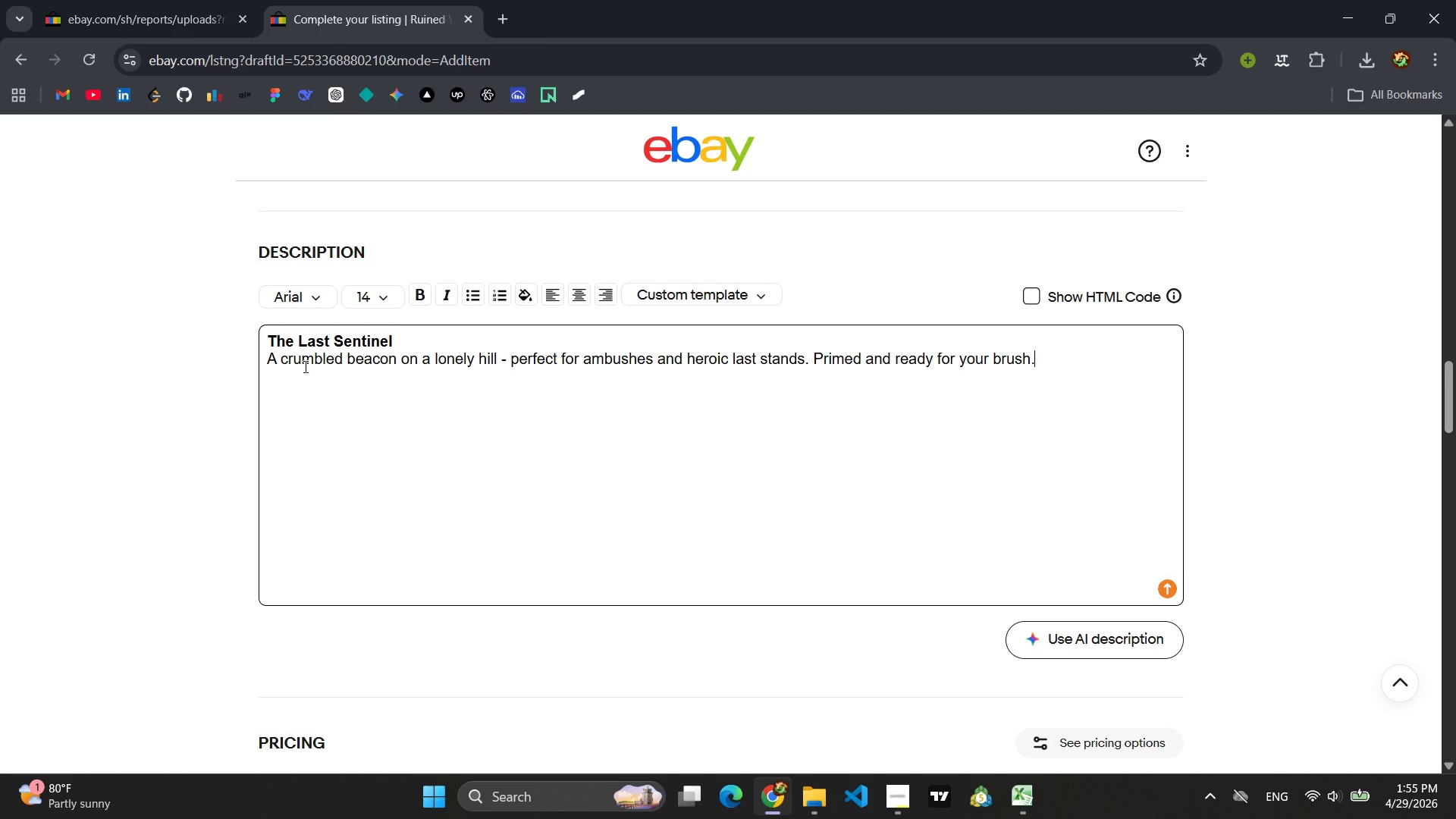 
wait(9.52)
 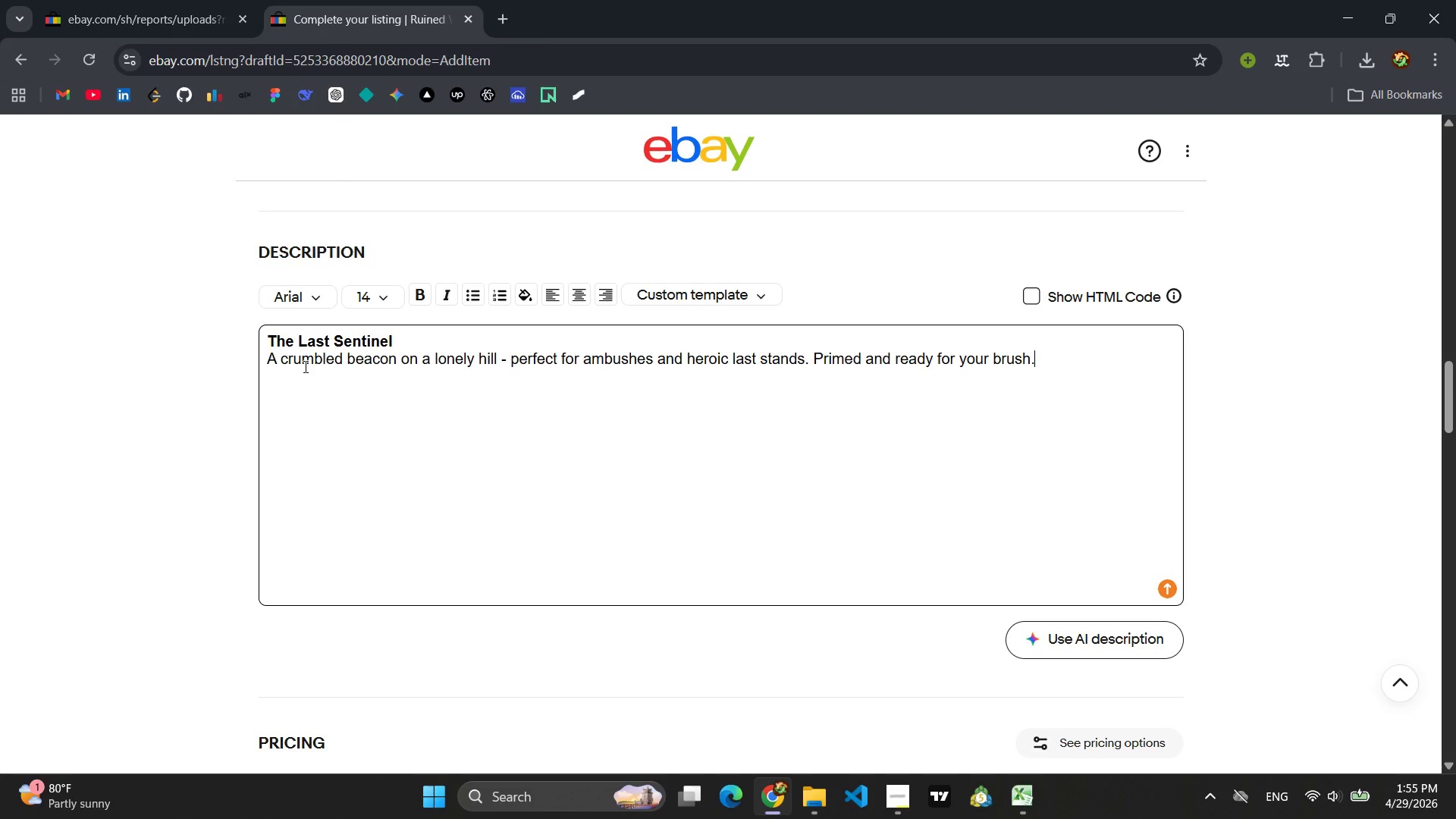 
key(Enter)
 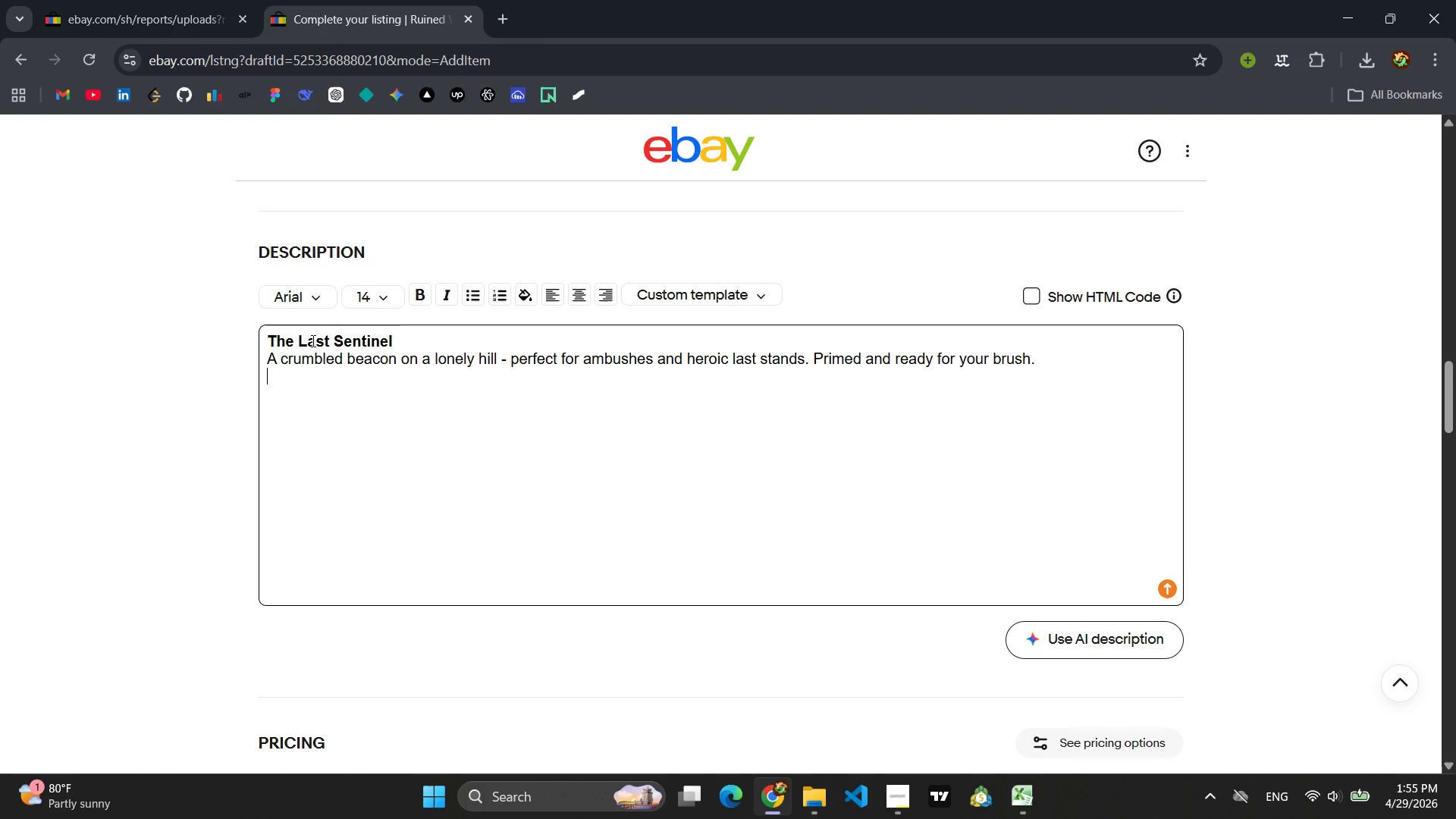 
left_click([479, 296])
 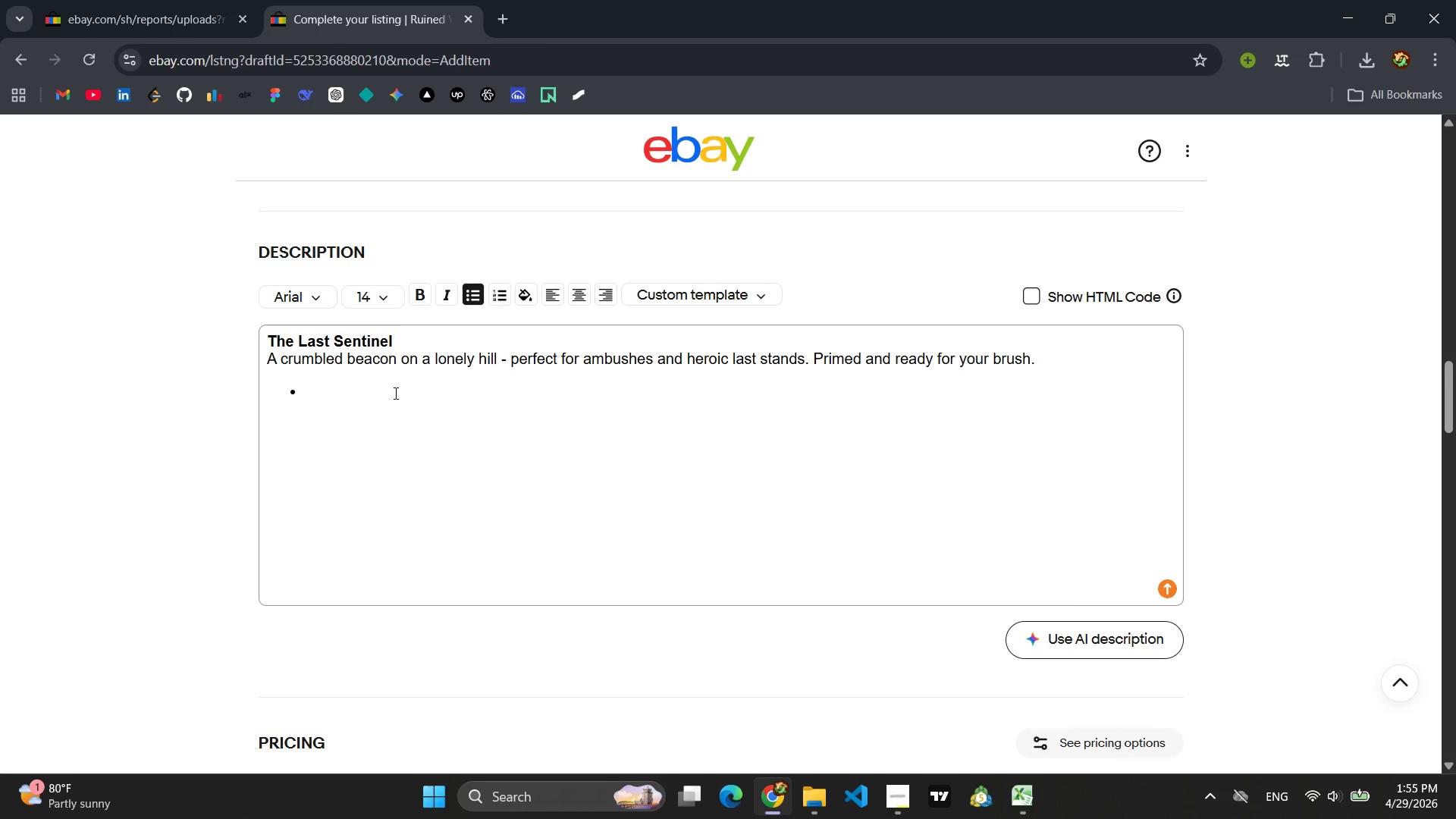 
left_click([394, 393])
 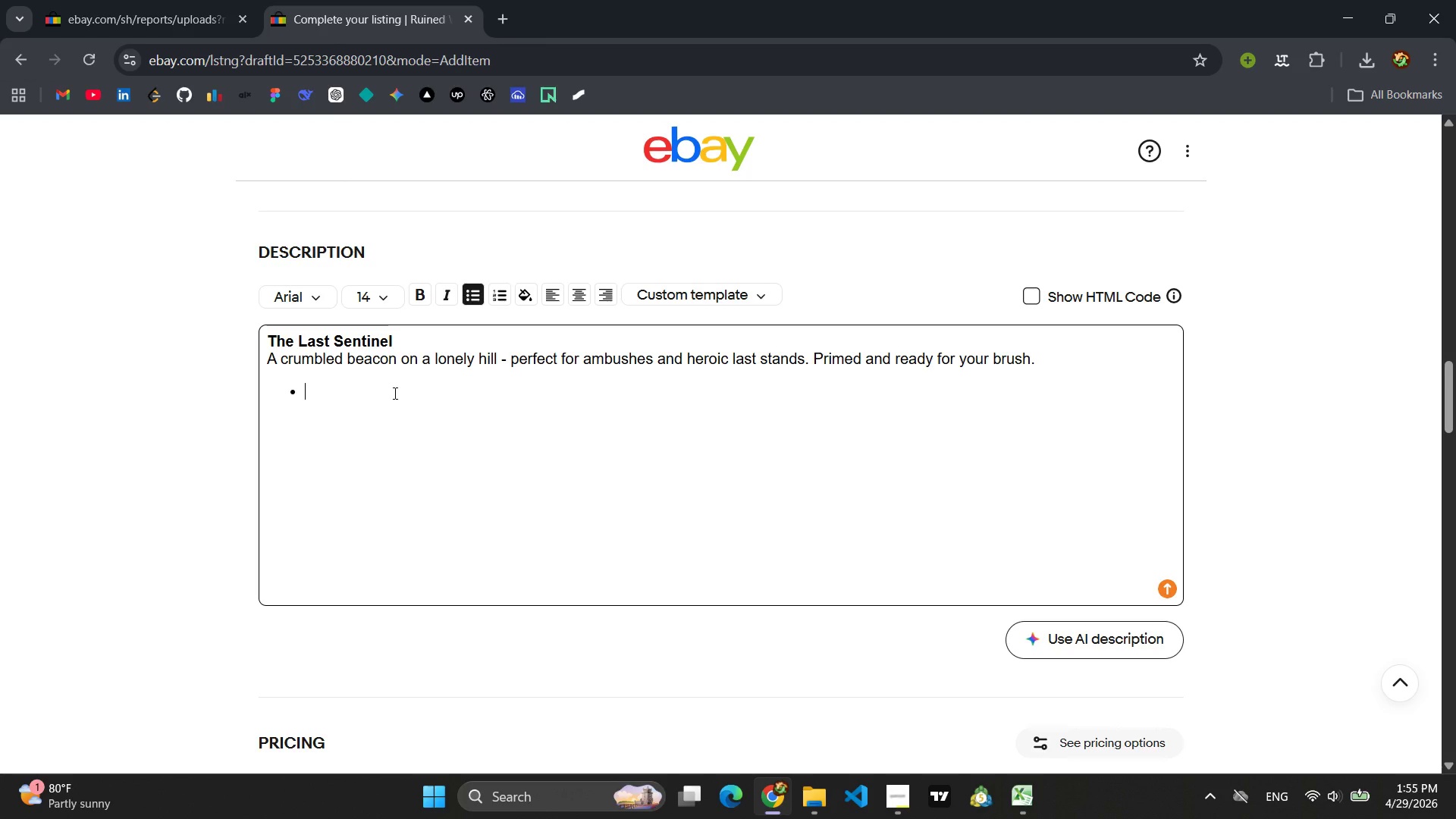 
type(Scale )
key(Backspace)
type(: 32mm Heroic)
 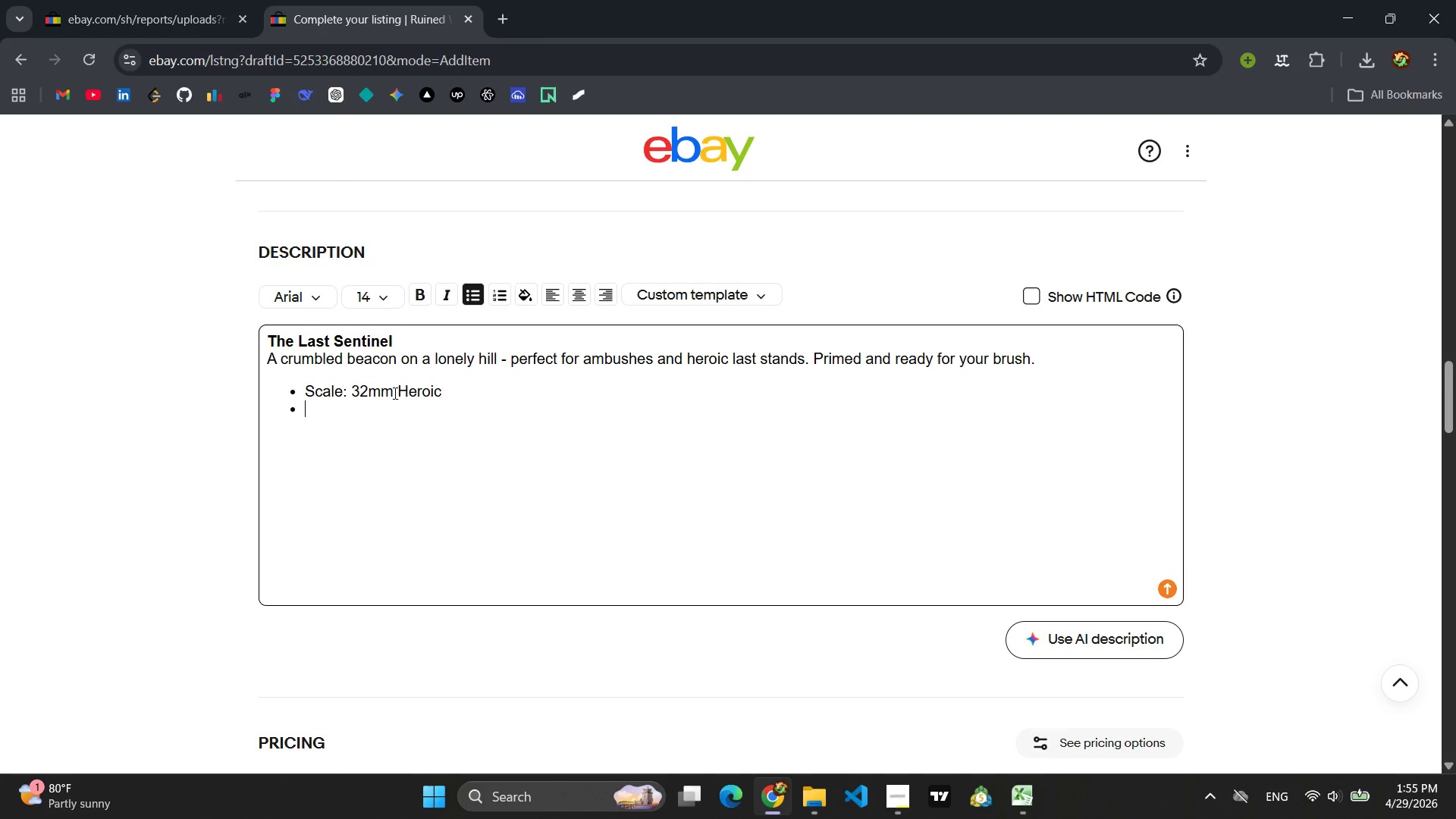 
key(Enter)
 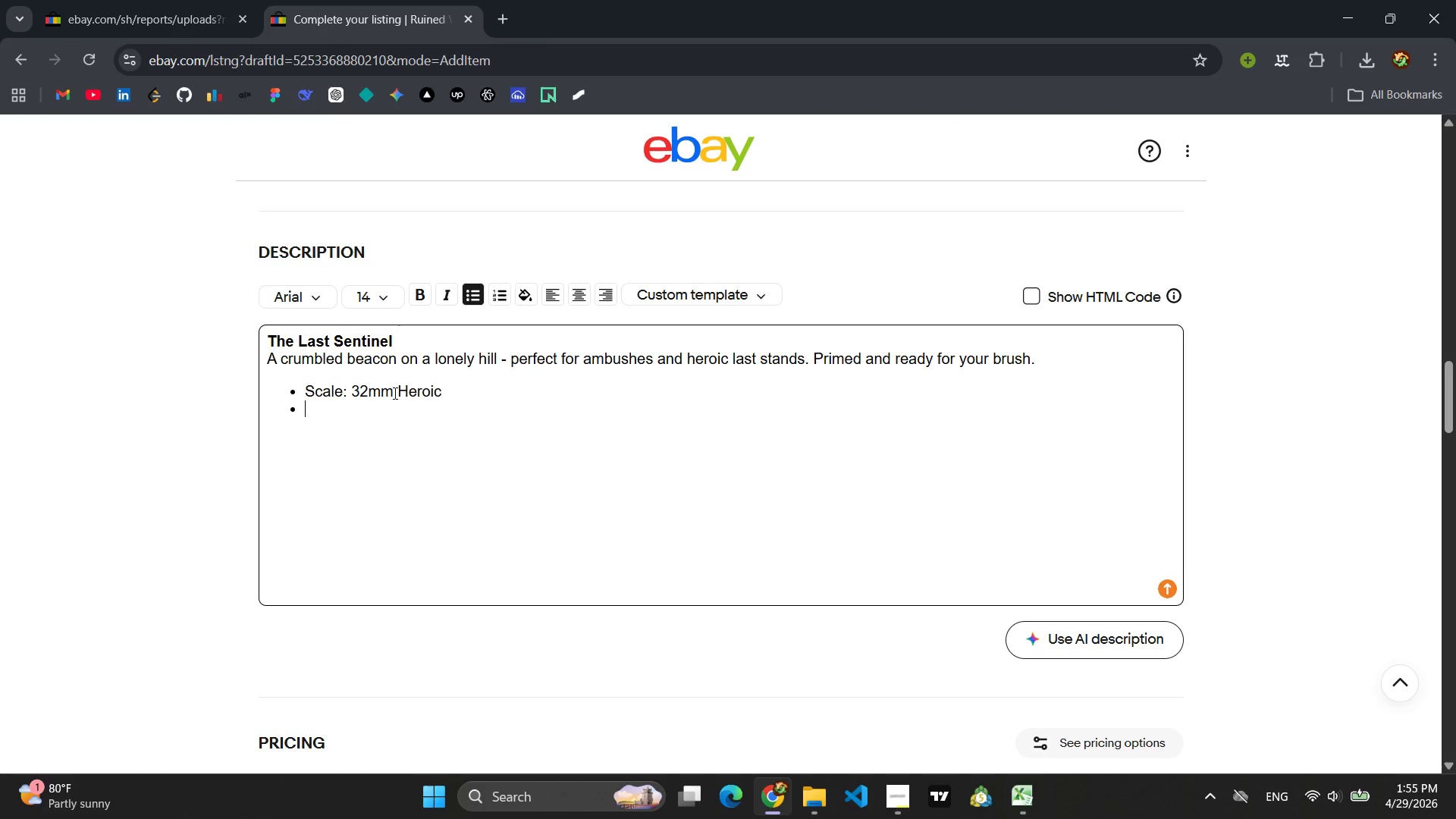 
type(Dimesn)
key(Backspace)
key(Backspace)
type(nsions: 8 x 8x )
key(Backspace)
key(Backspace)
type( x 12 inches )
 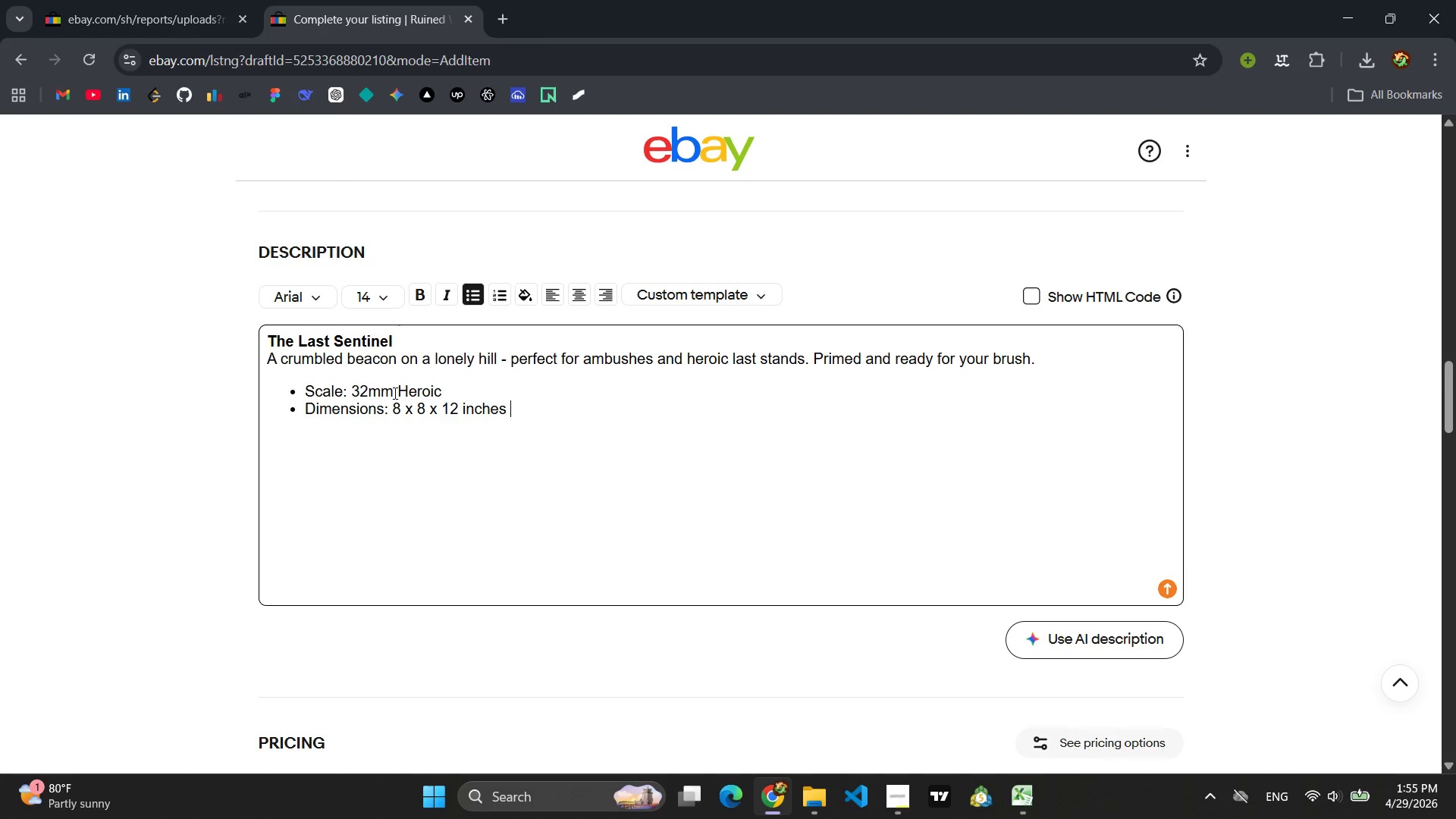 
key(Enter)
 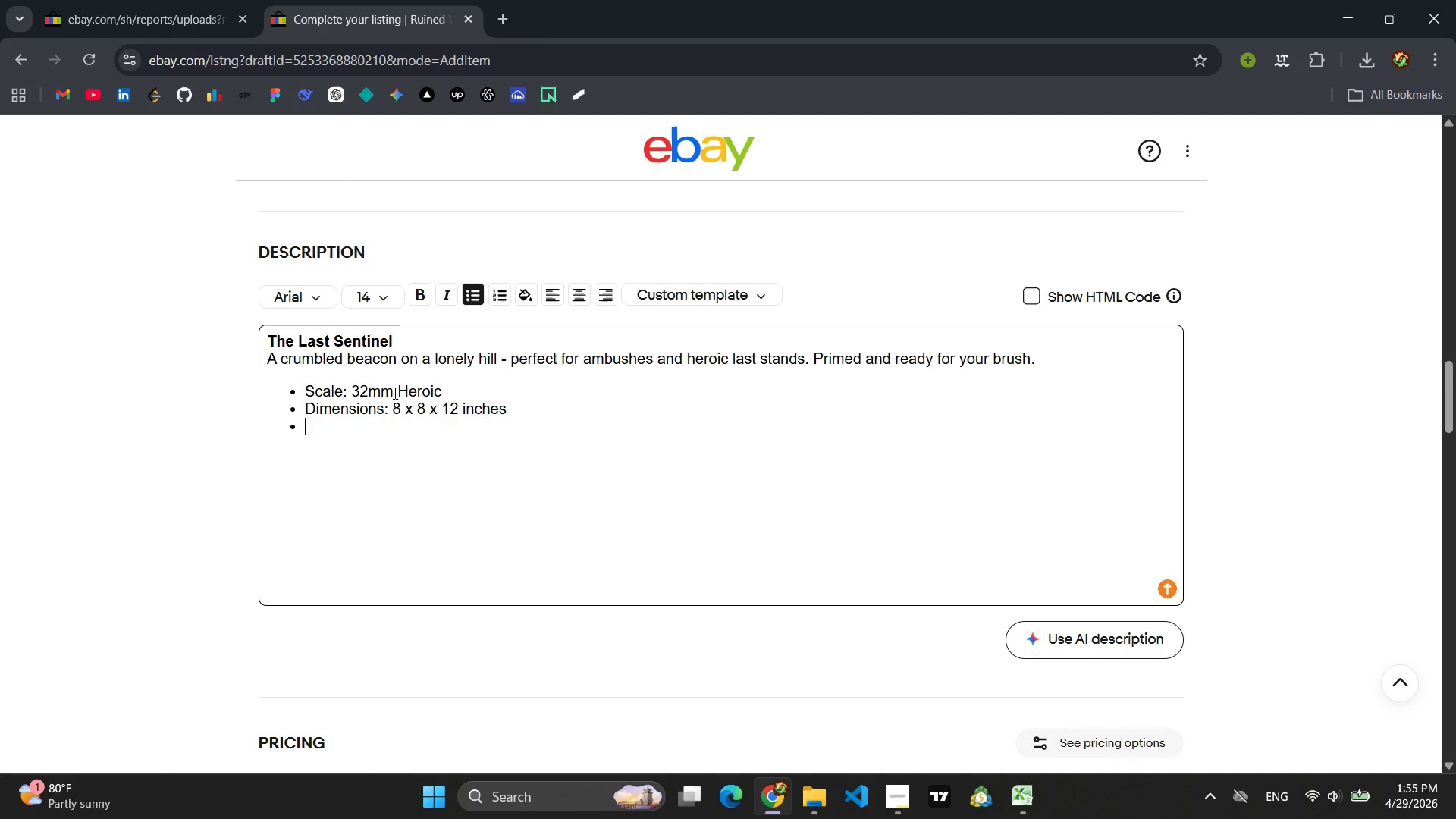 
type(mat)
key(Backspace)
key(Backspace)
key(Backspace)
type(Material )
key(Backspace)
type(: Hight )
key(Backspace)
key(Backspace)
type(-density XPS foam, textured & primed )
 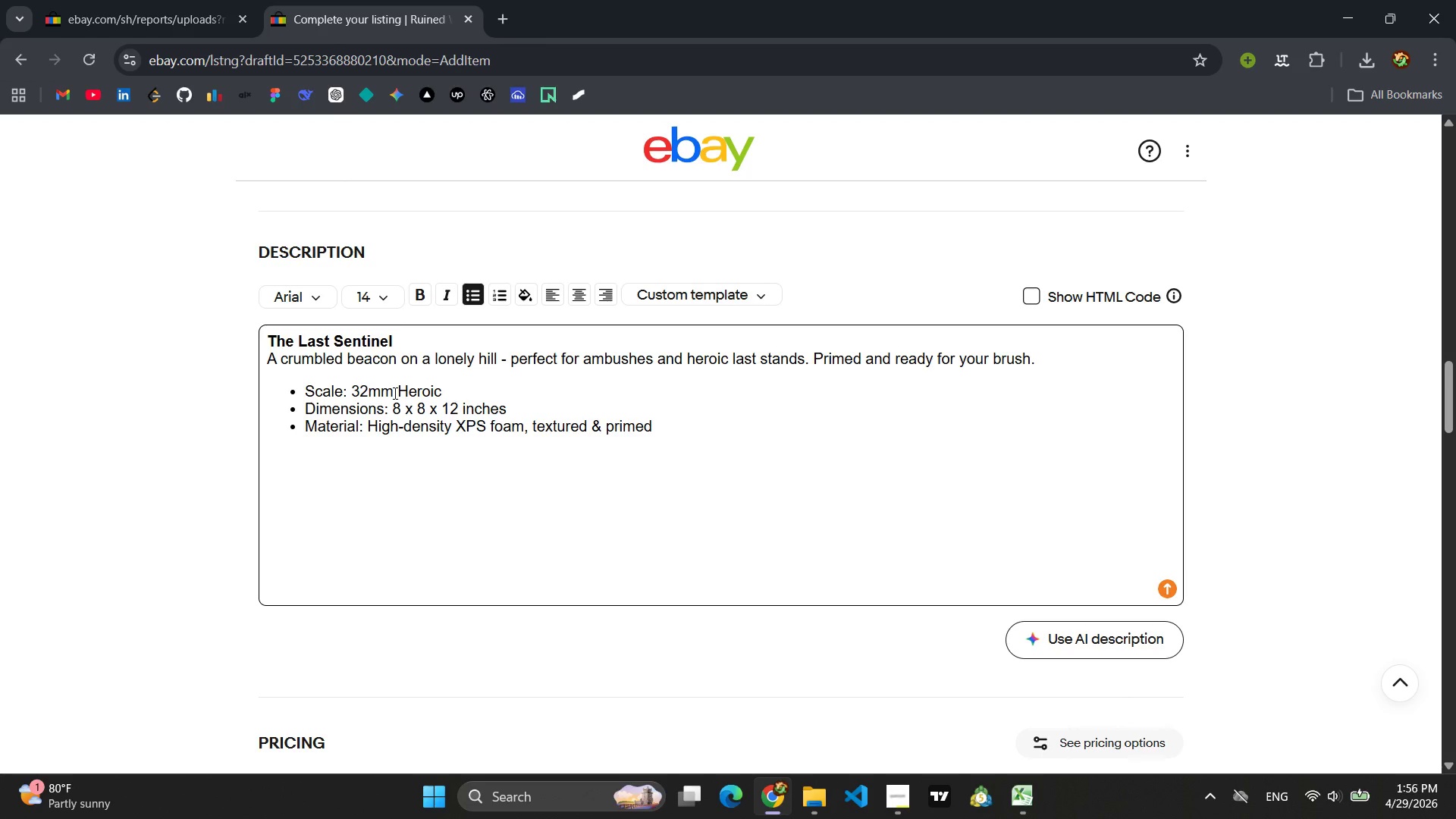 
key(Enter)
 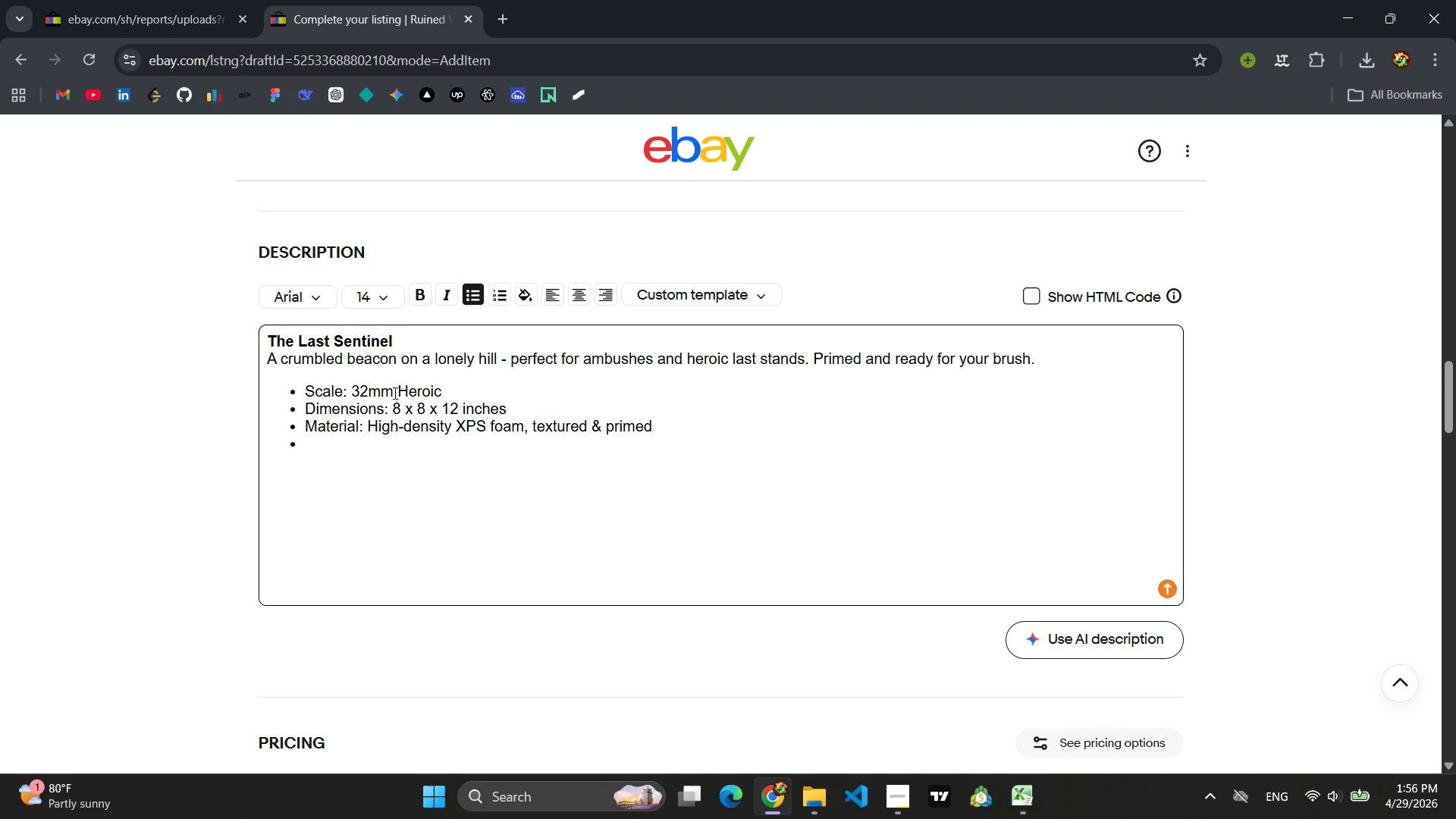 
type(Weight )
key(Backspace)
type(: 22.0 ox )
key(Backspace)
key(Backspace)
type(z)
 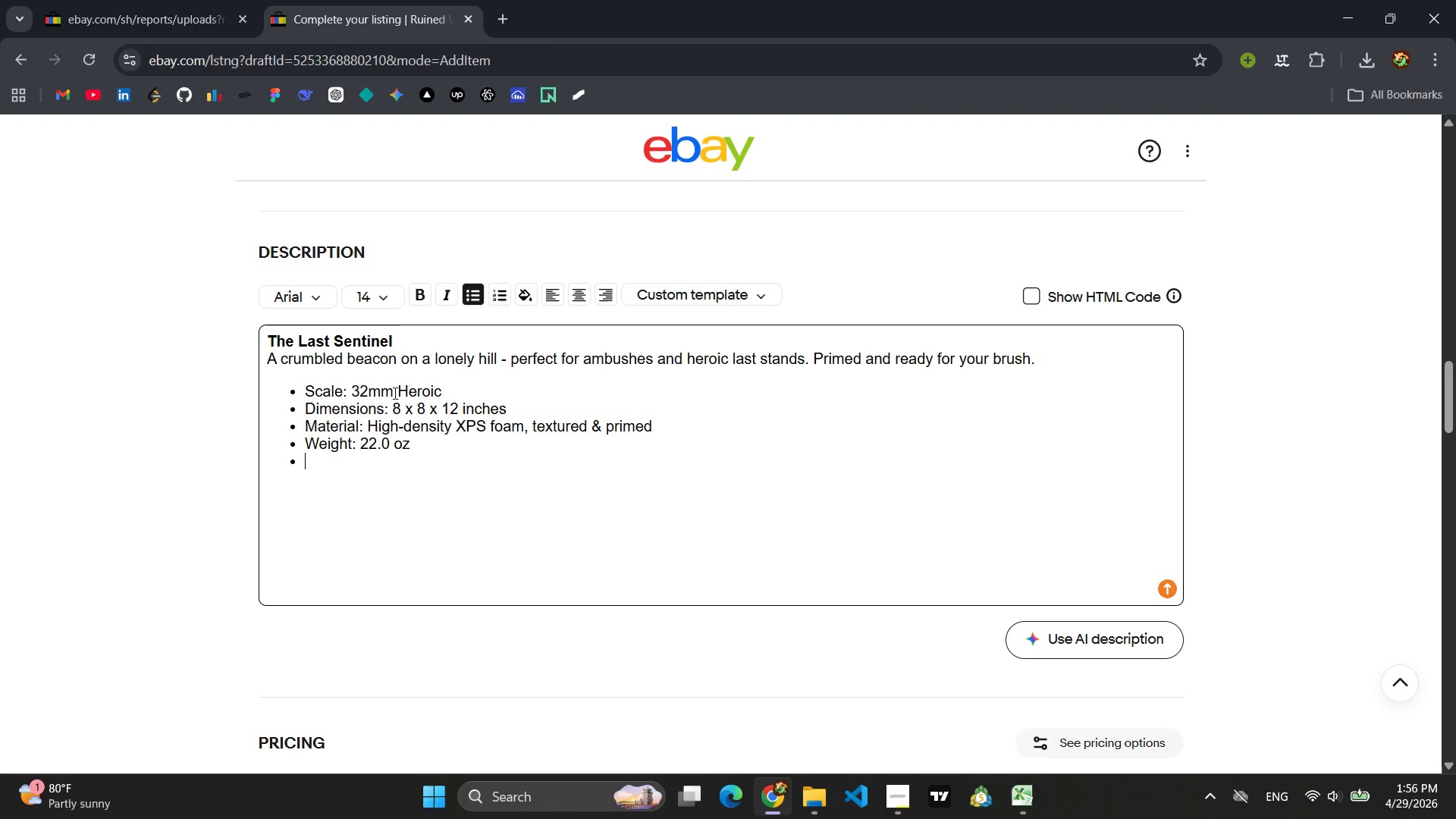 
 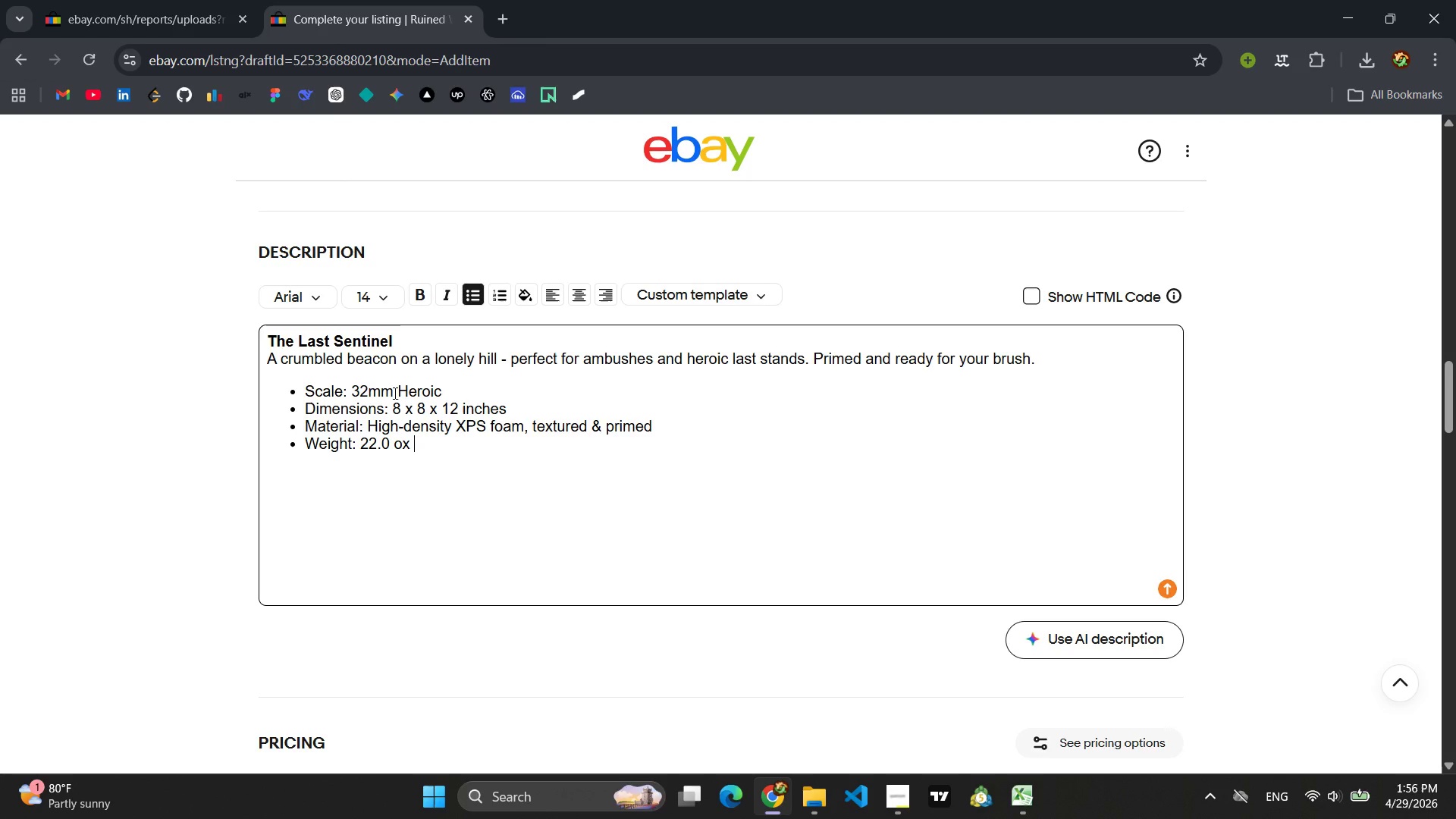 
key(Enter)
 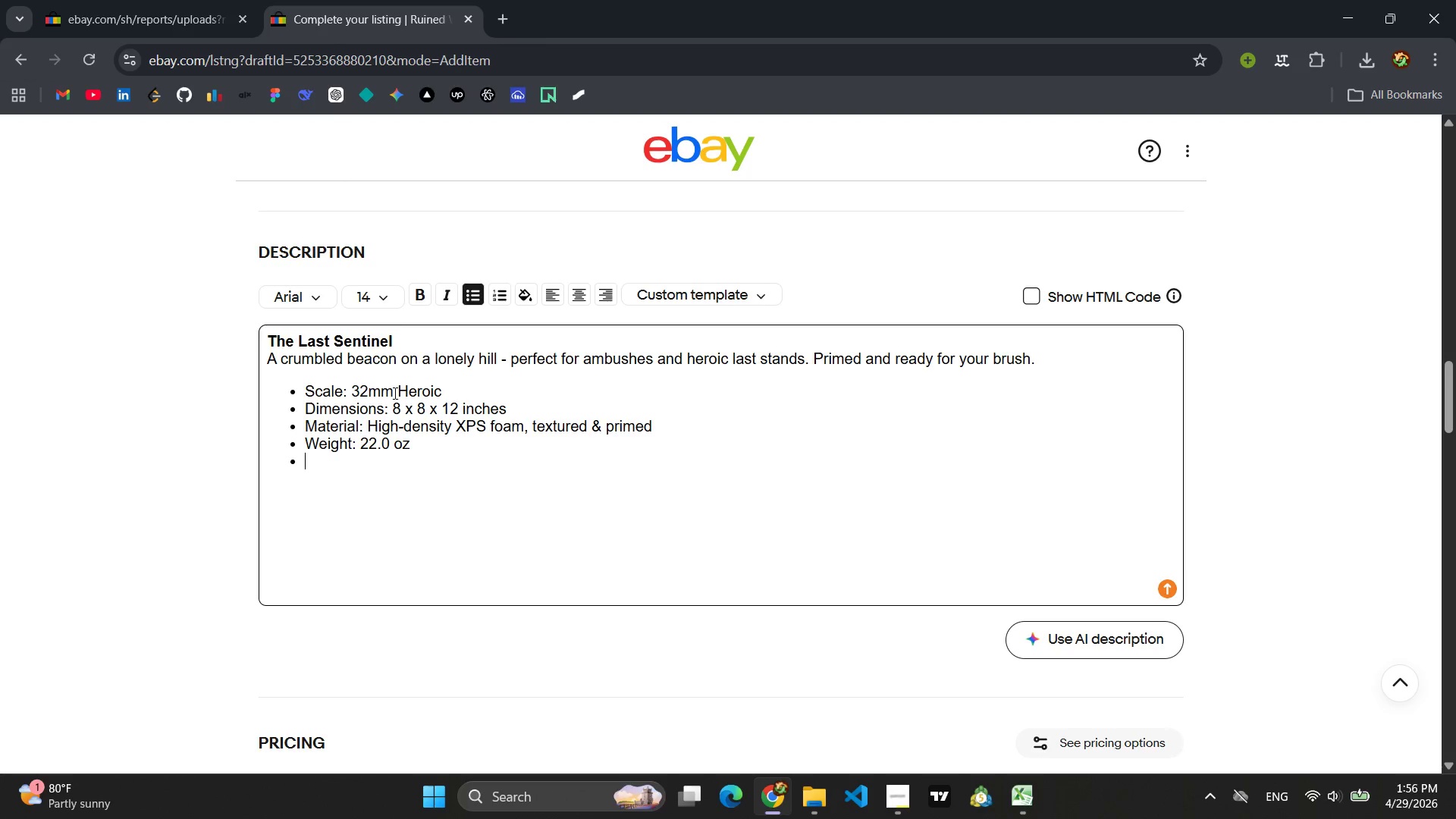 
type(Assembly: No assembly)
 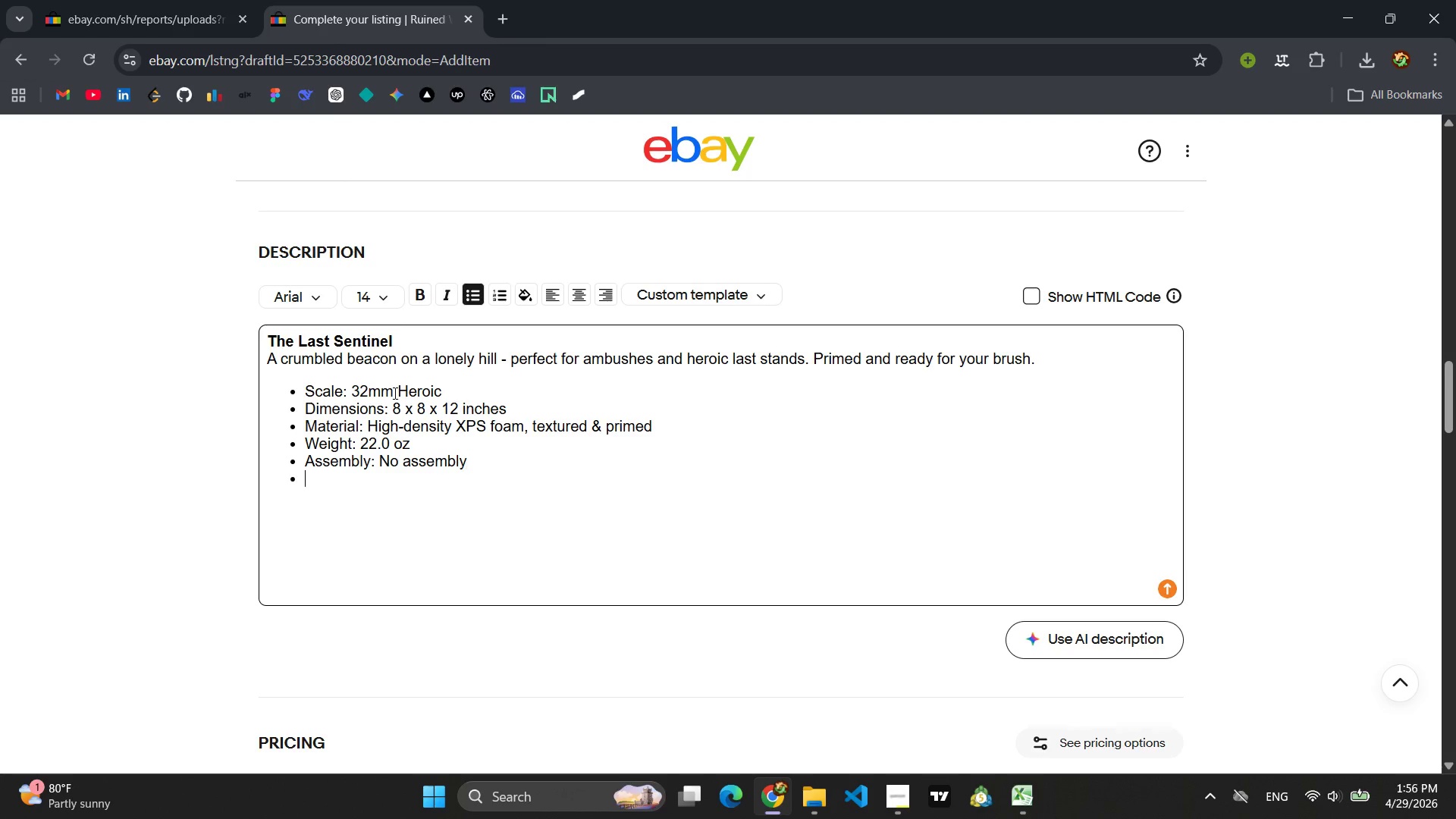 
key(Enter)
 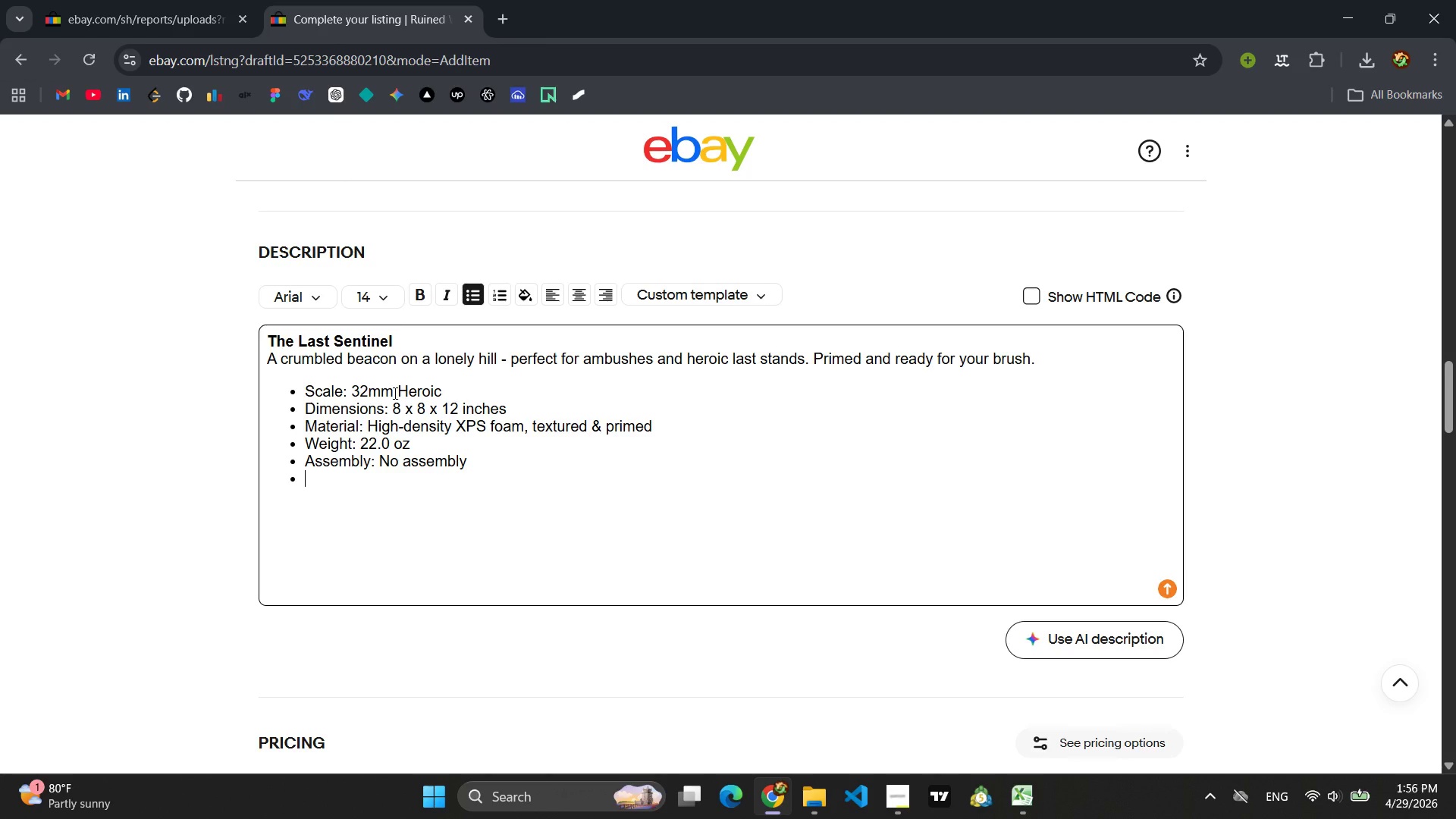 
type(Care: Top-coat after painte)
key(Backspace)
type(9)
key(Backspace)
type(ing )
key(Backspace)
type(l)
key(Backspace)
type(; handle edges with care )
 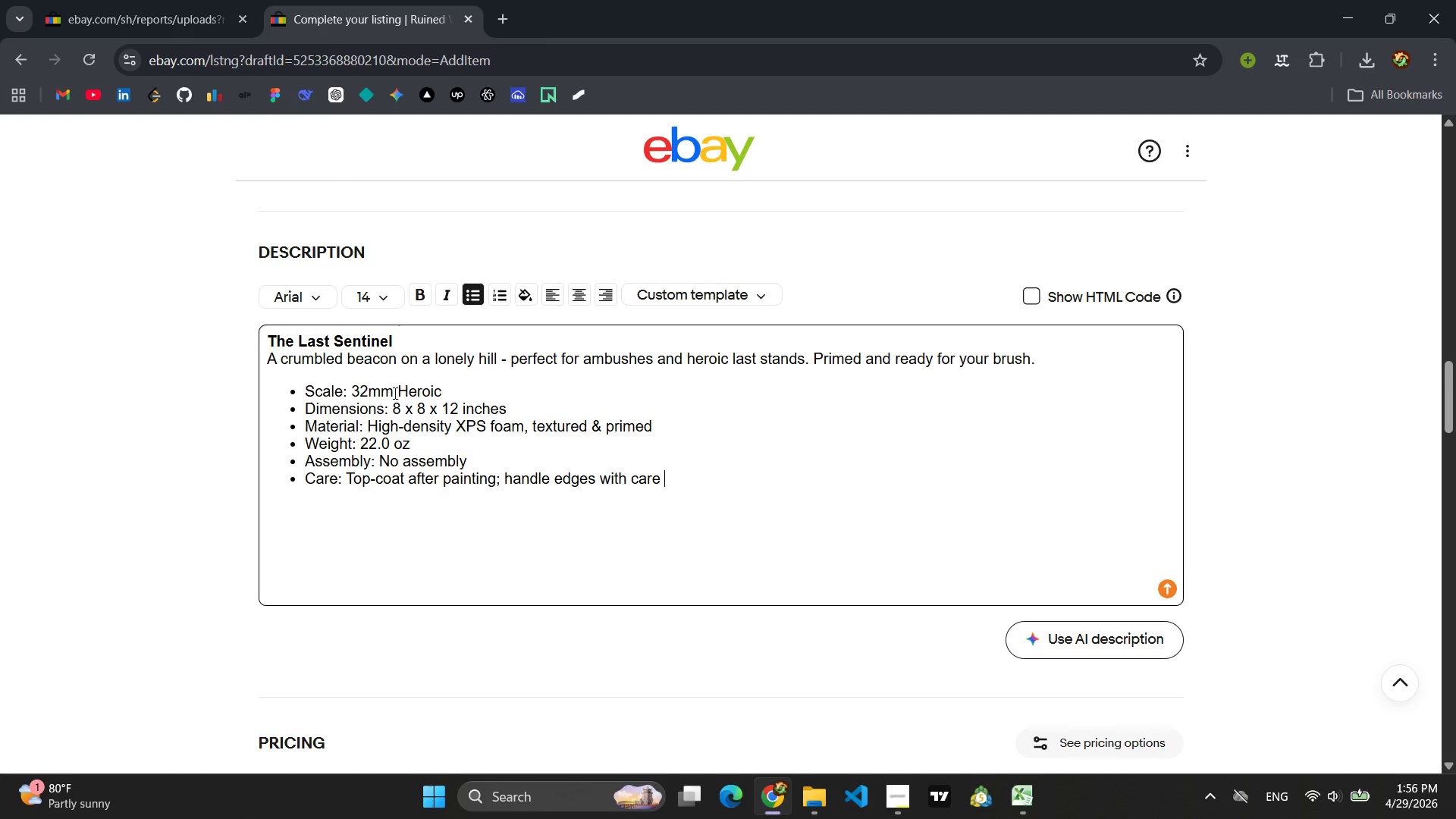 
key(Enter)
 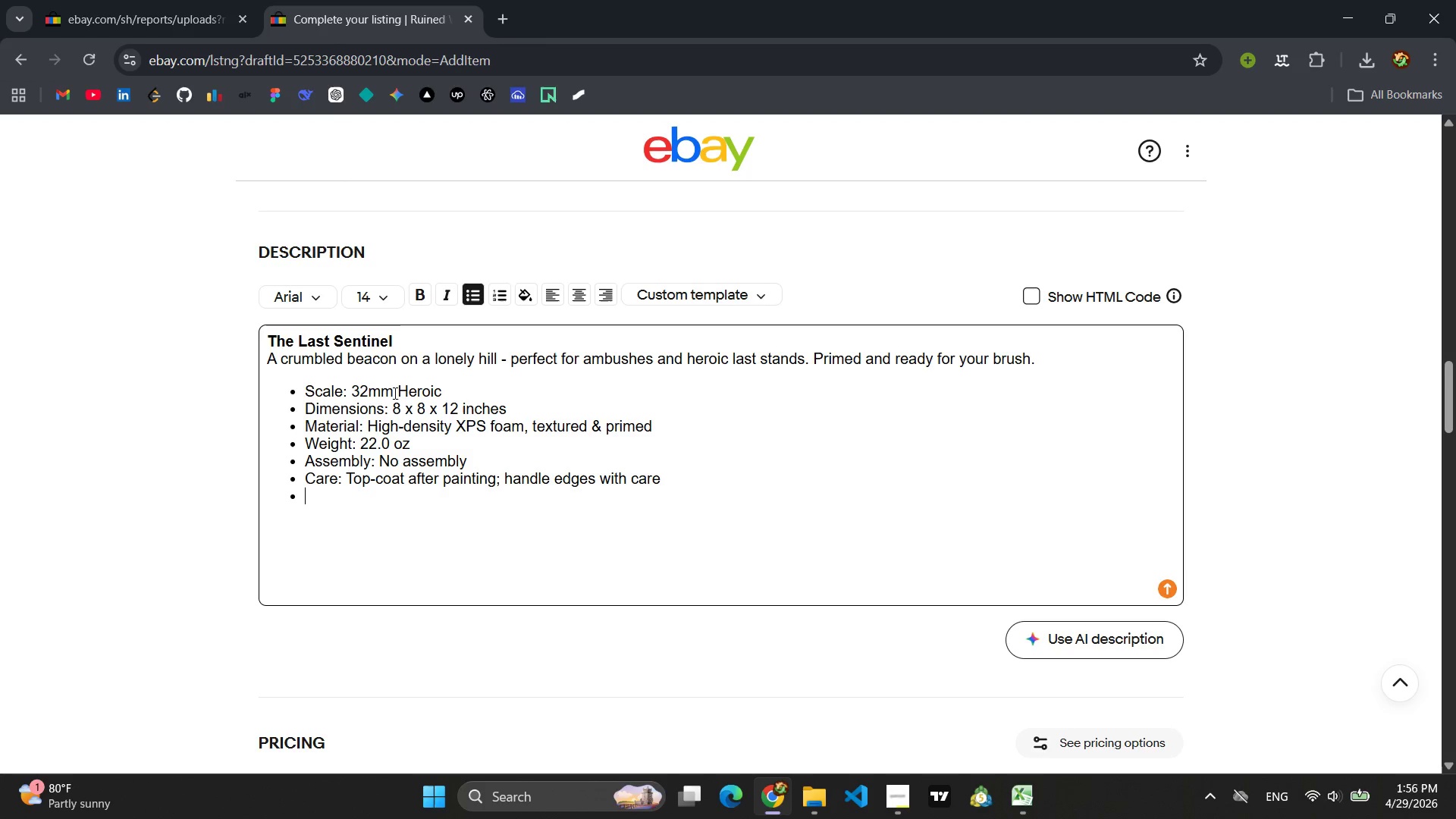 
type(H)
key(Backspace)
type(HAND)
key(Backspace)
key(Backspace)
key(Backspace)
type(andmadei)
key(Backspace)
type( in USA)
 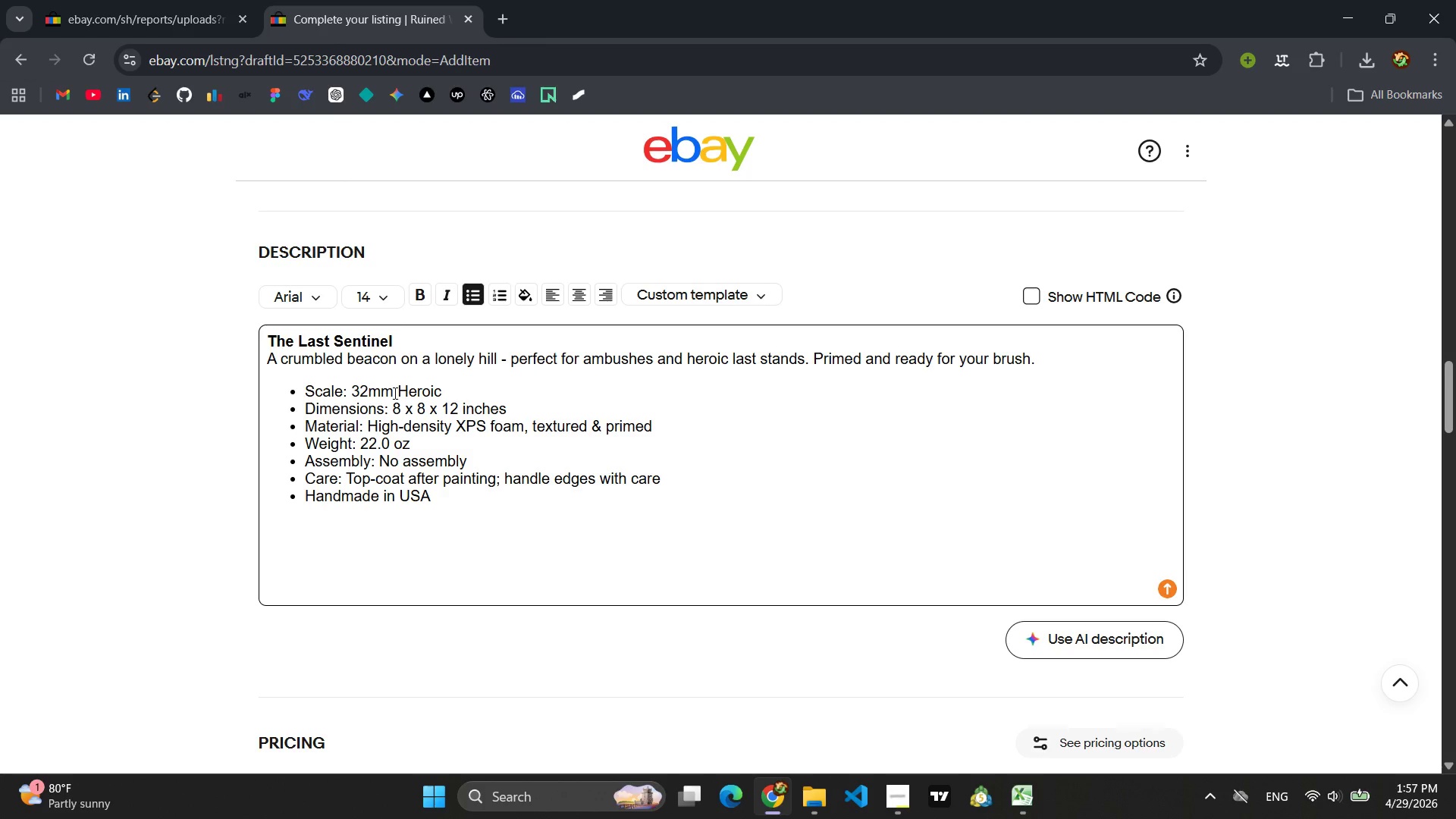 
wait(15.17)
 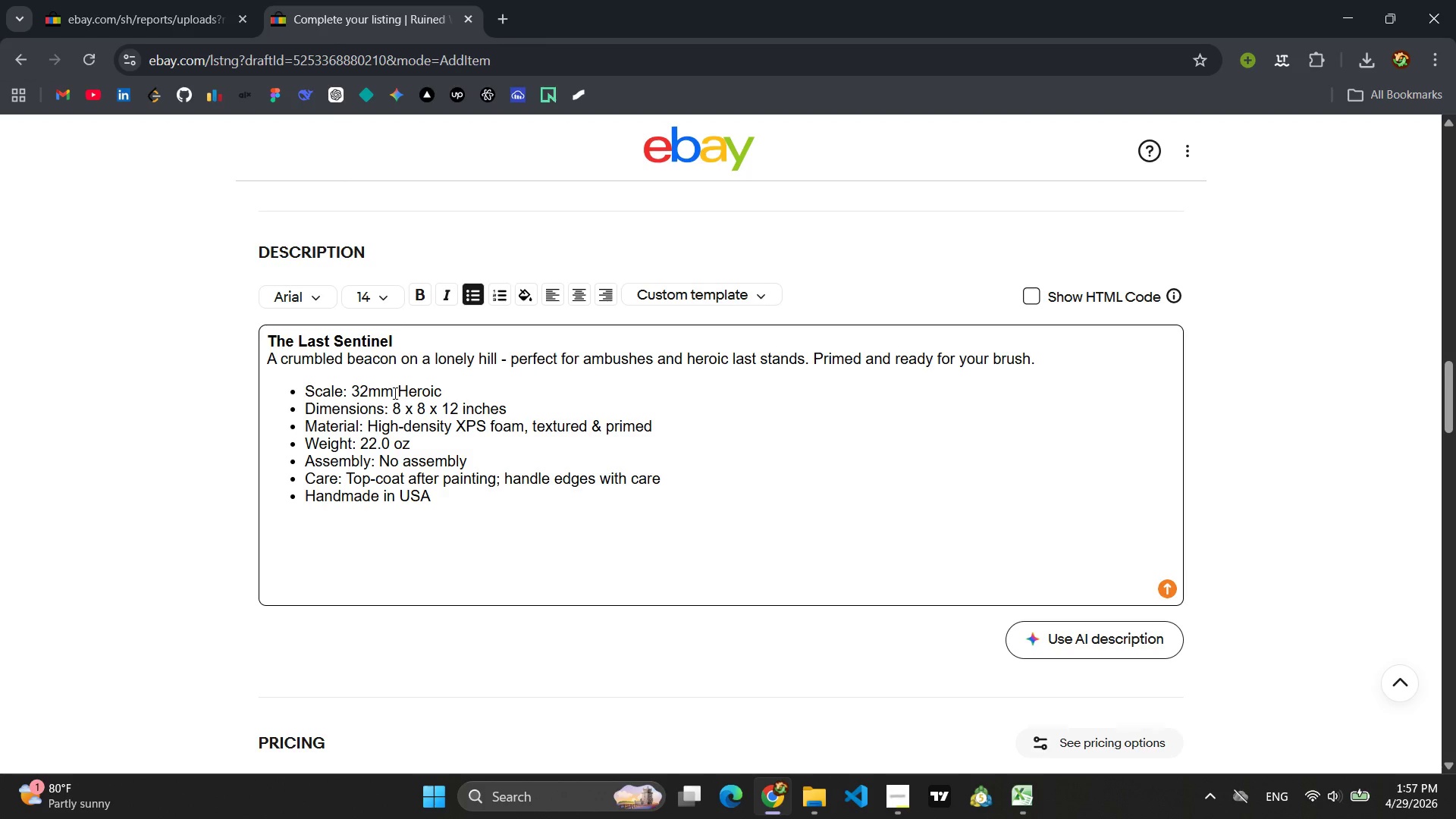 
left_click([486, 341])
 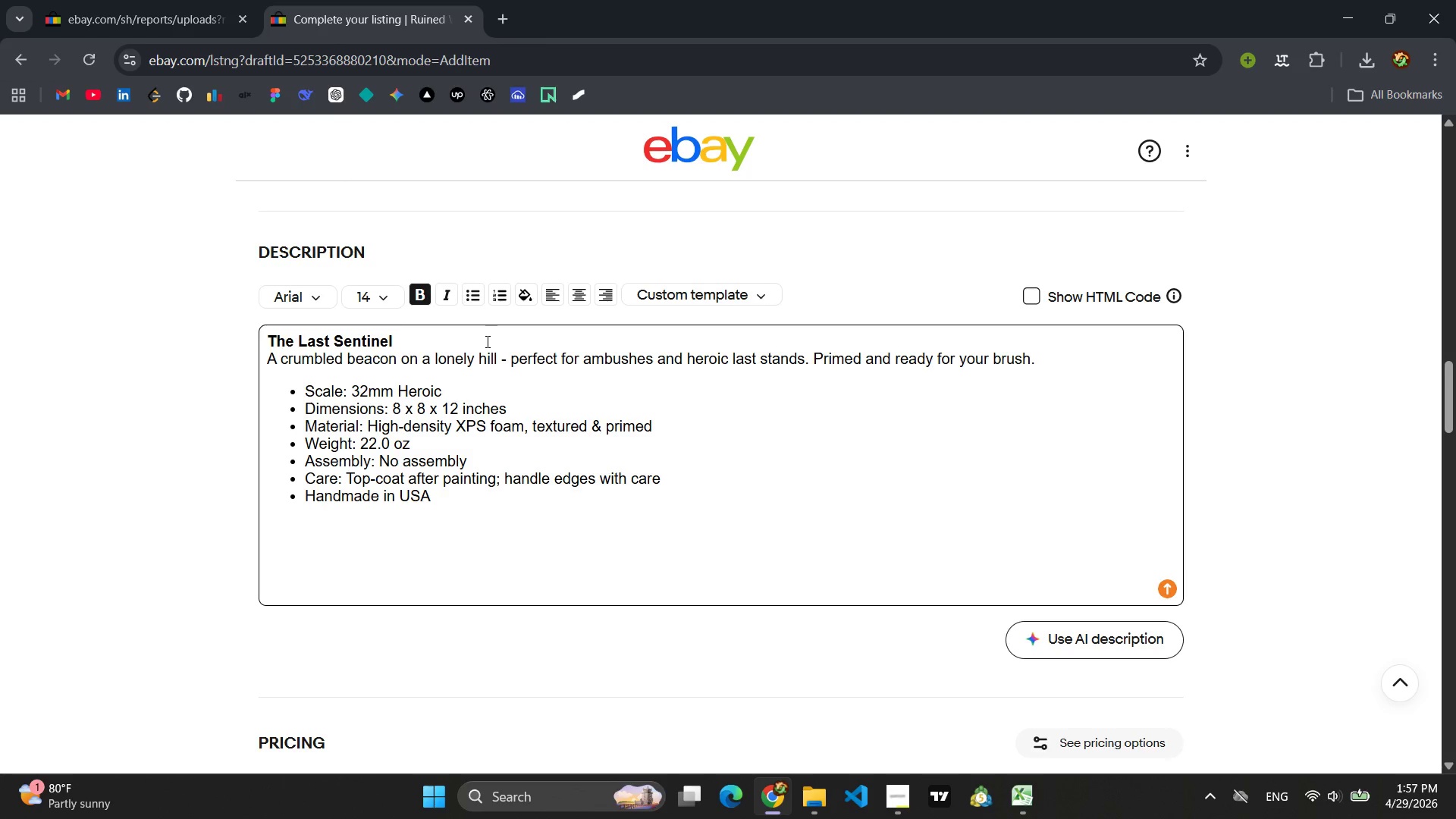 
key(Enter)
 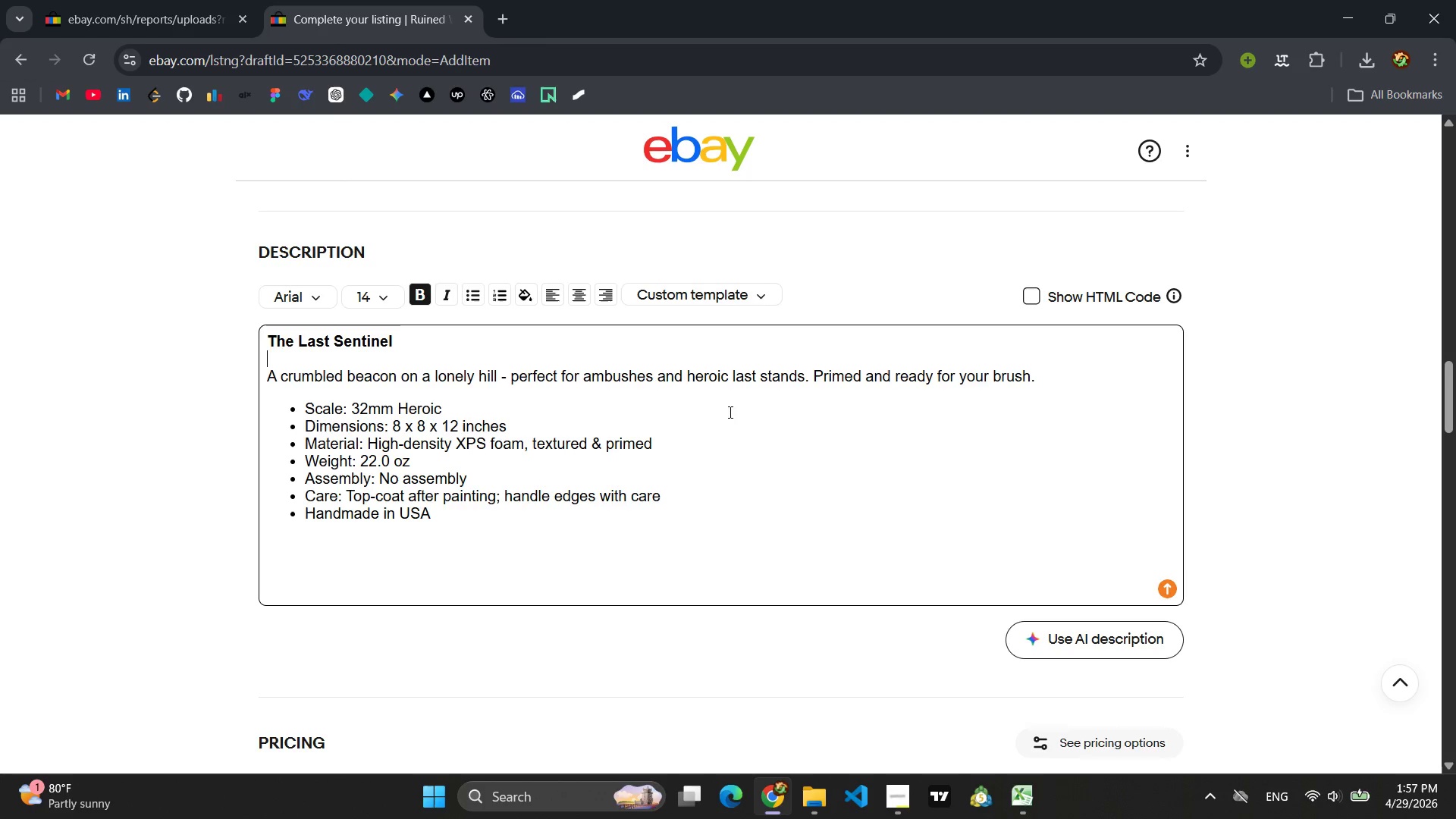 
wait(5.99)
 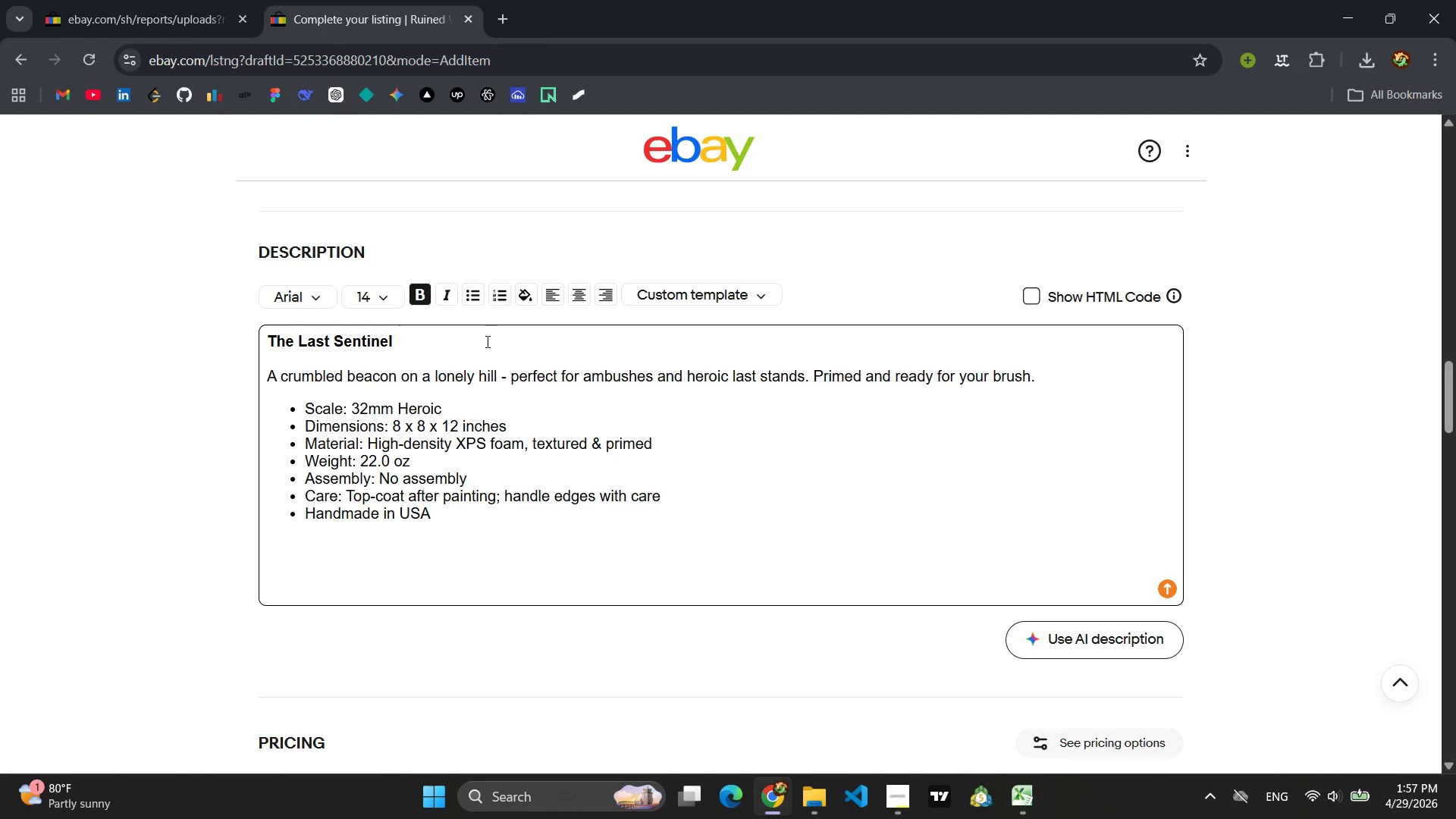 
left_click([1032, 297])
 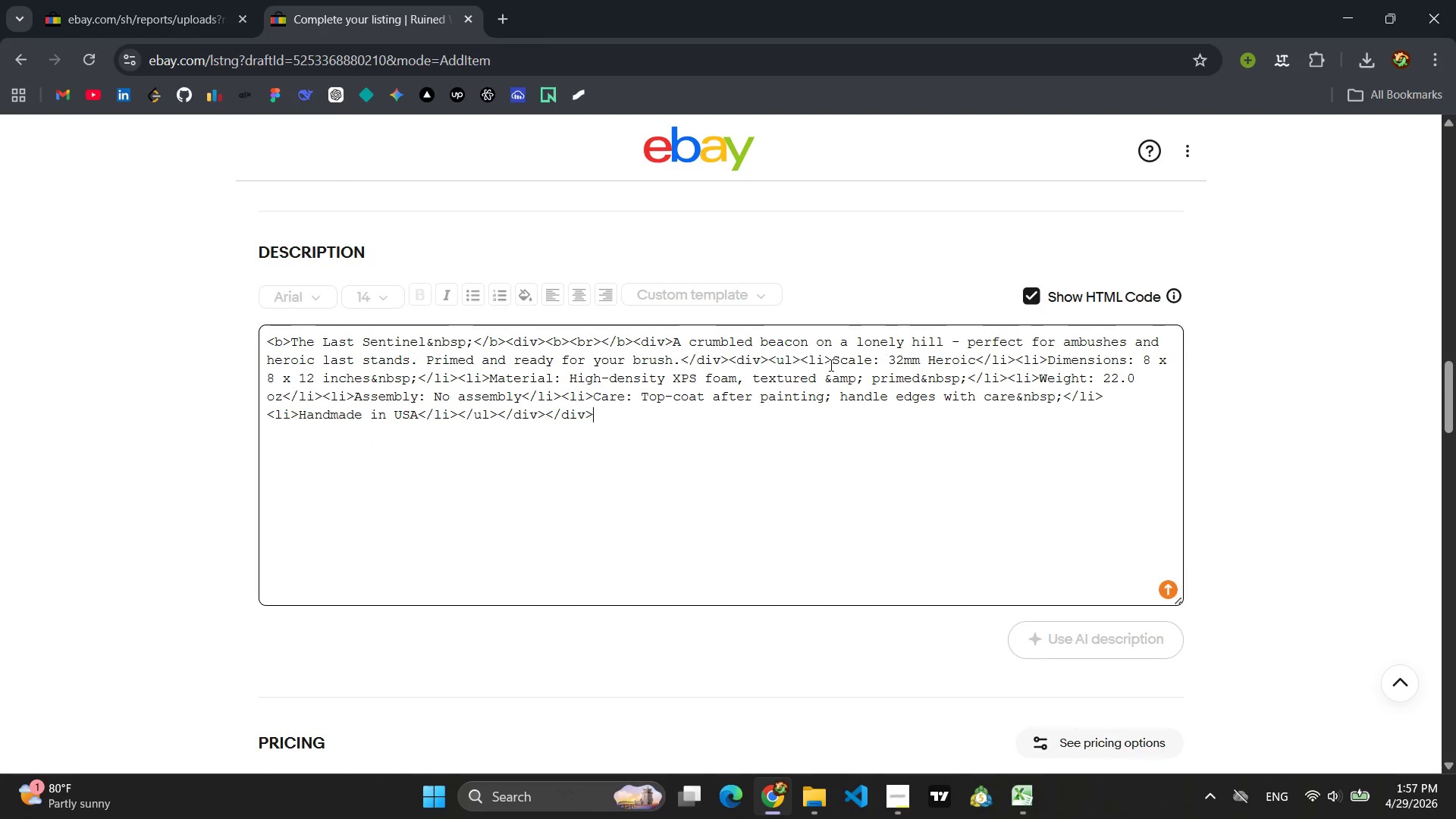 
left_click([626, 395])
 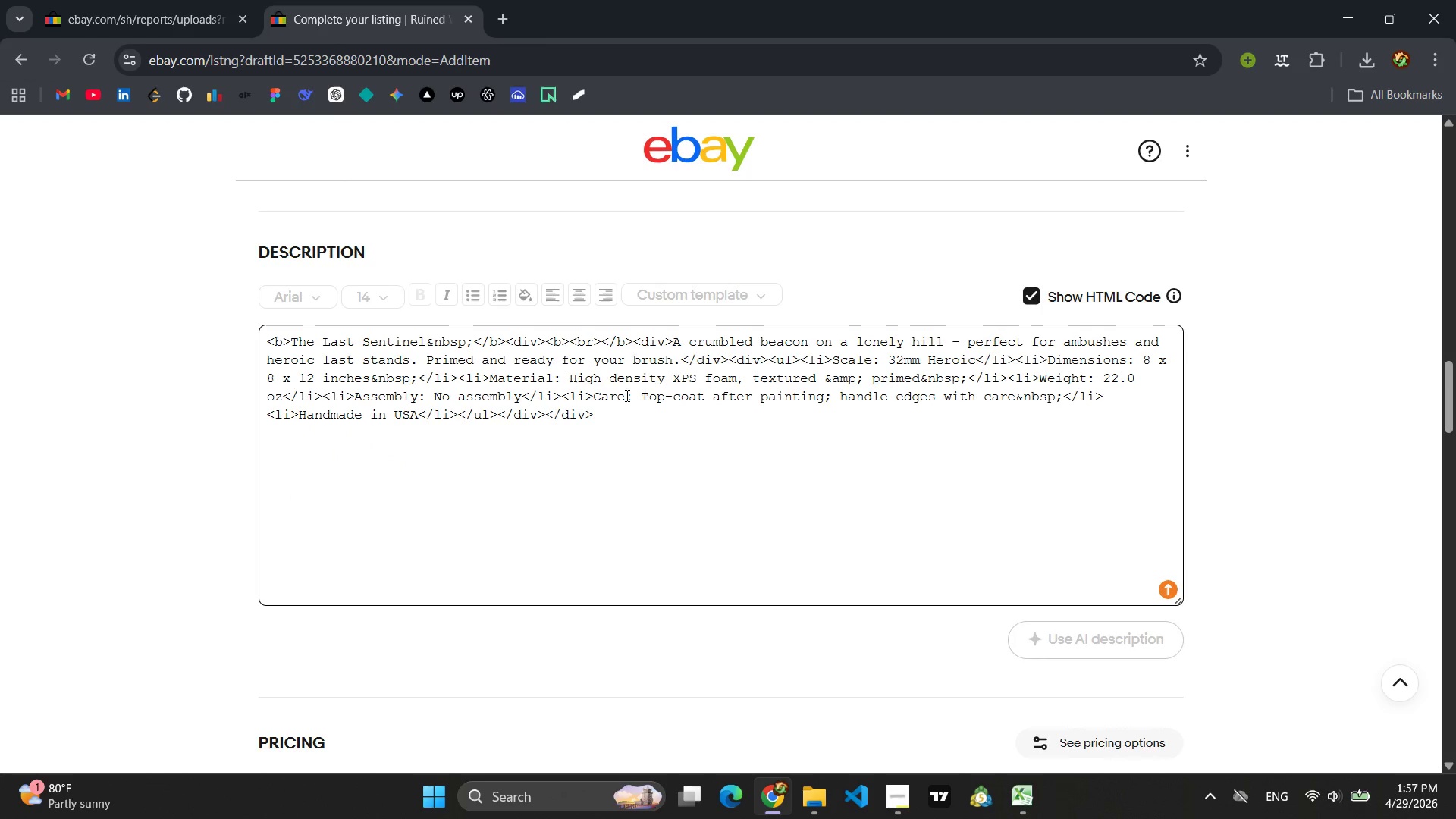 
key(Control+ControlLeft)
 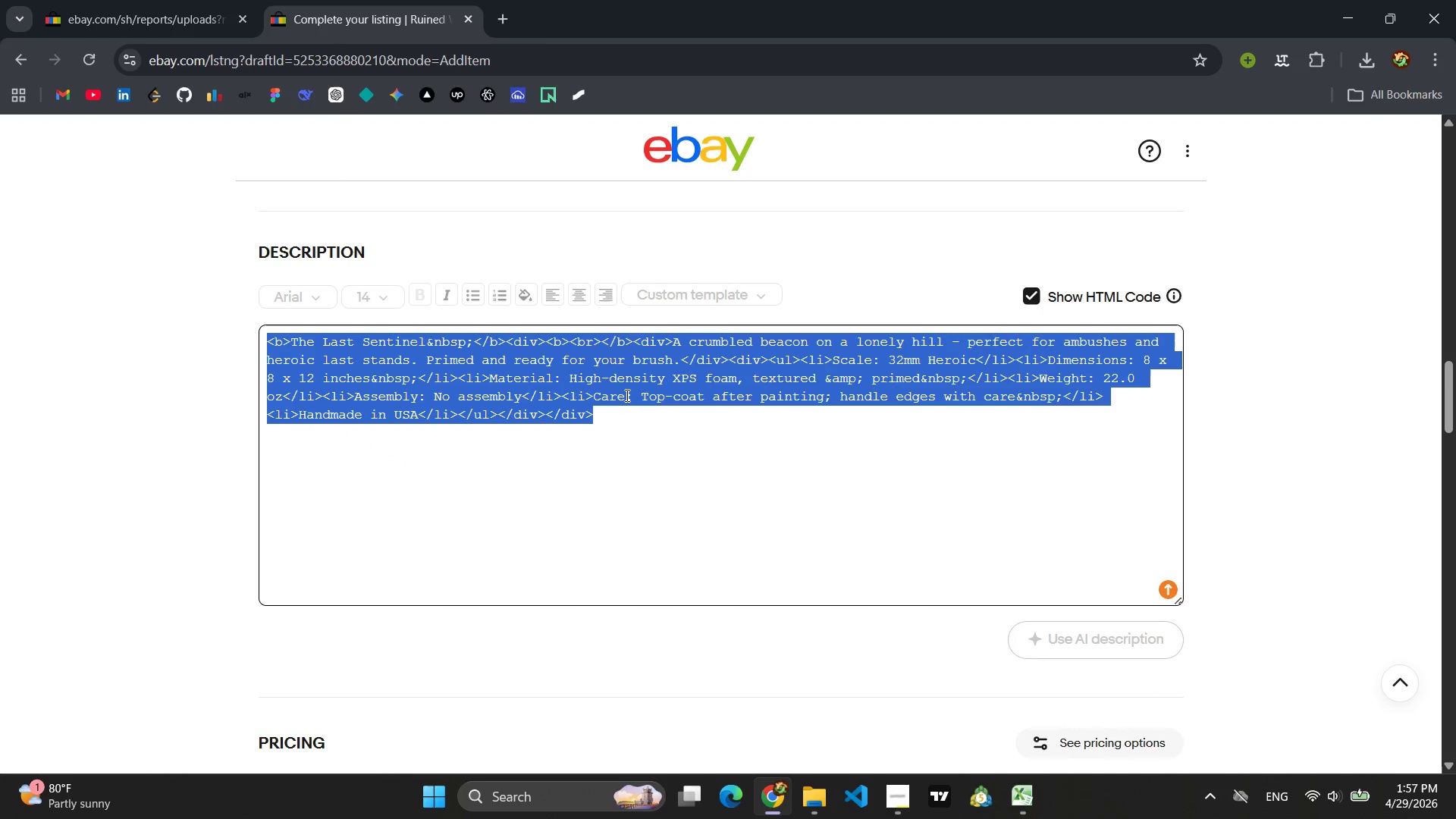 
key(Control+A)
 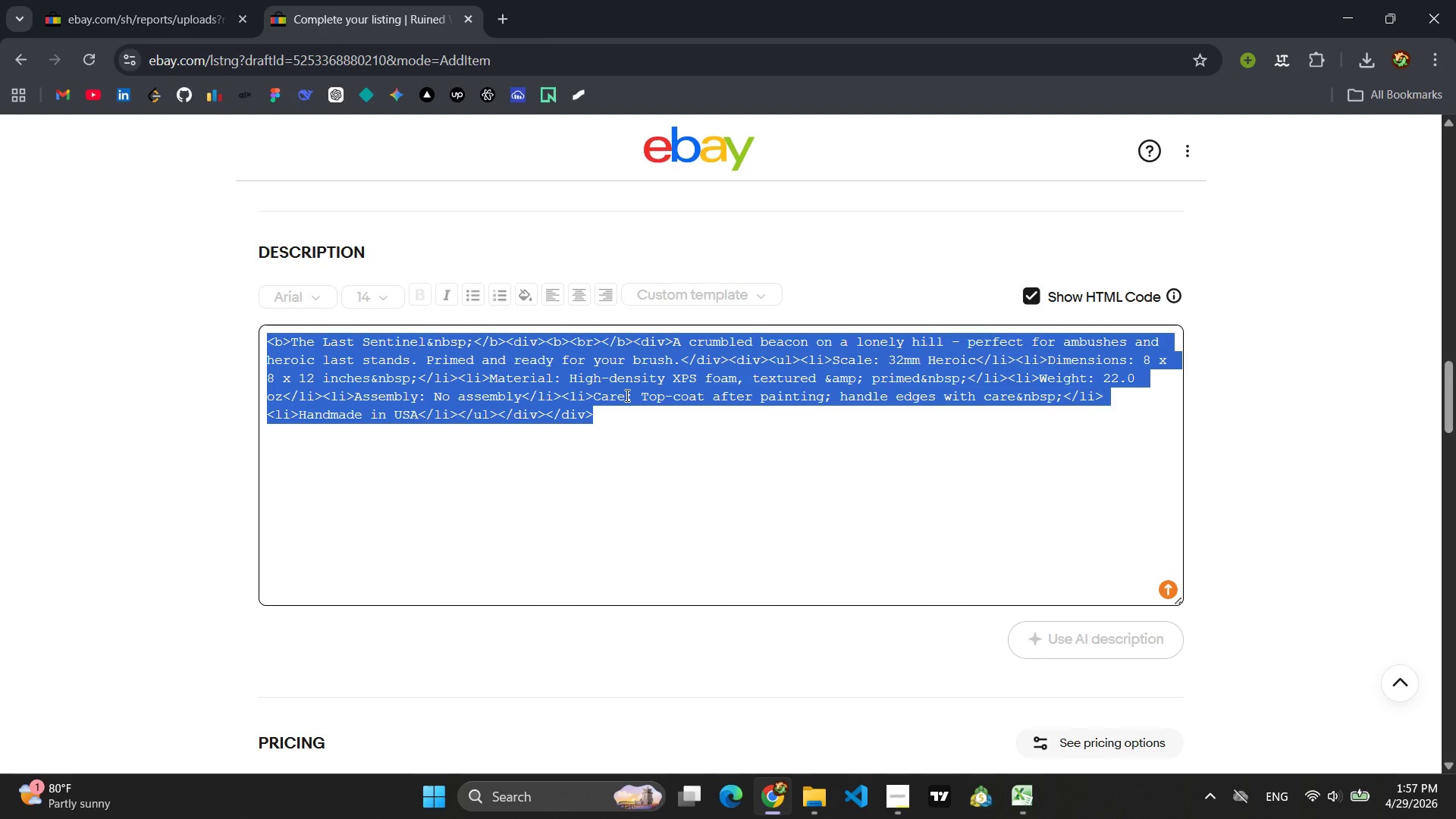 
key(Control+C)
 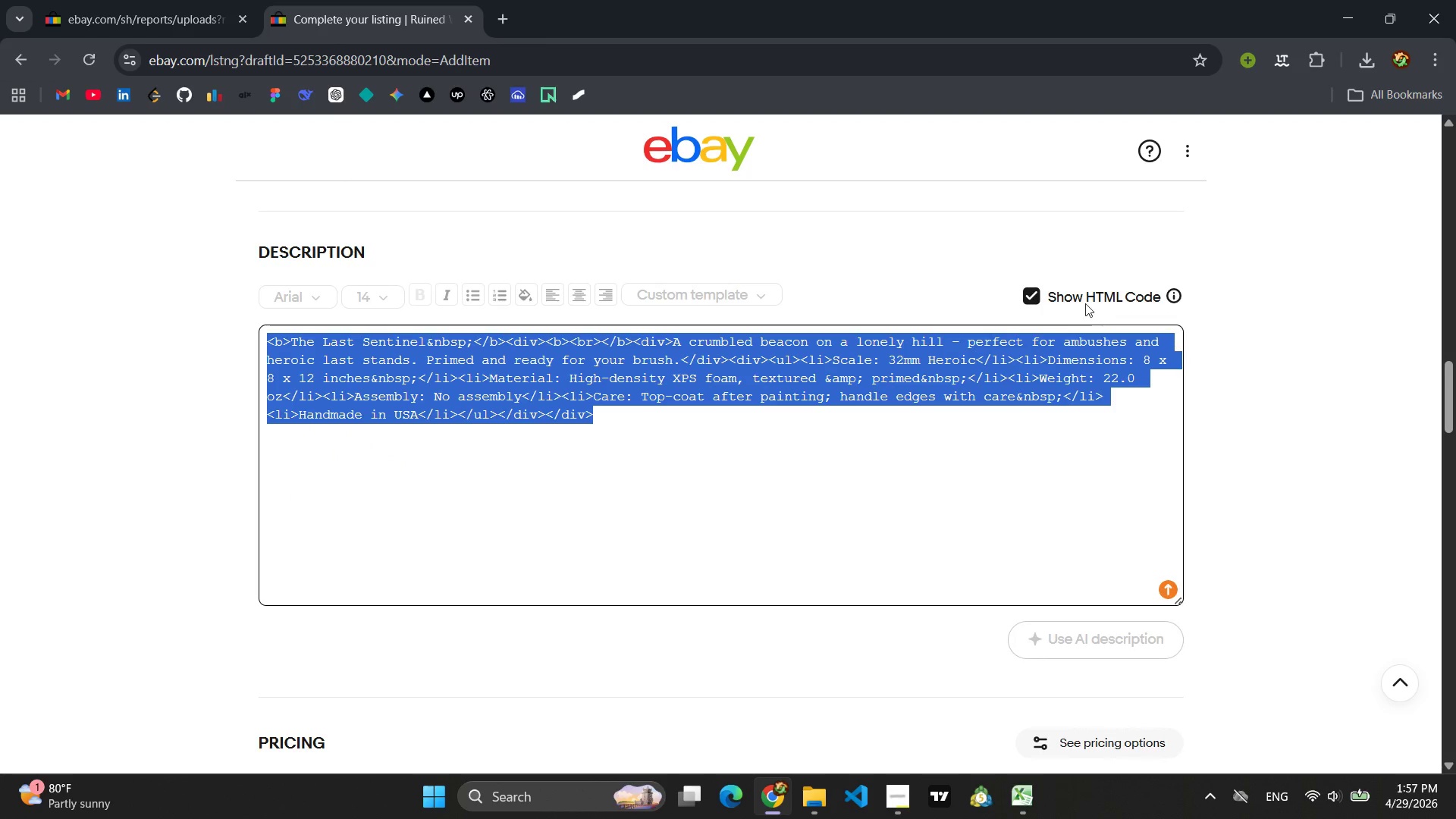 
left_click([1026, 293])
 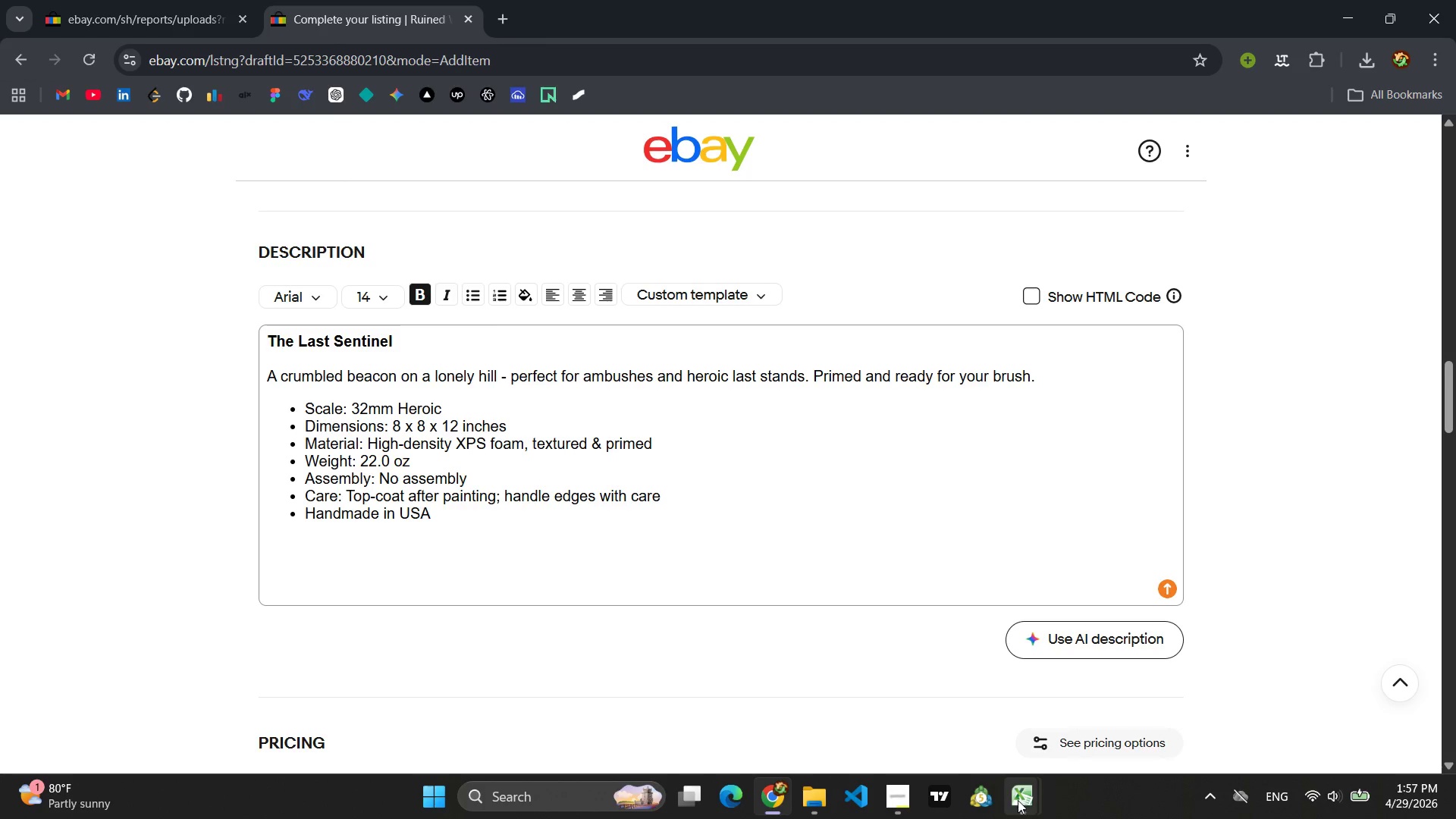 
left_click([1095, 718])
 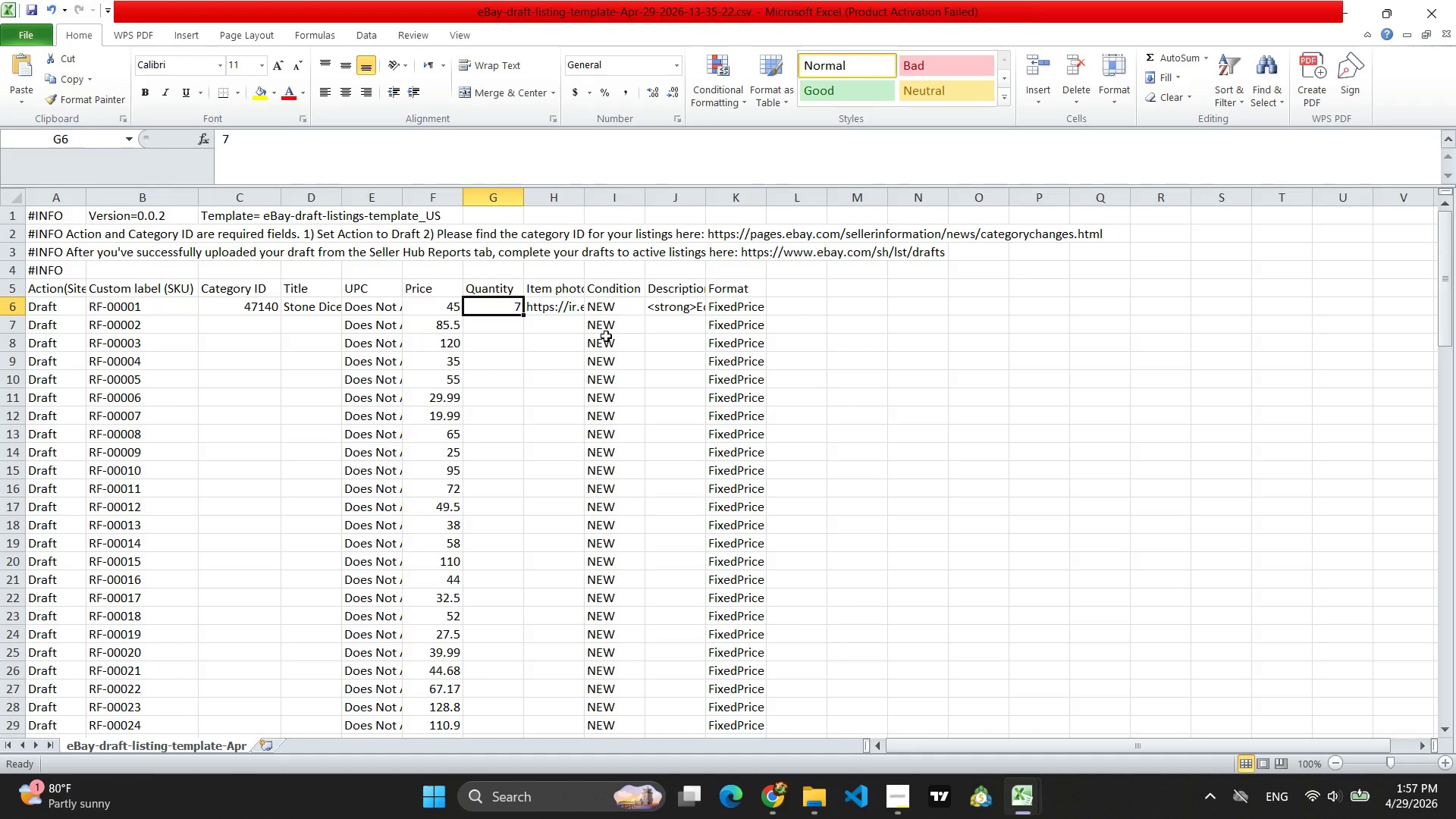 
left_click([680, 330])
 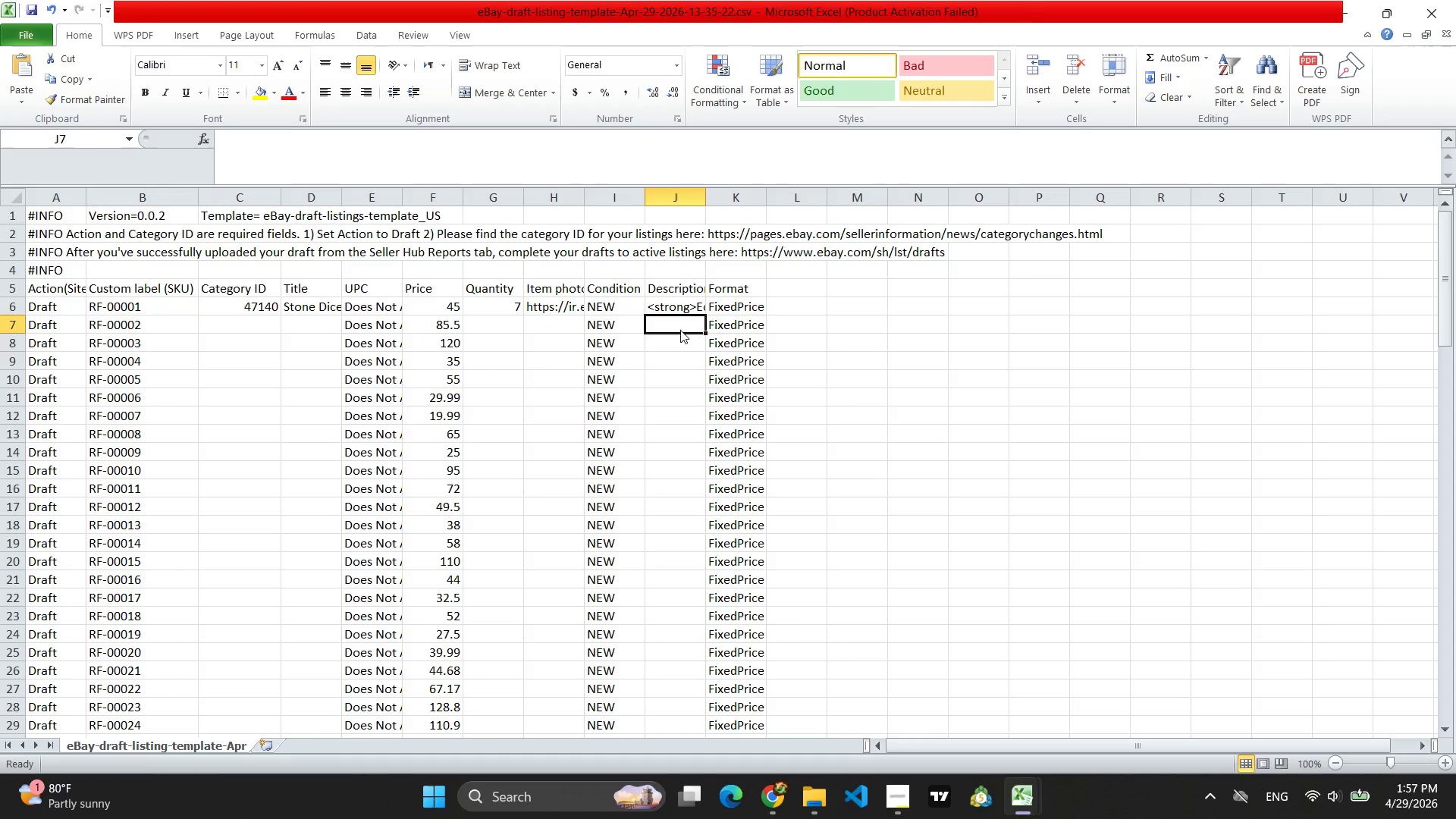 
key(Control+V)
 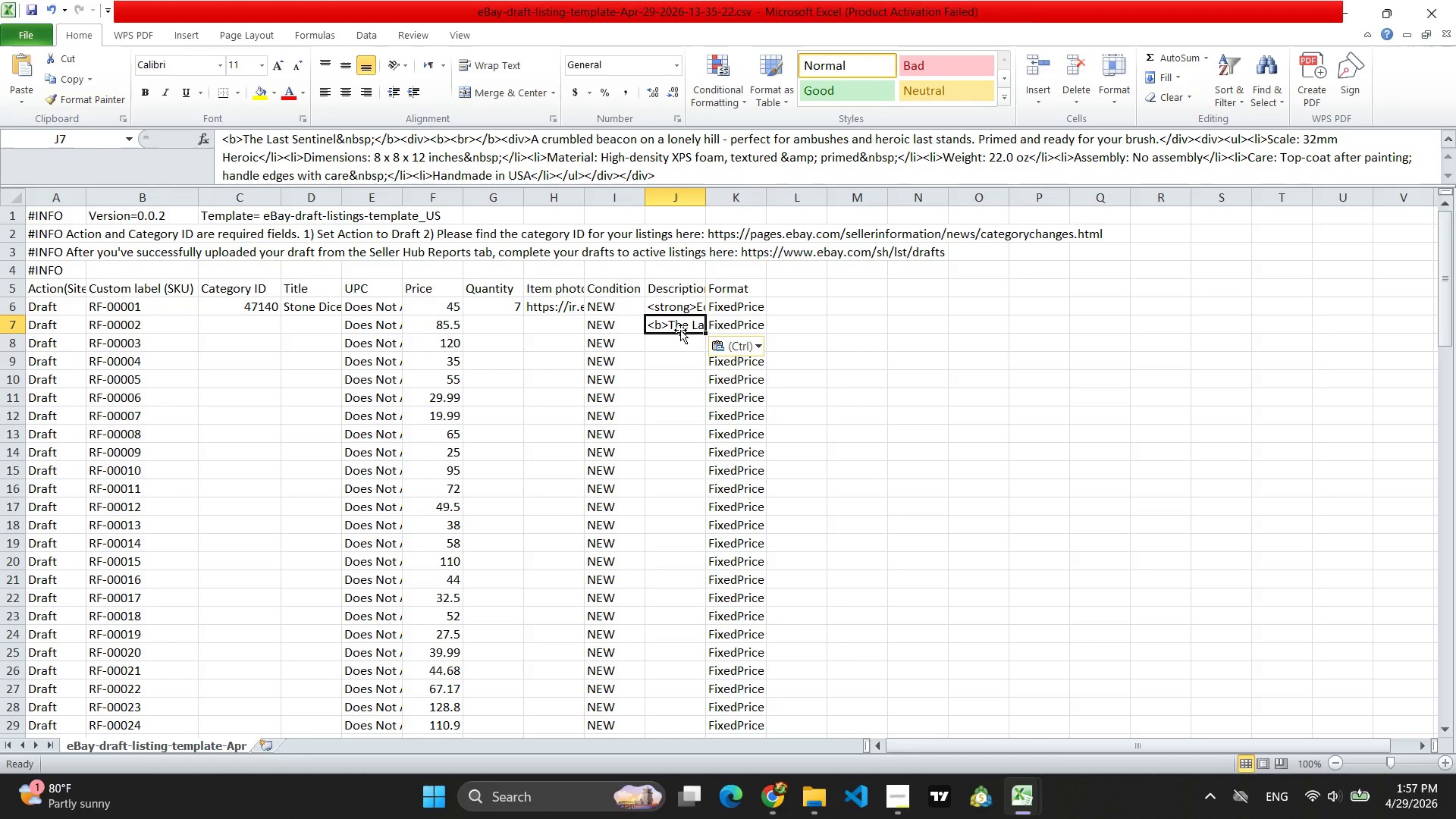 
wait(5.66)
 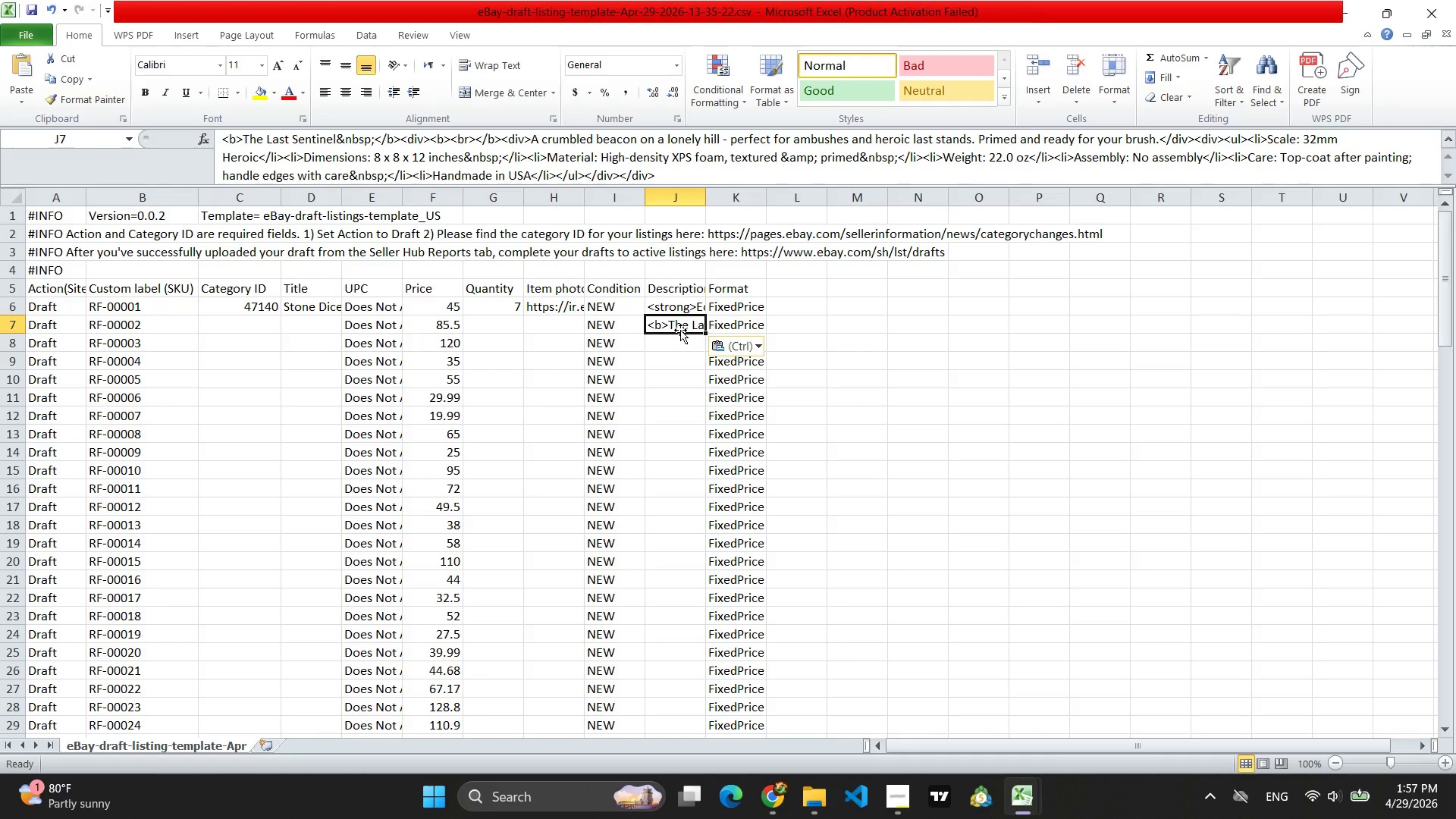 
left_click([781, 818])
 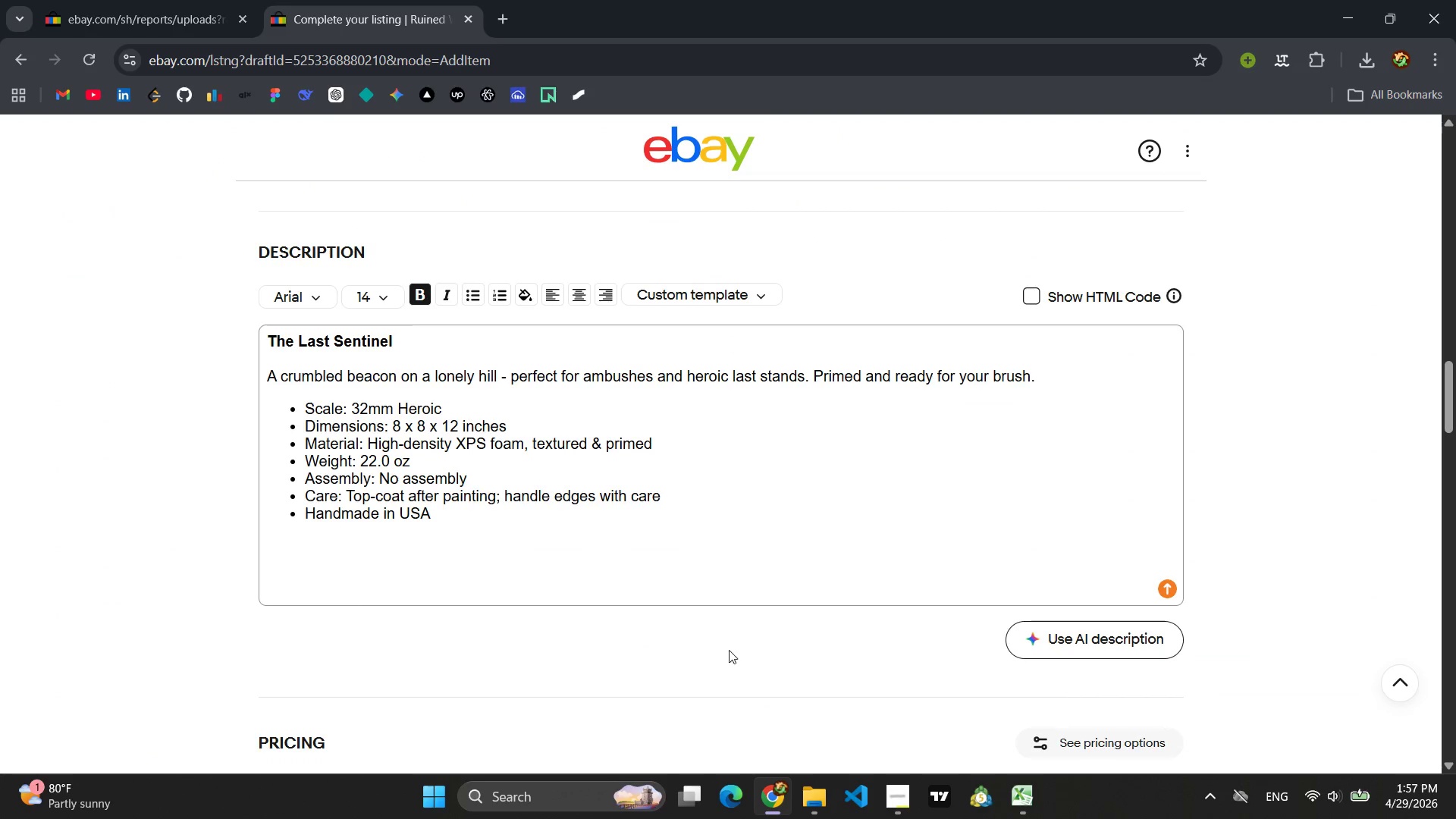 
scroll: coordinate [578, 541], scroll_direction: up, amount: 15.0
 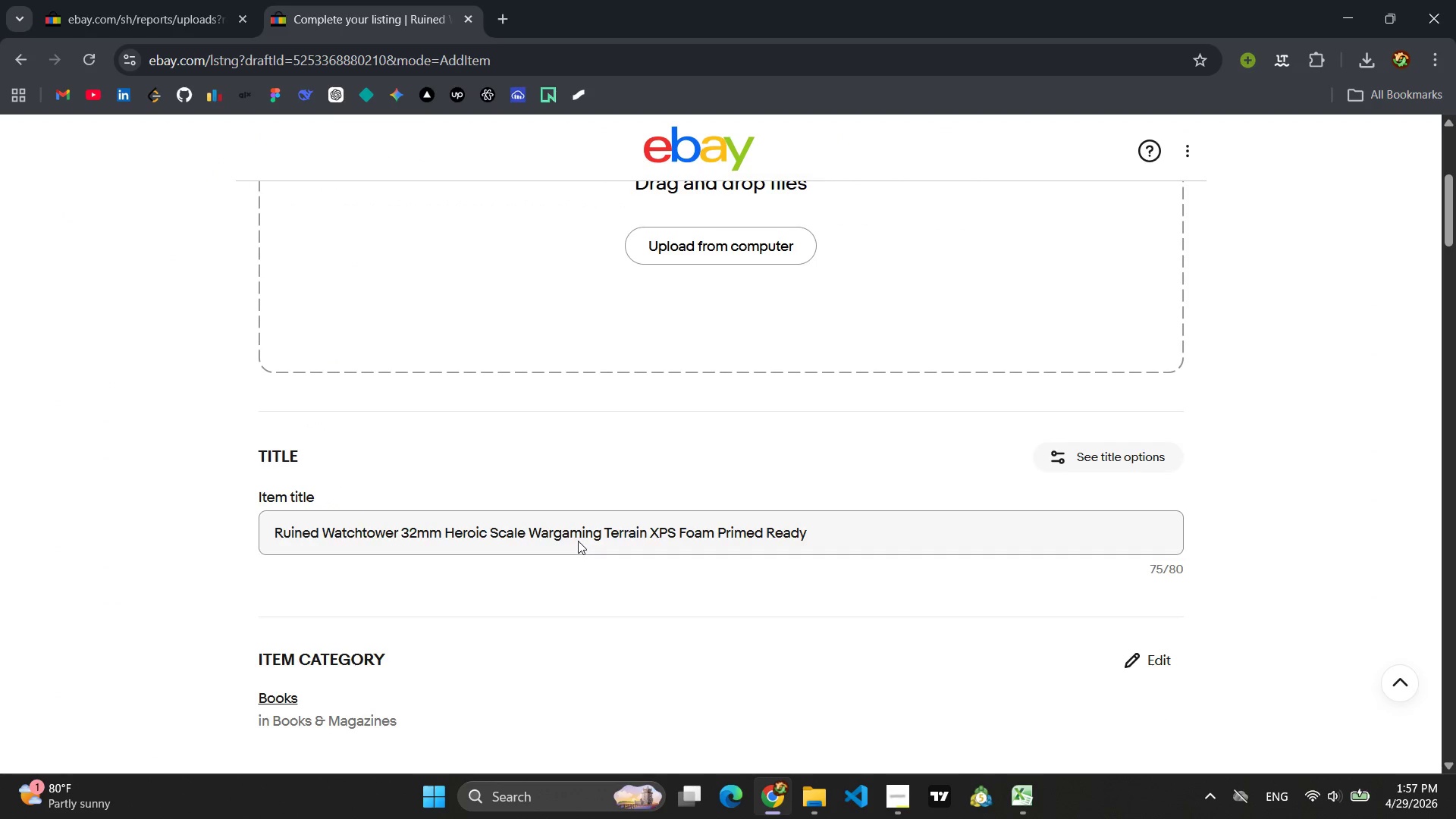 
left_click([578, 534])
 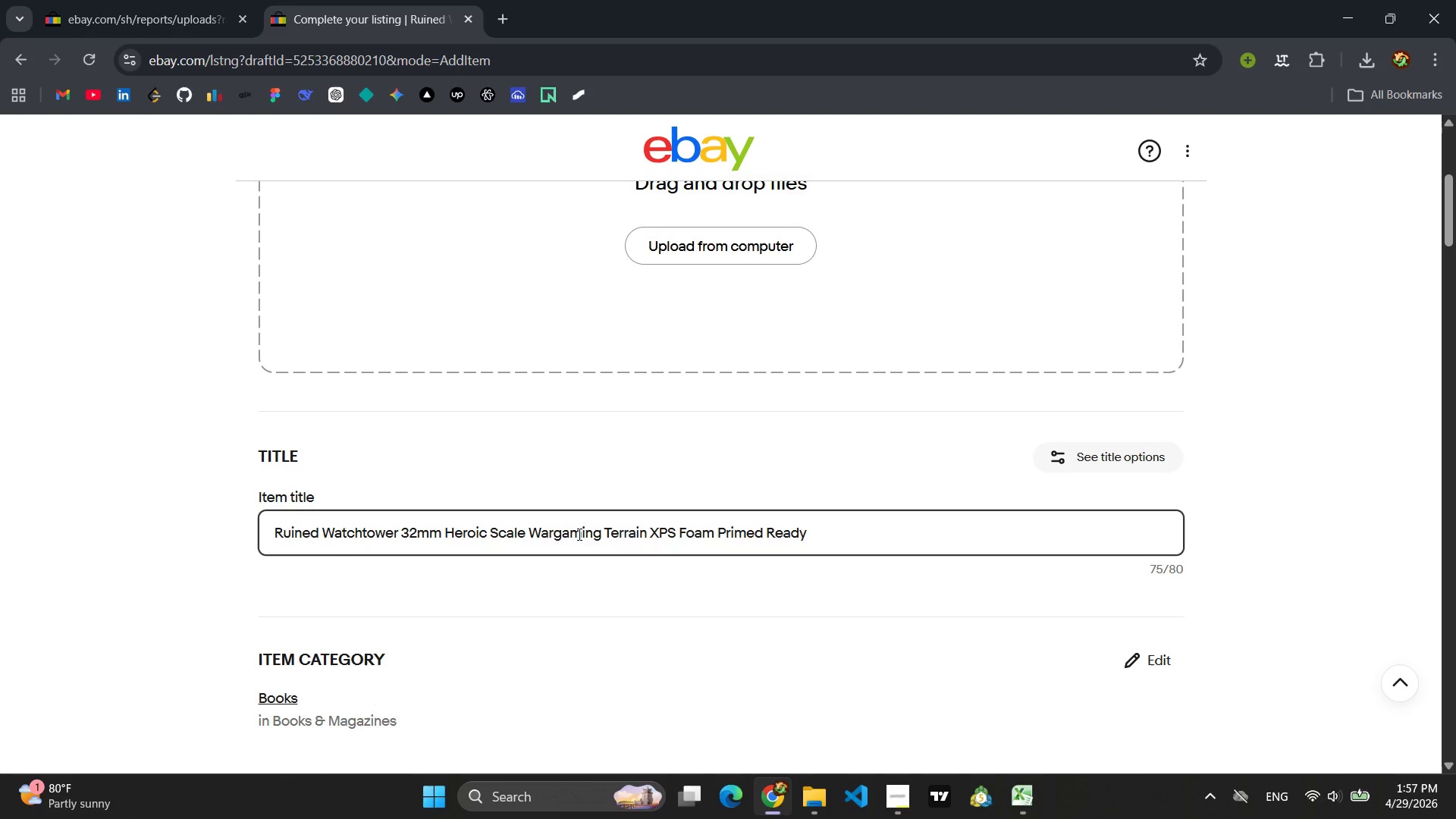 
key(Control+A)
 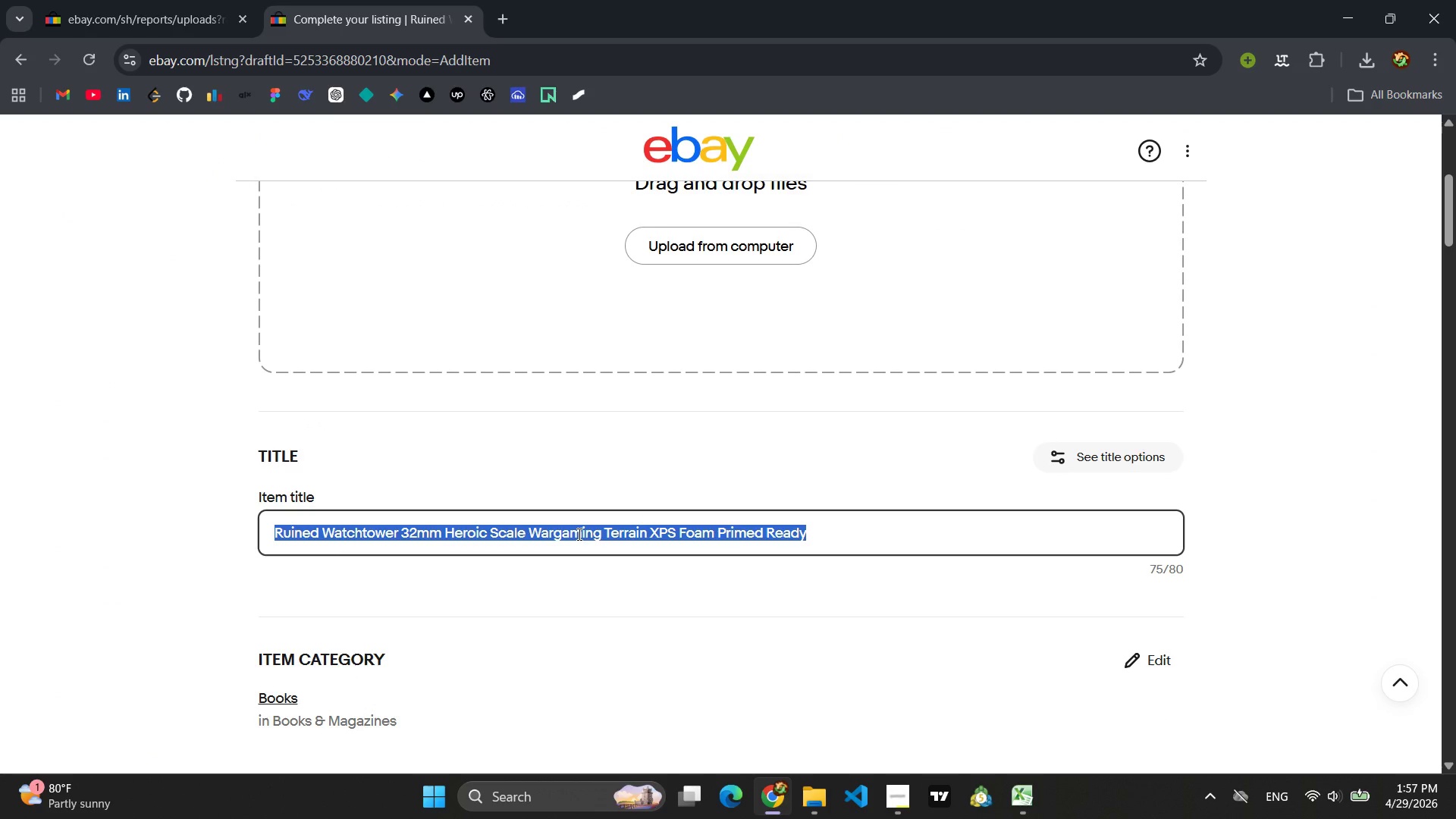 
key(Control+C)
 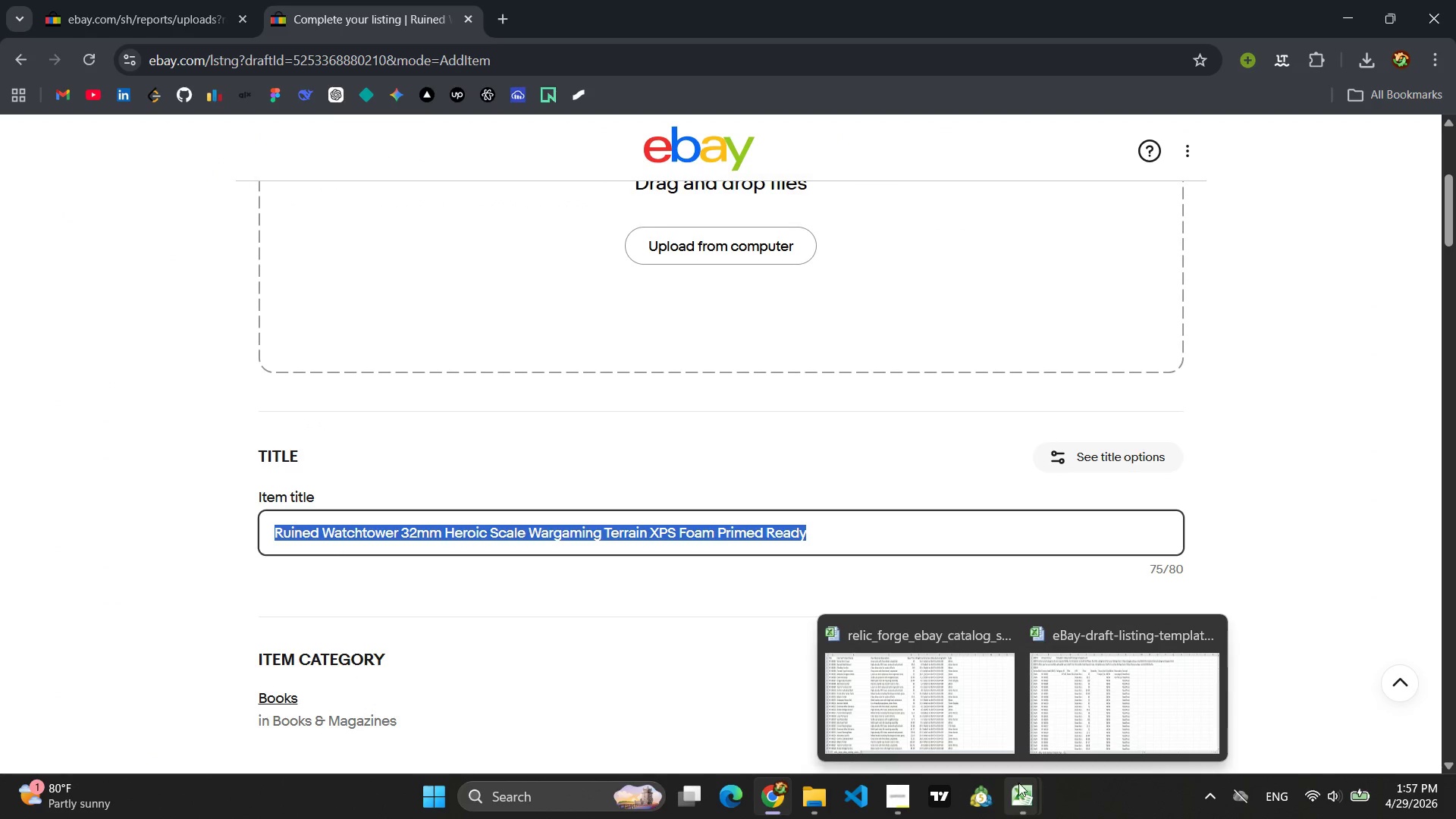 
left_click([1140, 715])
 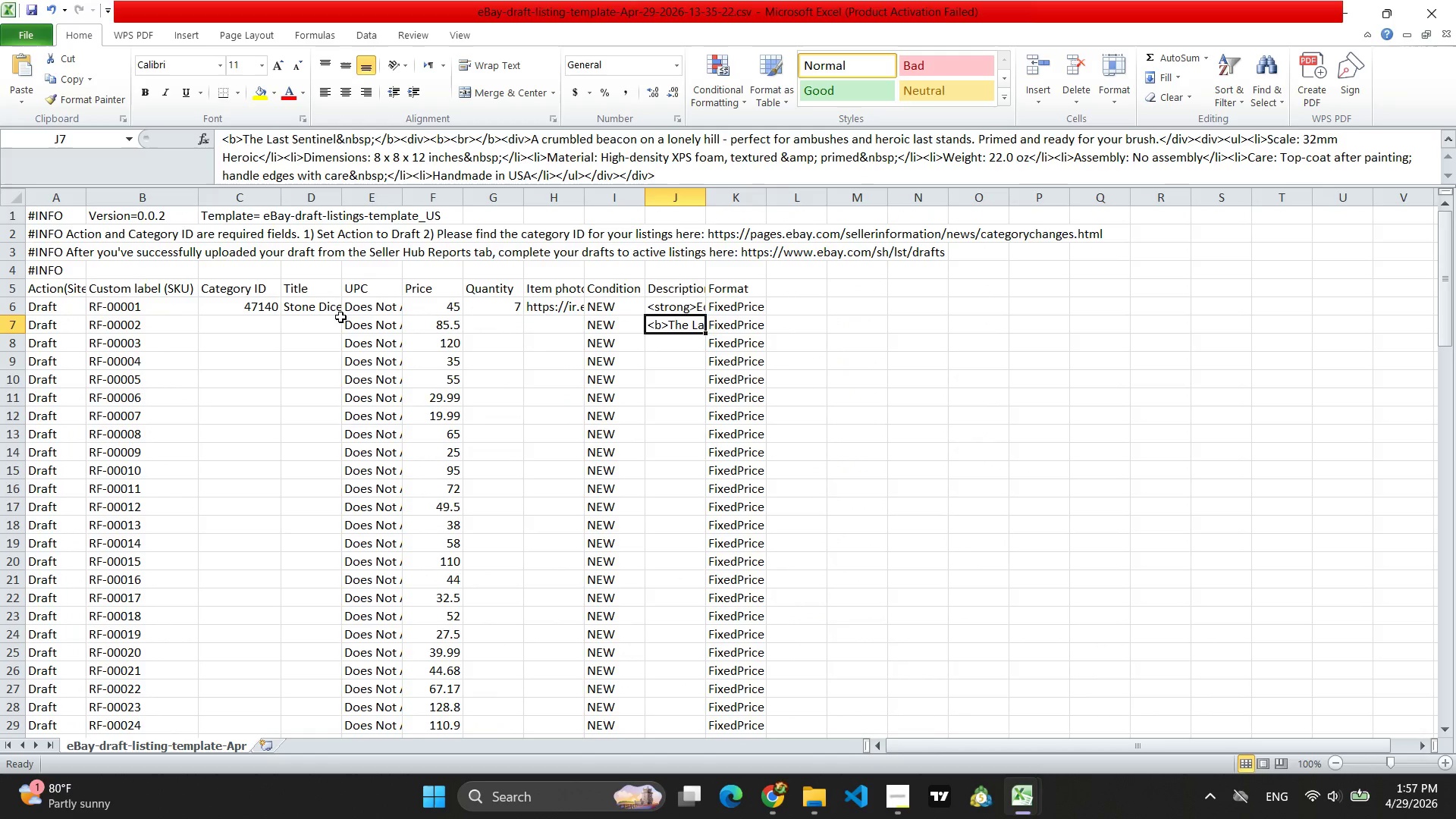 
left_click([314, 328])
 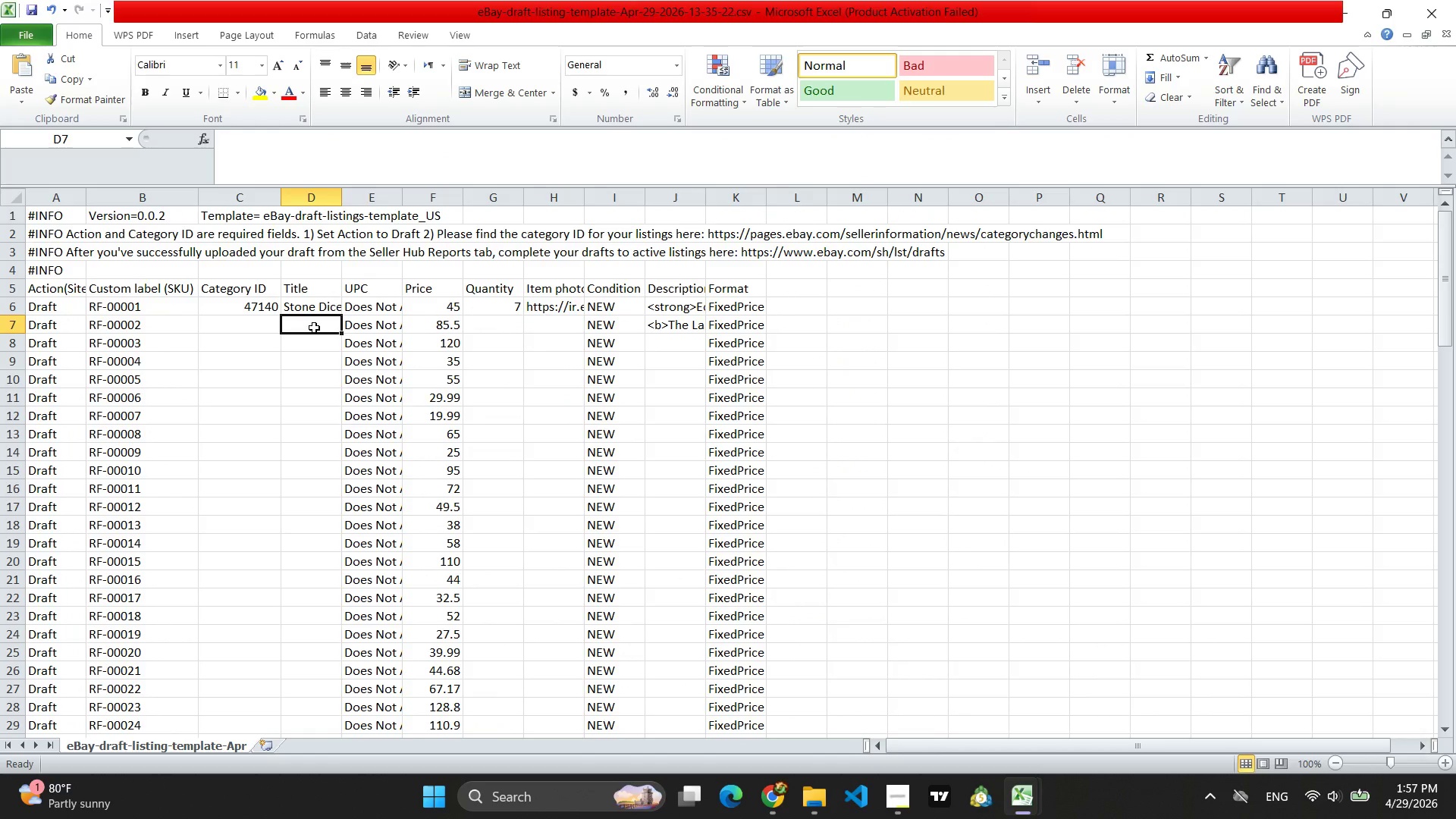 
key(Control+V)
 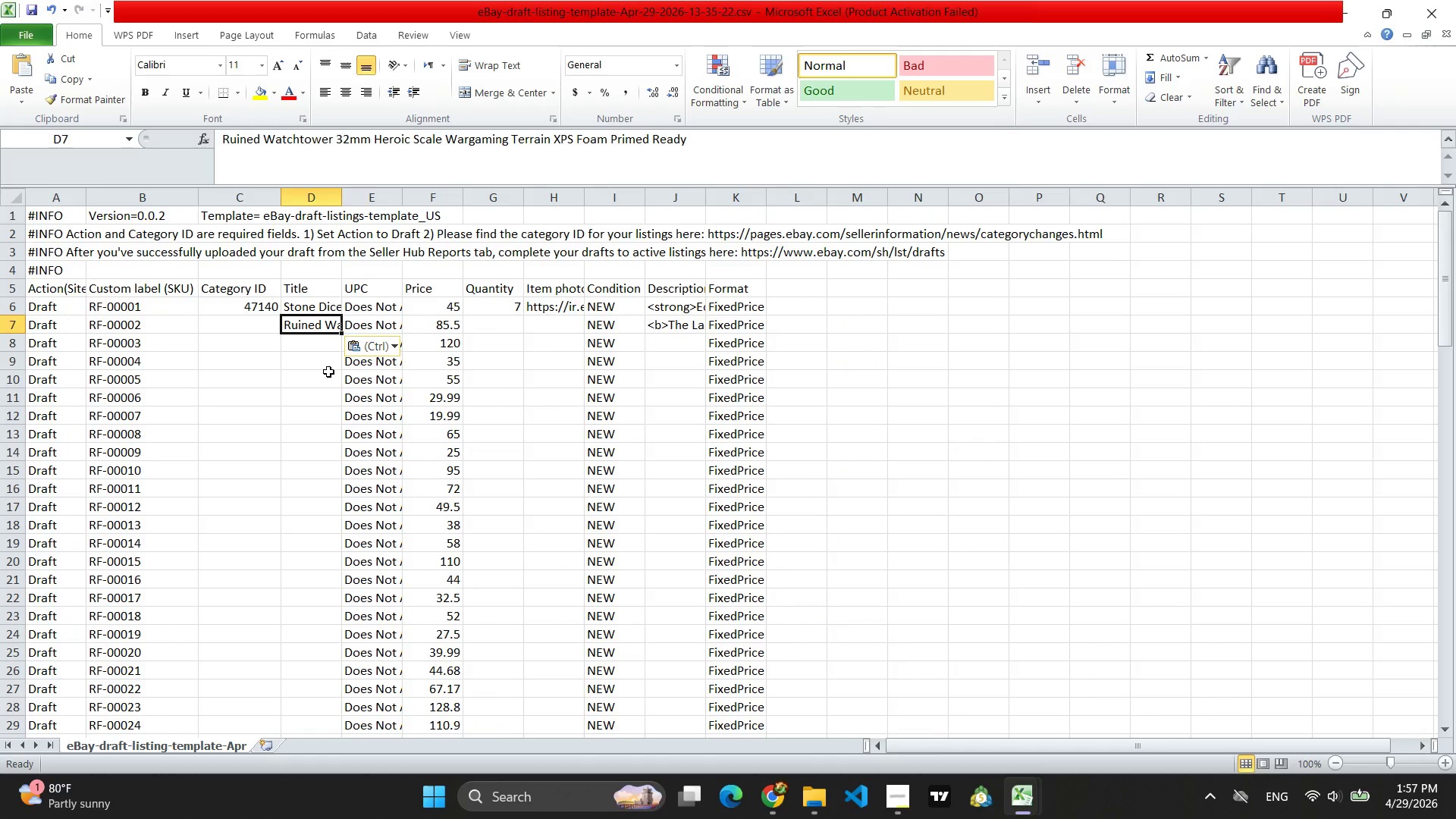 
wait(7.02)
 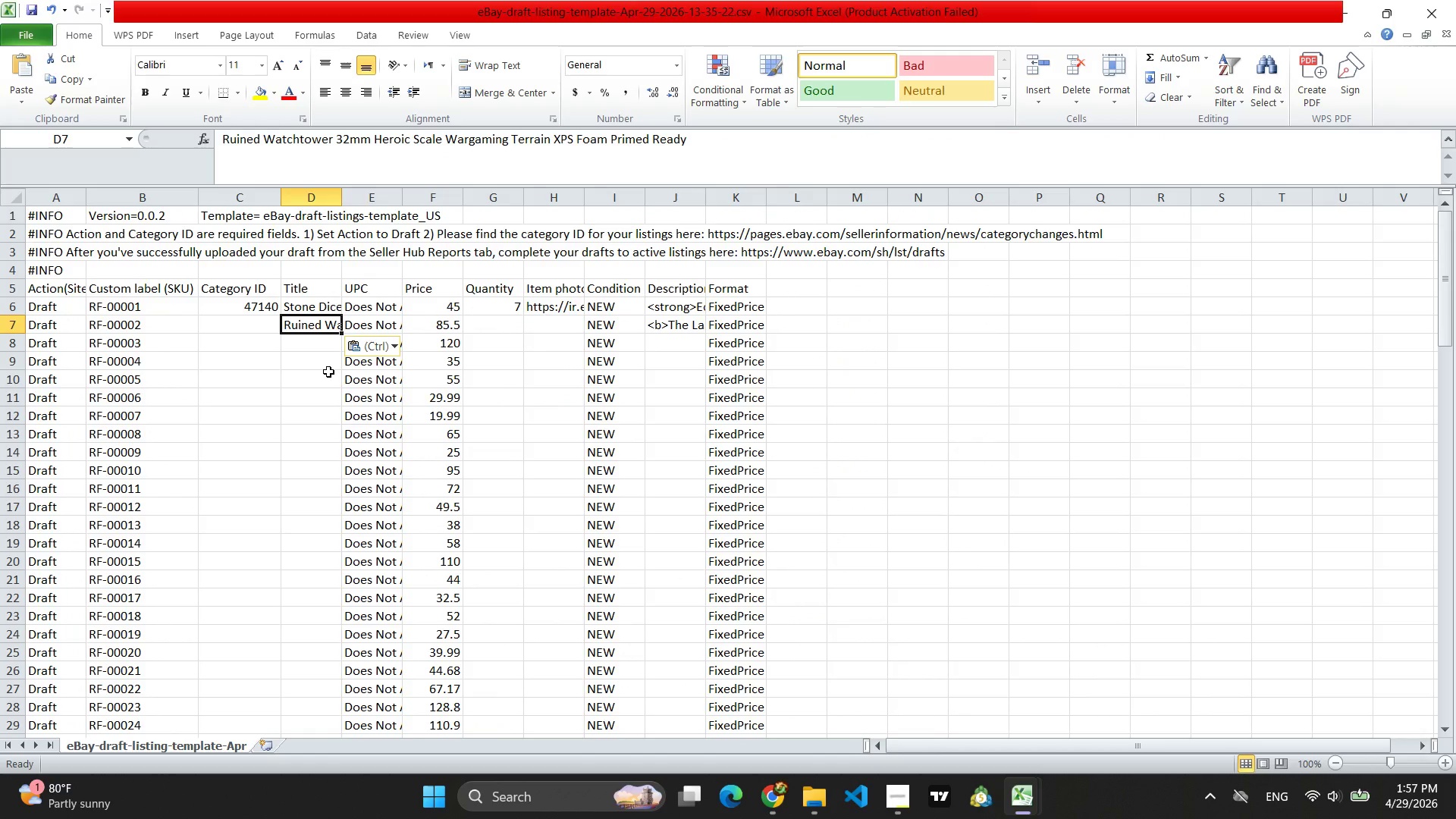 
left_click([771, 801])
 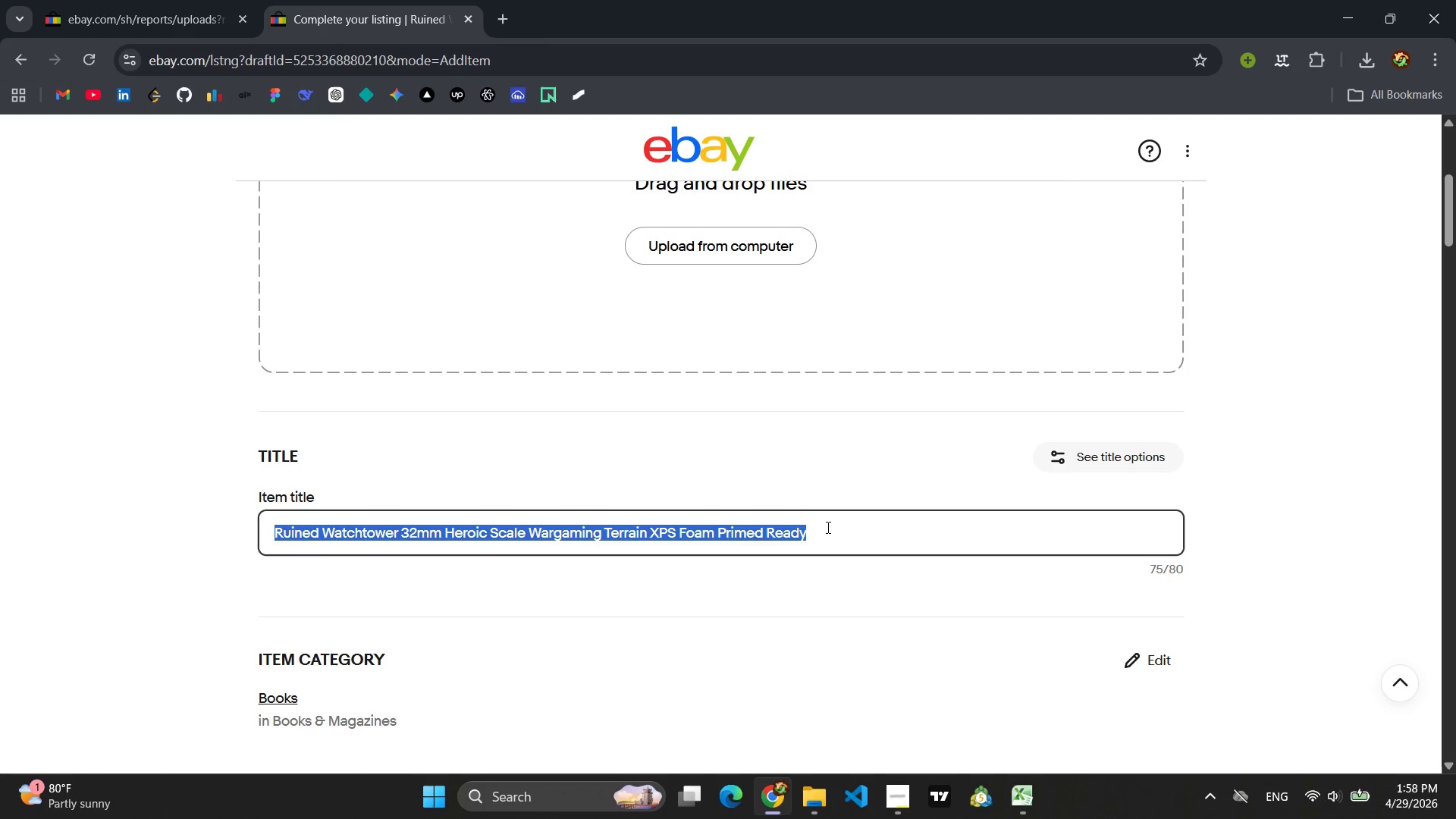 
wait(6.31)
 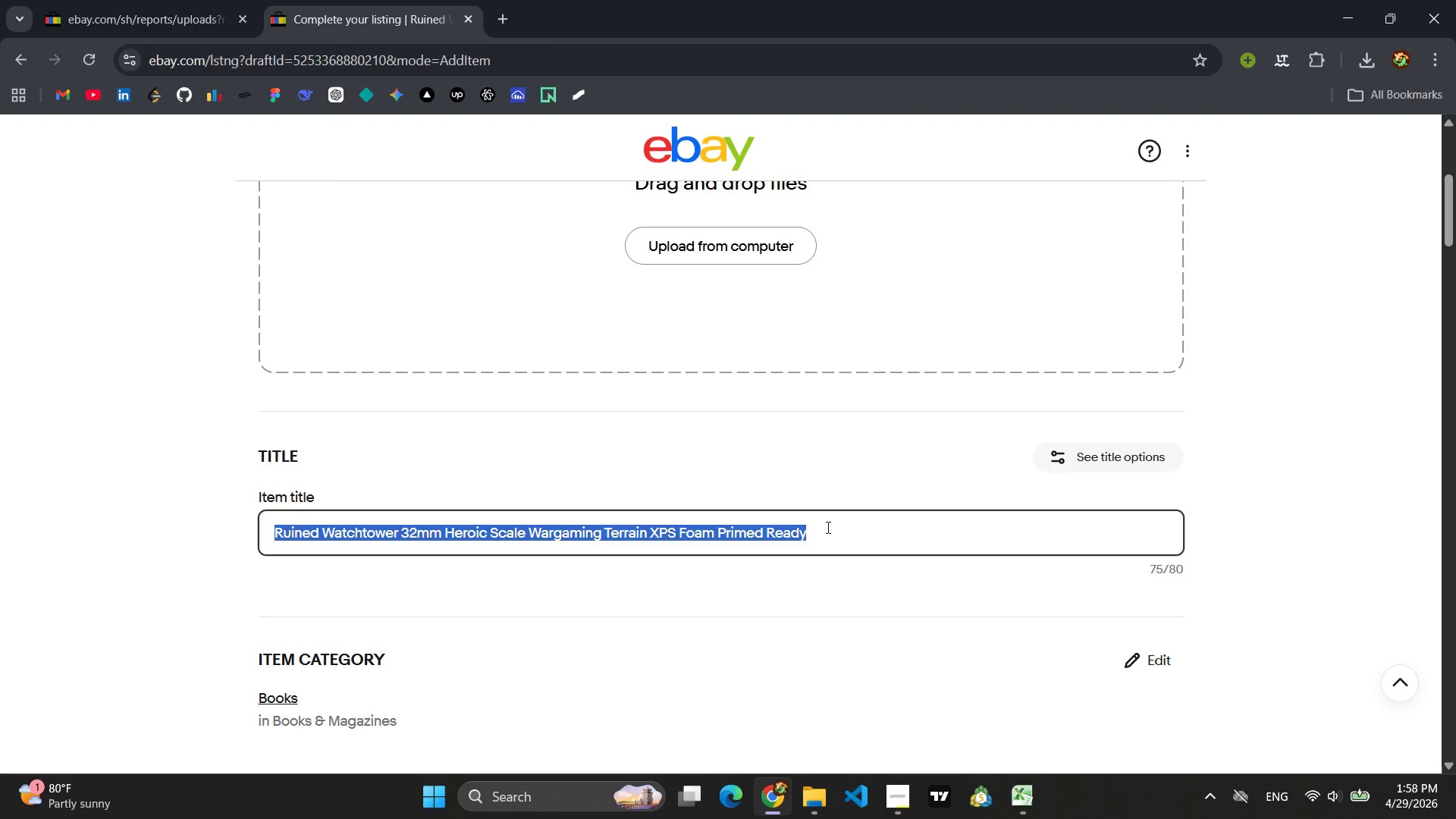 
type(o)
key(Backspace)
type(o)
key(Backspace)
type(o)
key(Backspace)
type(Obsidian GROtto 28mm Wargaming scatter Terrain Blue Resin Water Effects )
 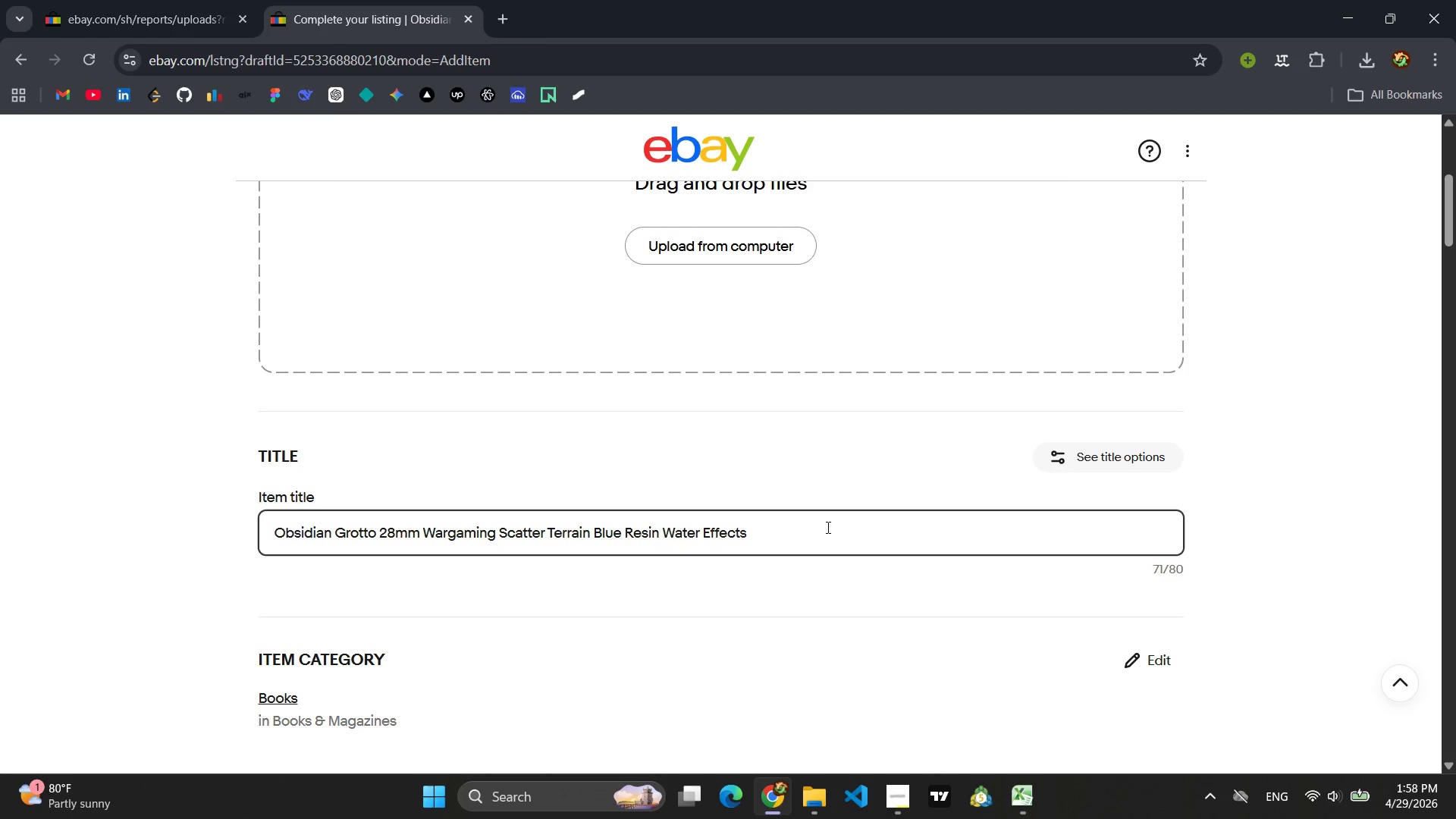 
wait(17.8)
 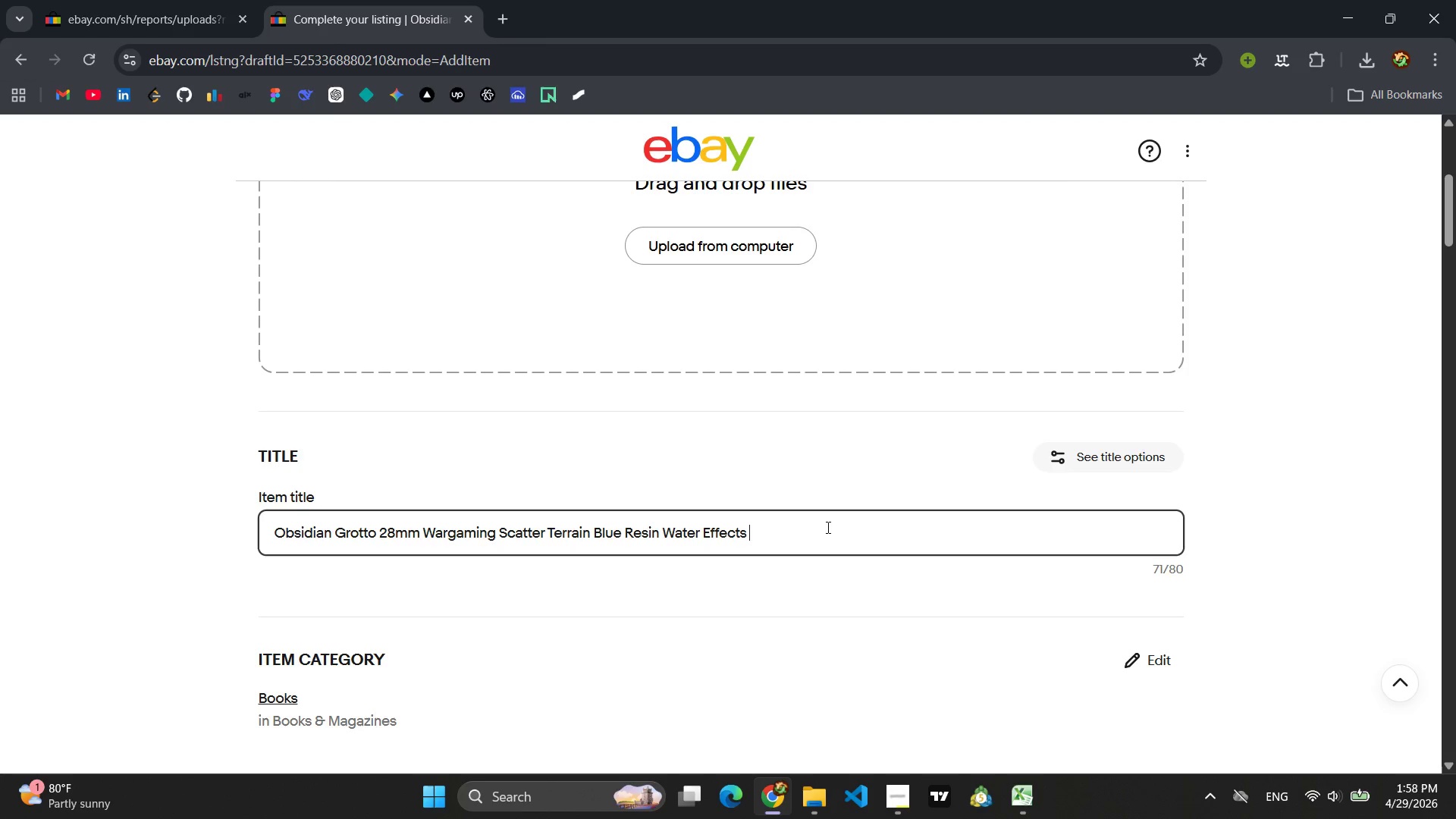 
key(Backspace)
key(Backspace)
type( Detail)
 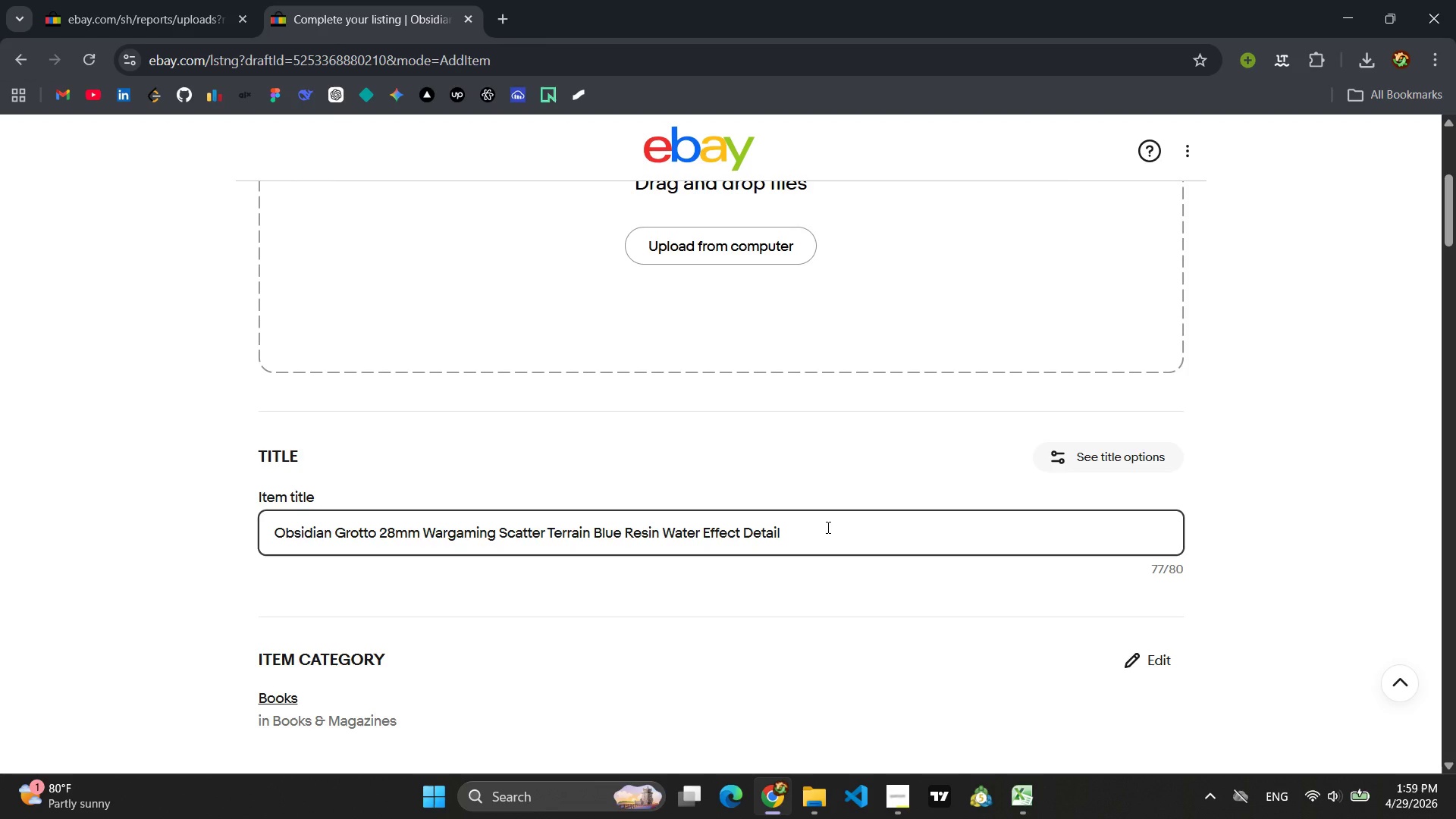 
wait(8.92)
 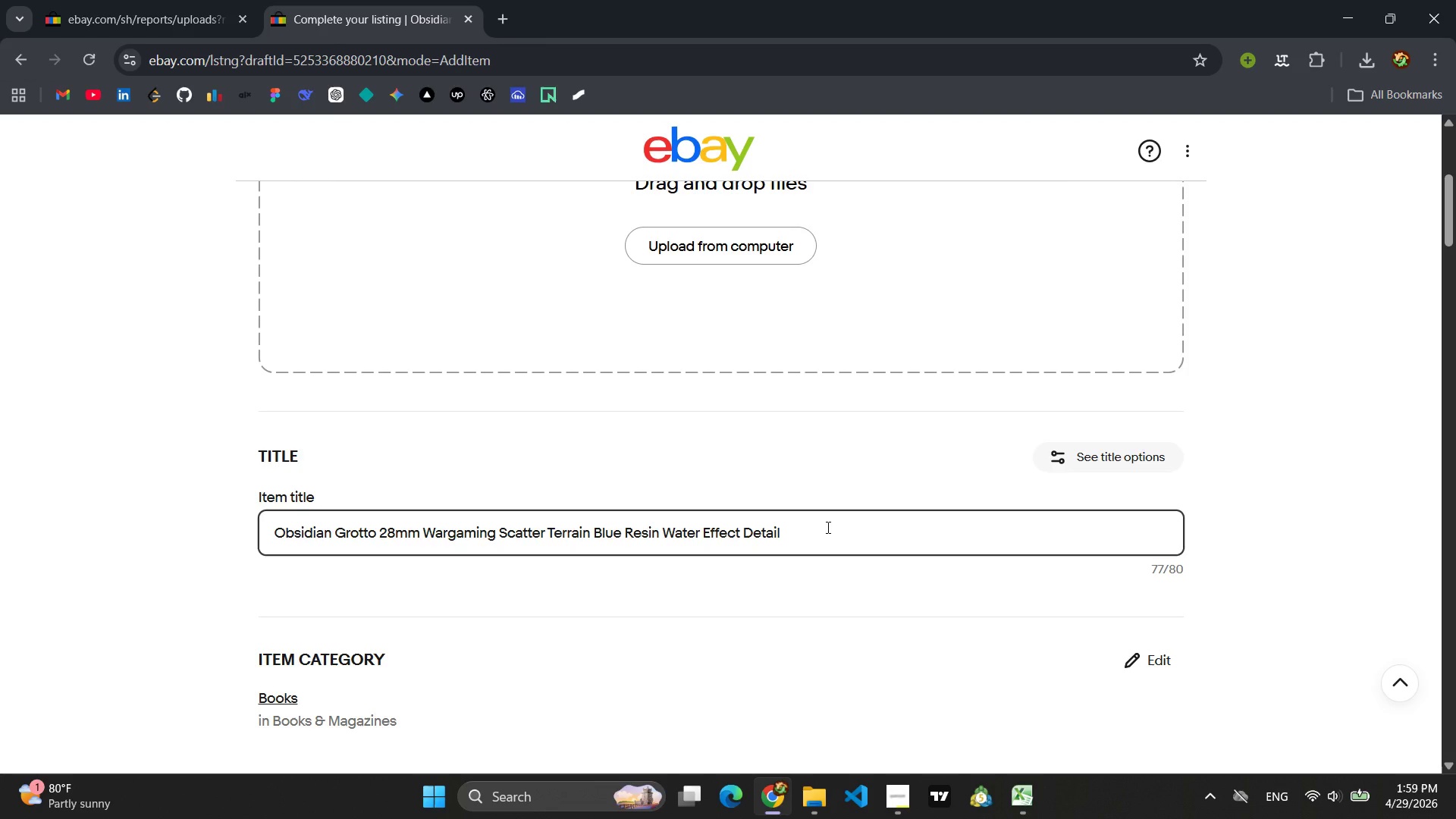 
key(Control+ControlLeft)
 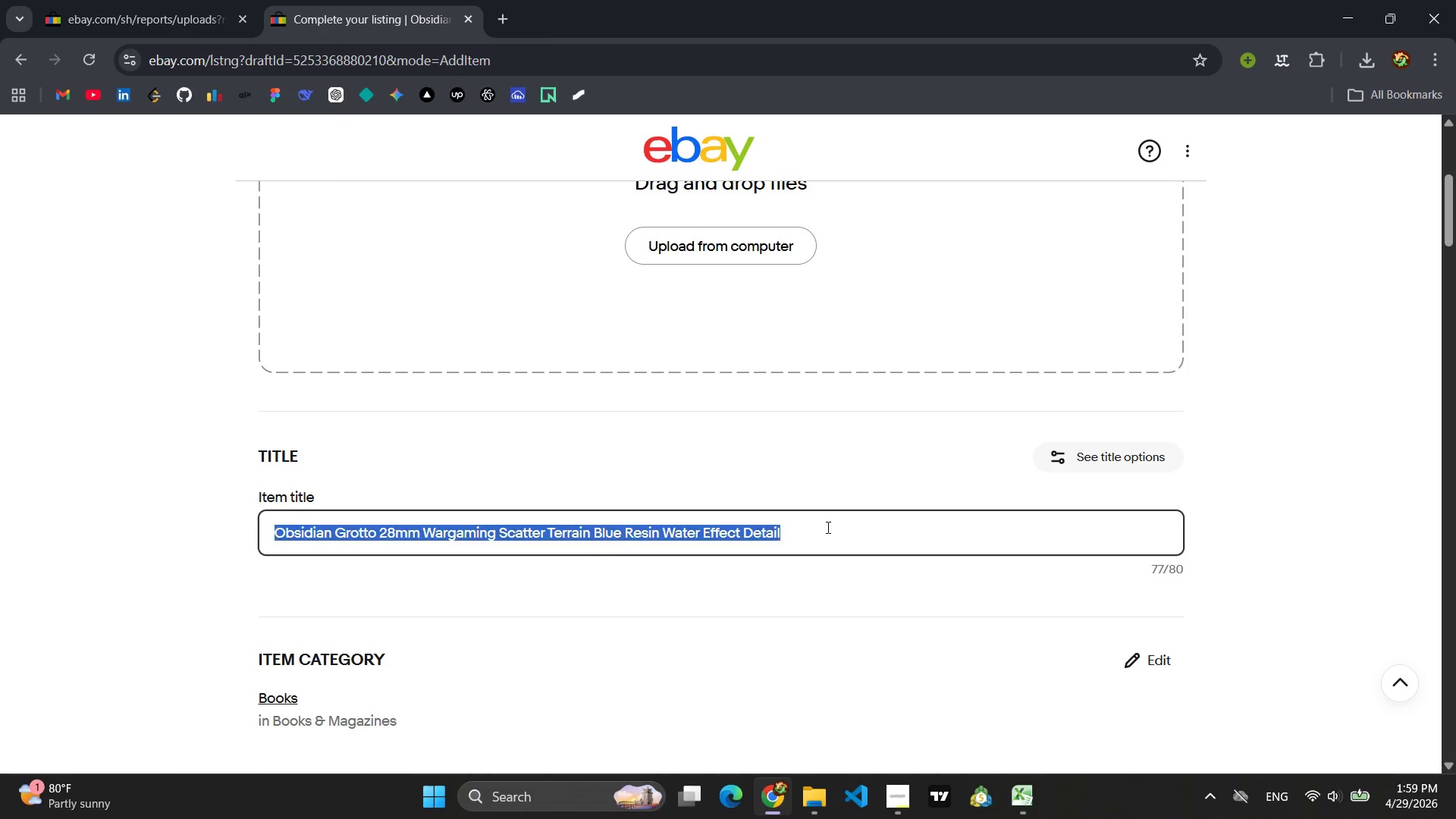 
key(Control+A)
 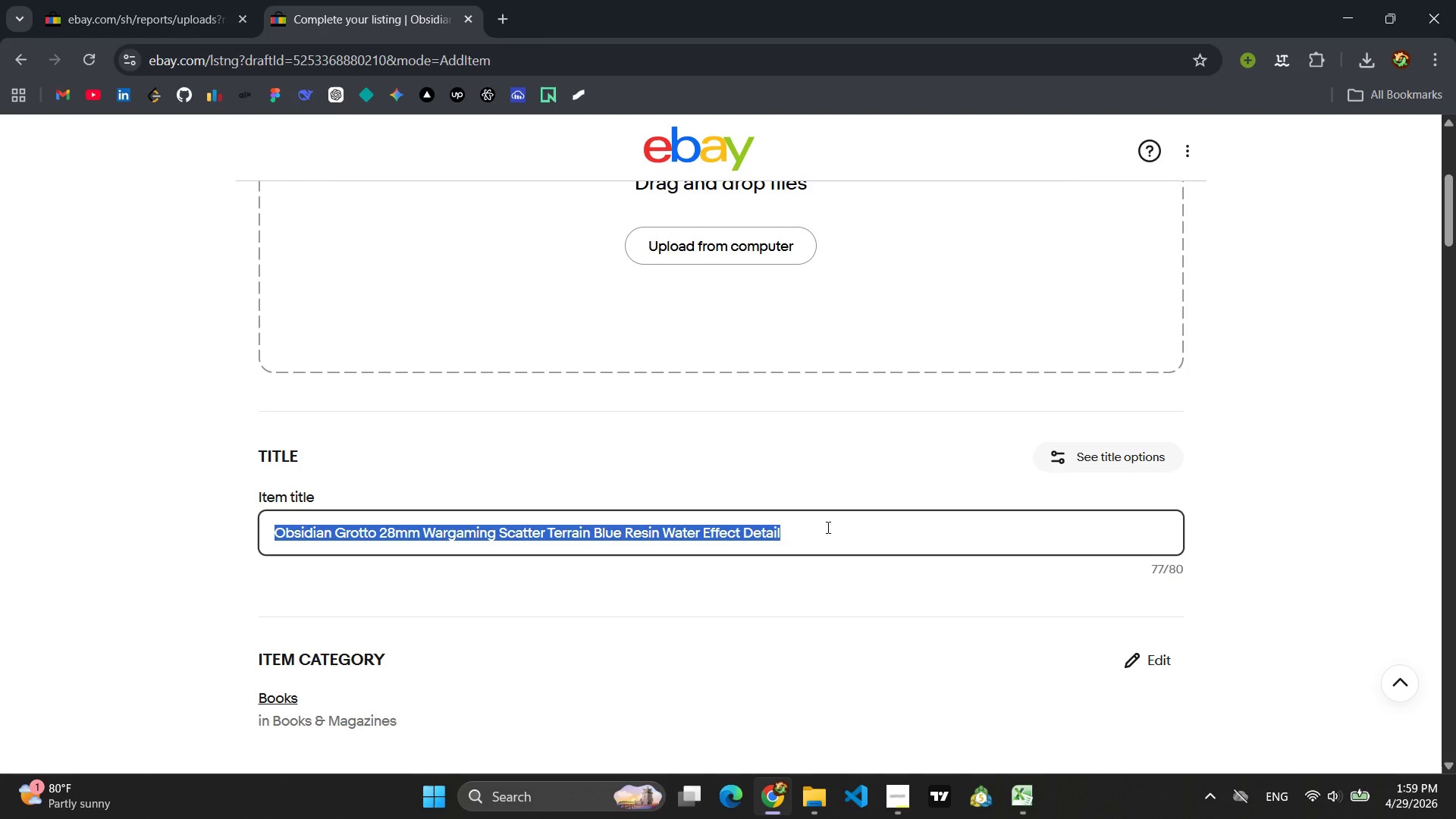 
key(Control+C)
 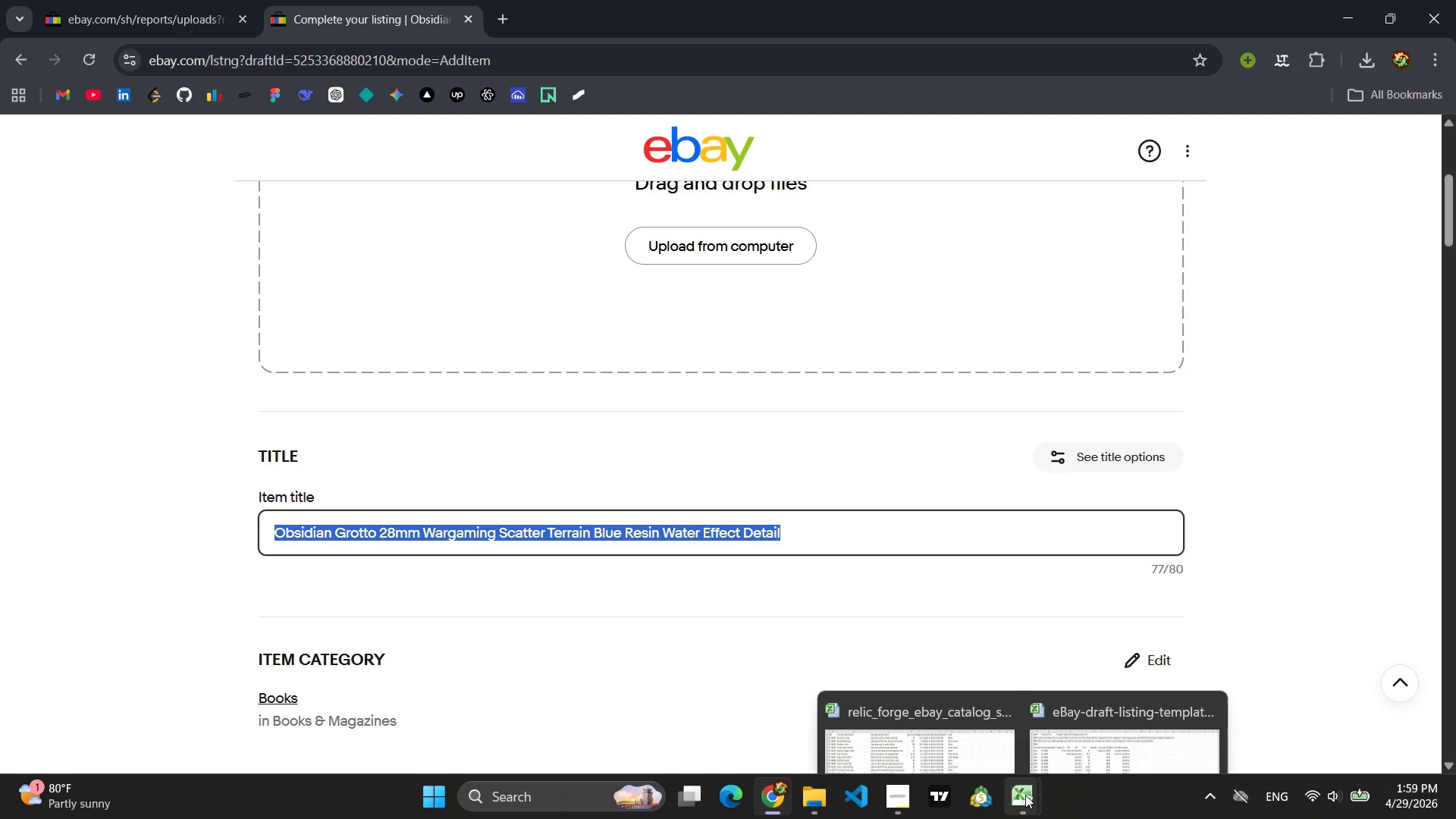 
left_click([1119, 680])
 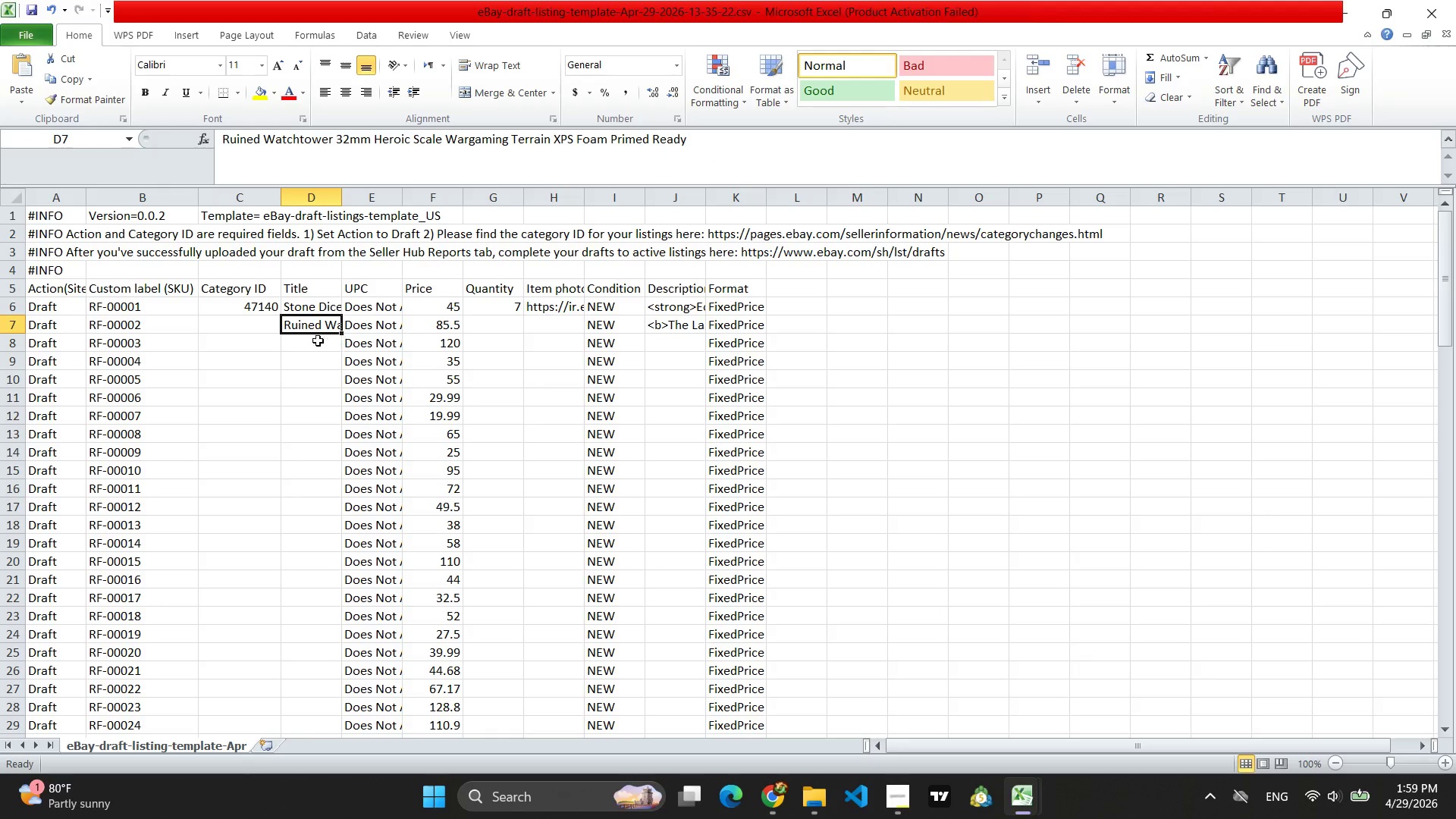 
left_click([306, 348])
 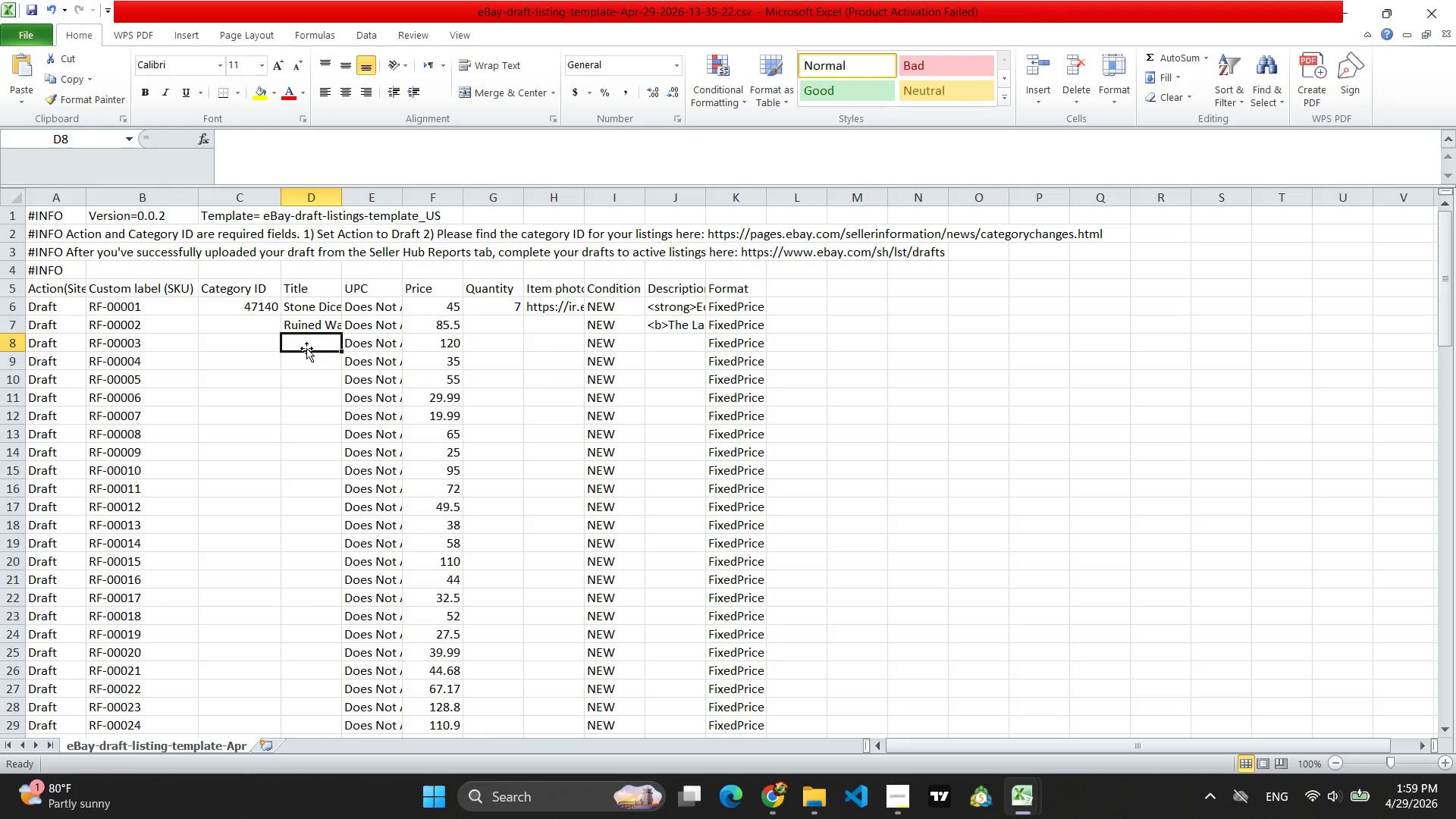 
key(Control+V)
 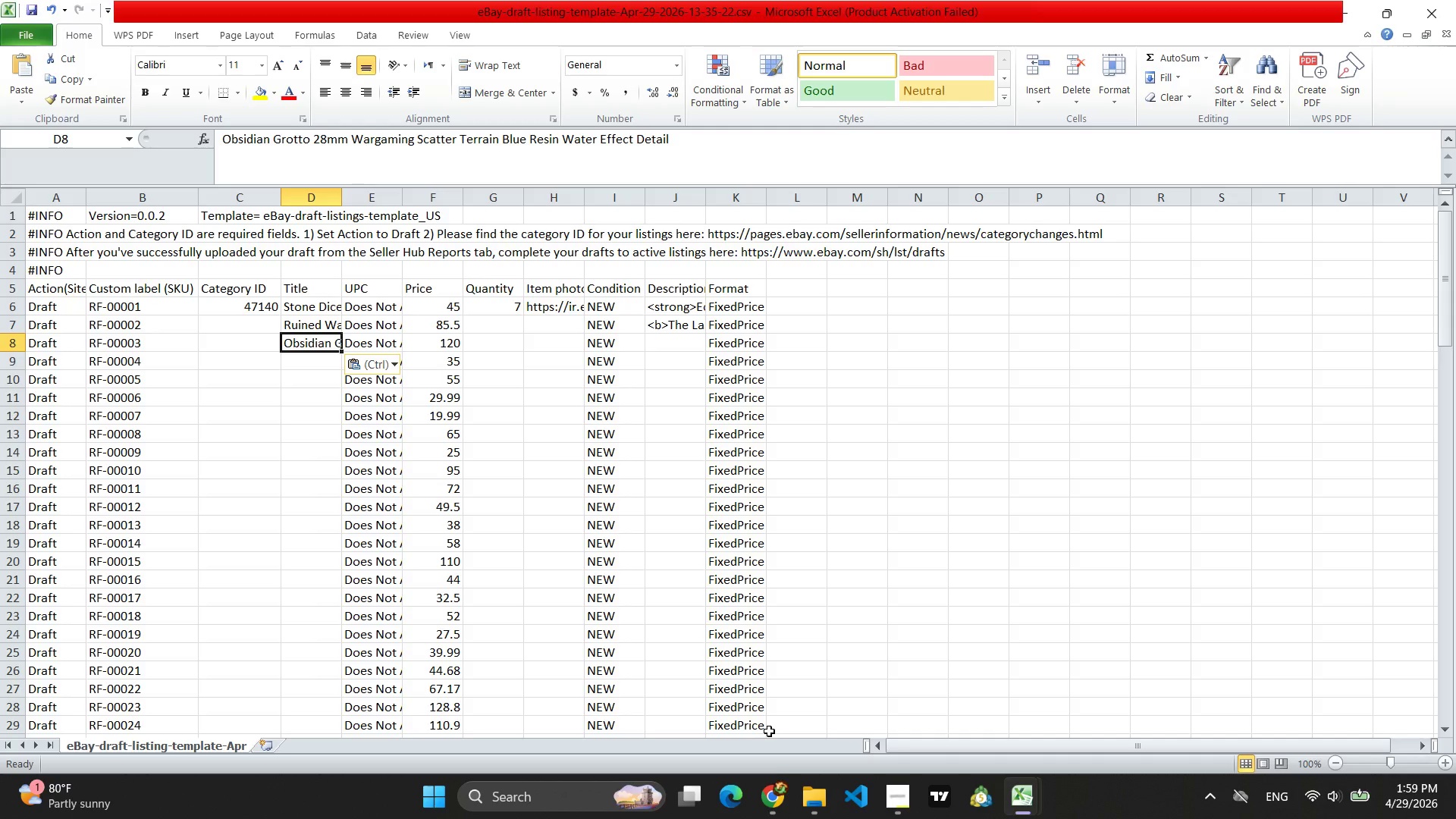 
left_click([765, 817])
 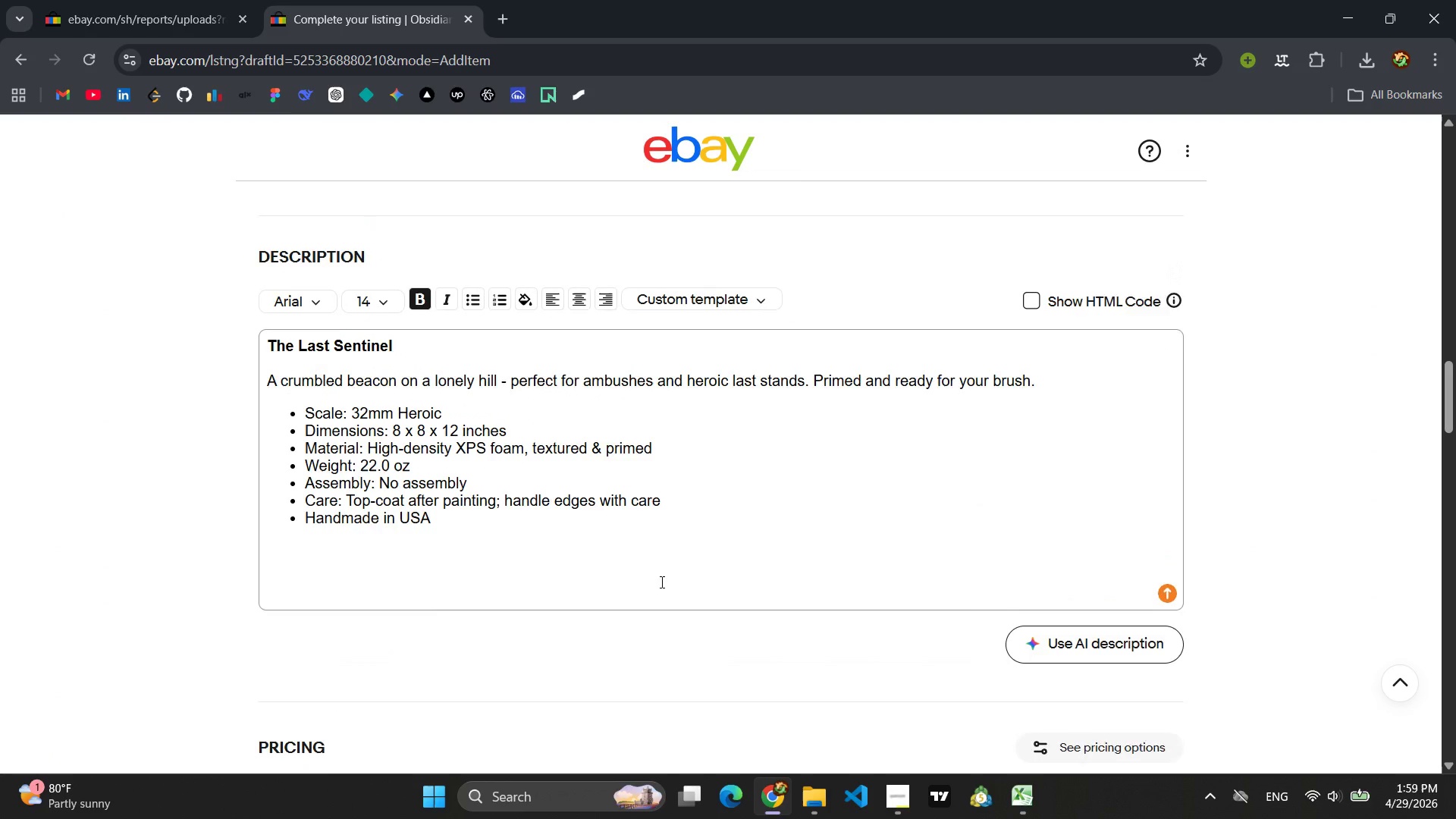 
left_click_drag(start_coordinate=[435, 535], to_coordinate=[175, 277])
 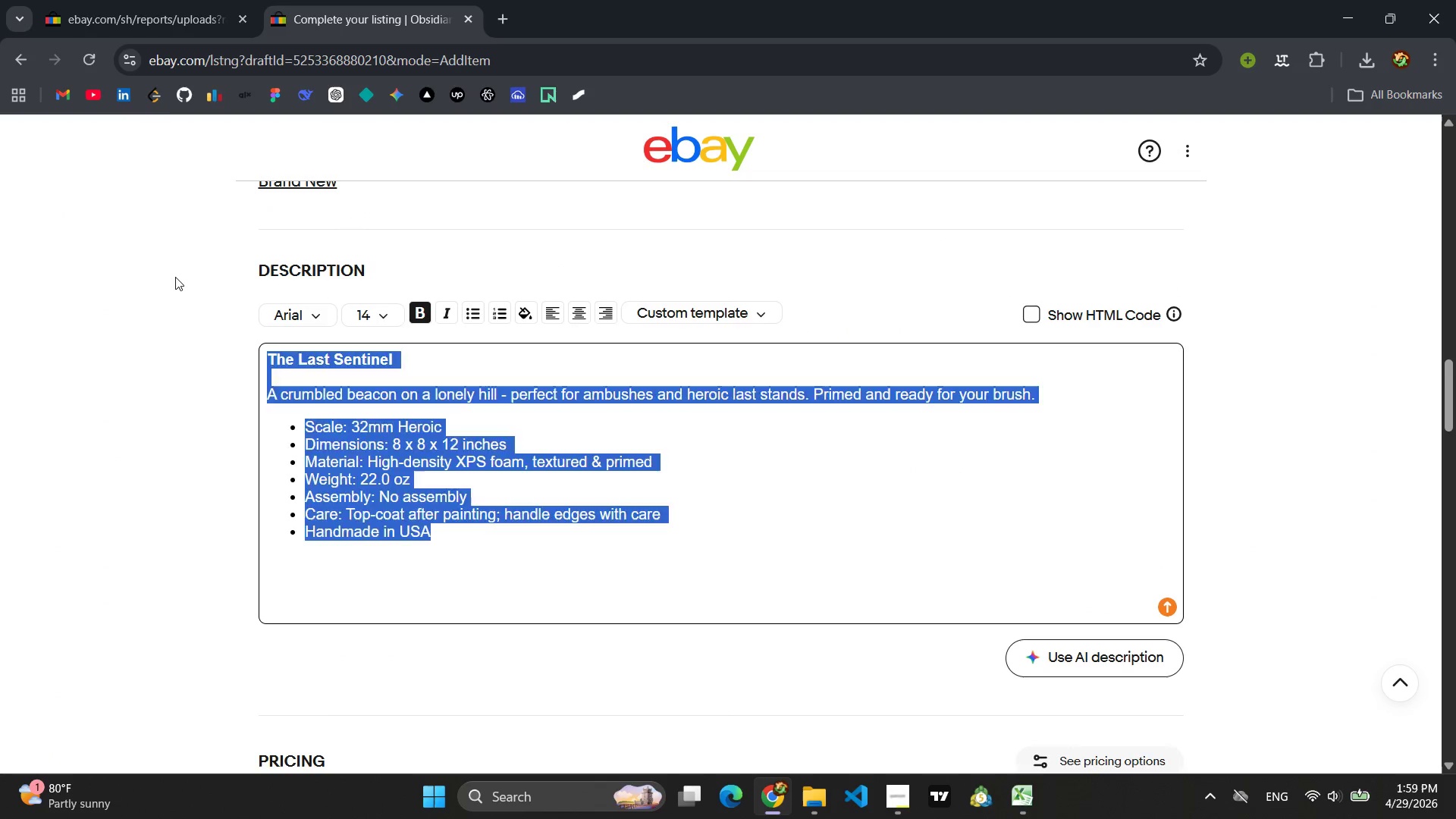 
key(Backspace)
type(Subterranean SHimm)
key(Backspace)
key(Backspace)
key(Backspace)
key(Backspace)
type(himmer )
 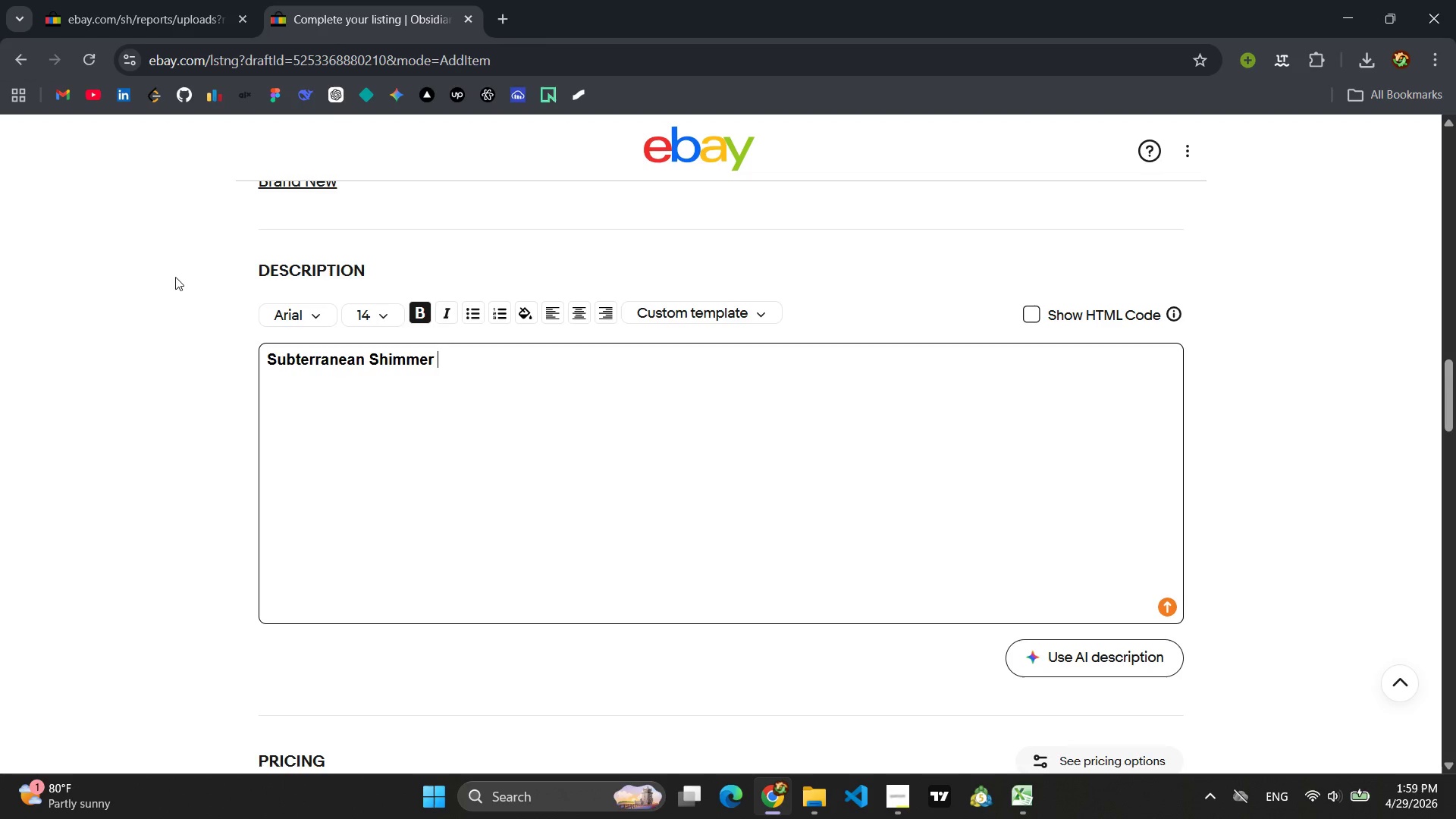 
key(Enter)
 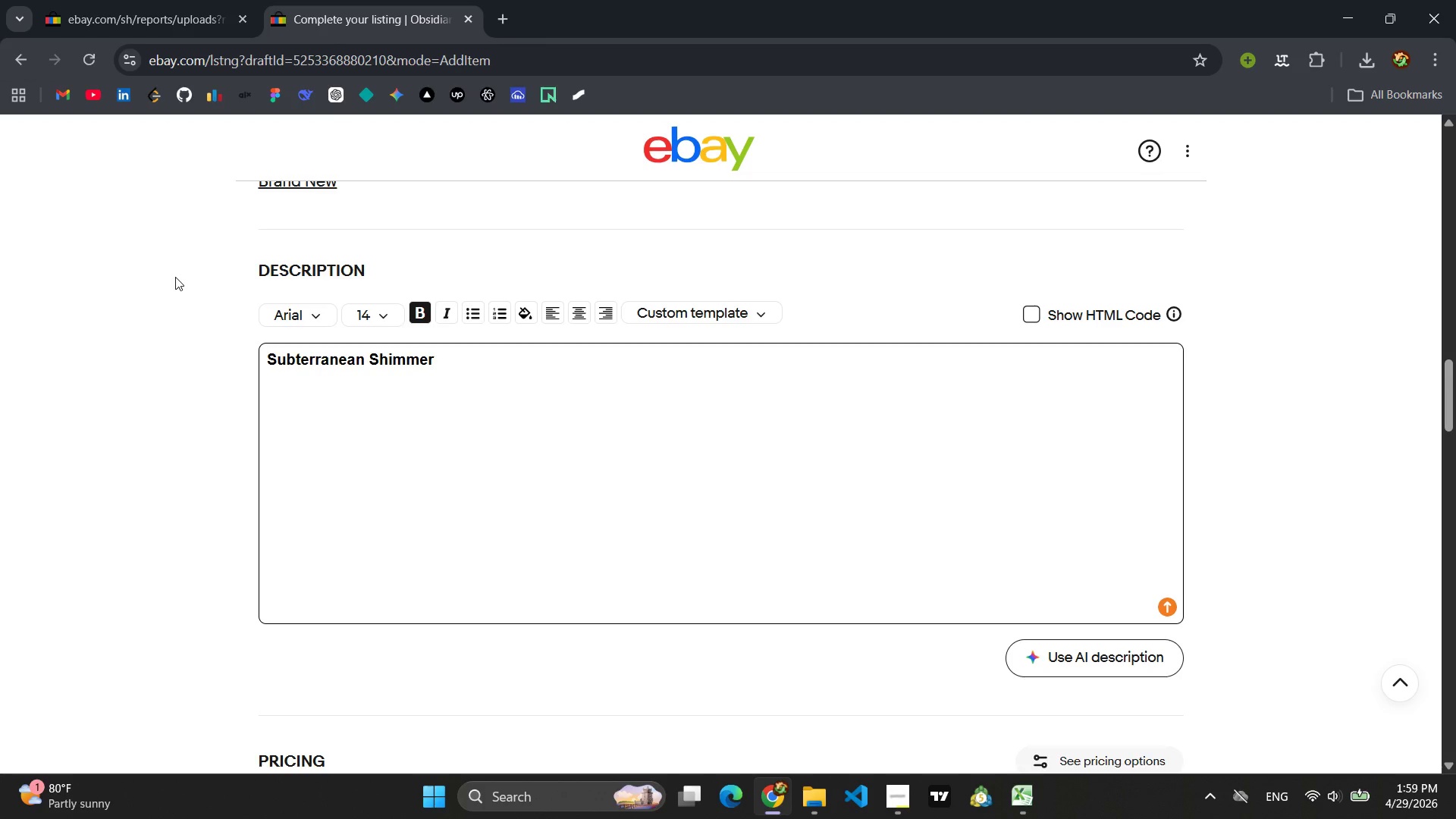 
key(Enter)
 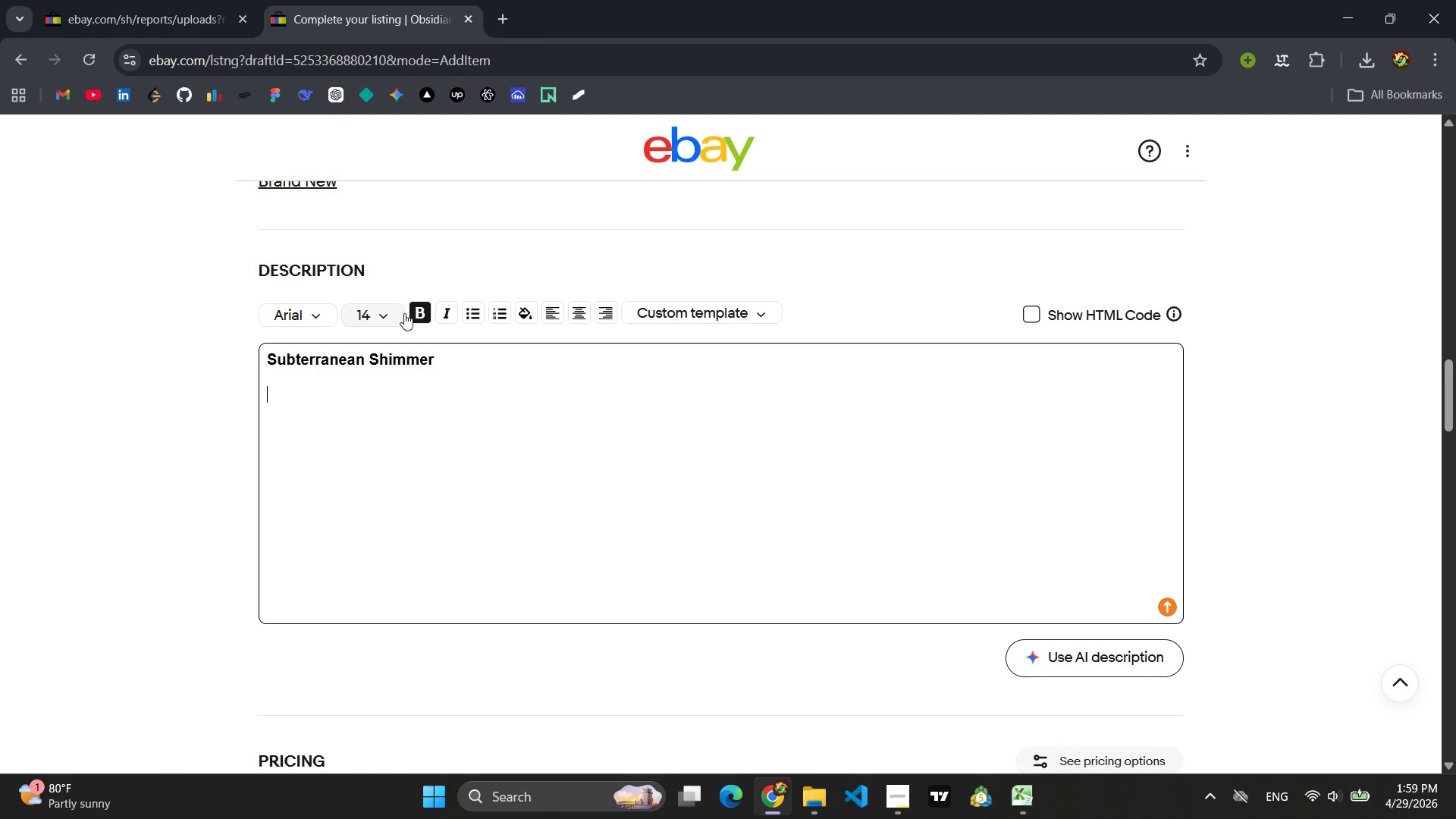 
left_click([416, 316])
 